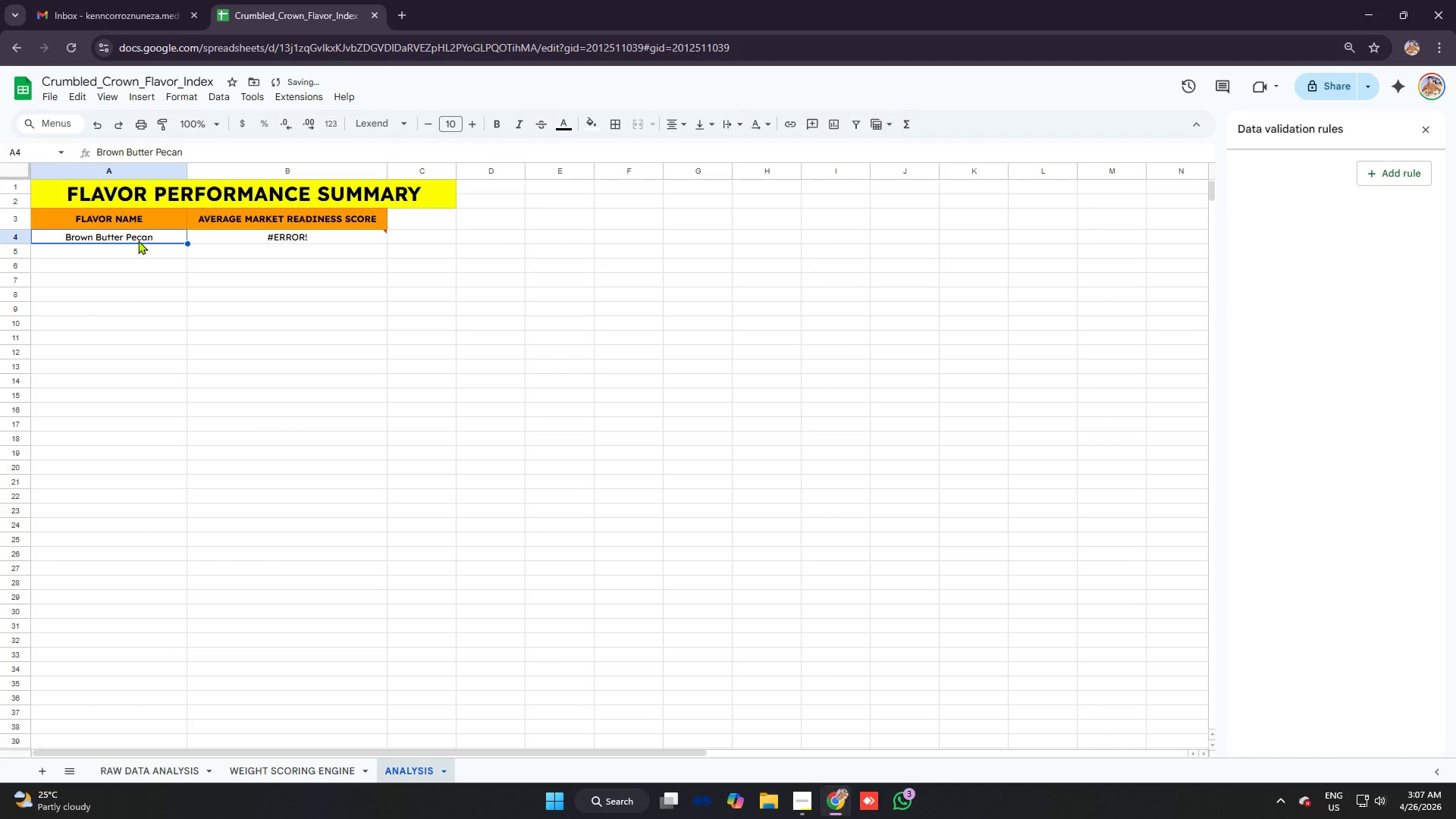 
key(Backspace)
type(BUTTER P)
key(Backspace)
key(Backspace)
key(Backspace)
key(Backspace)
key(Backspace)
key(Backspace)
key(Backspace)
type(ROWN BUTTER PECAN)
 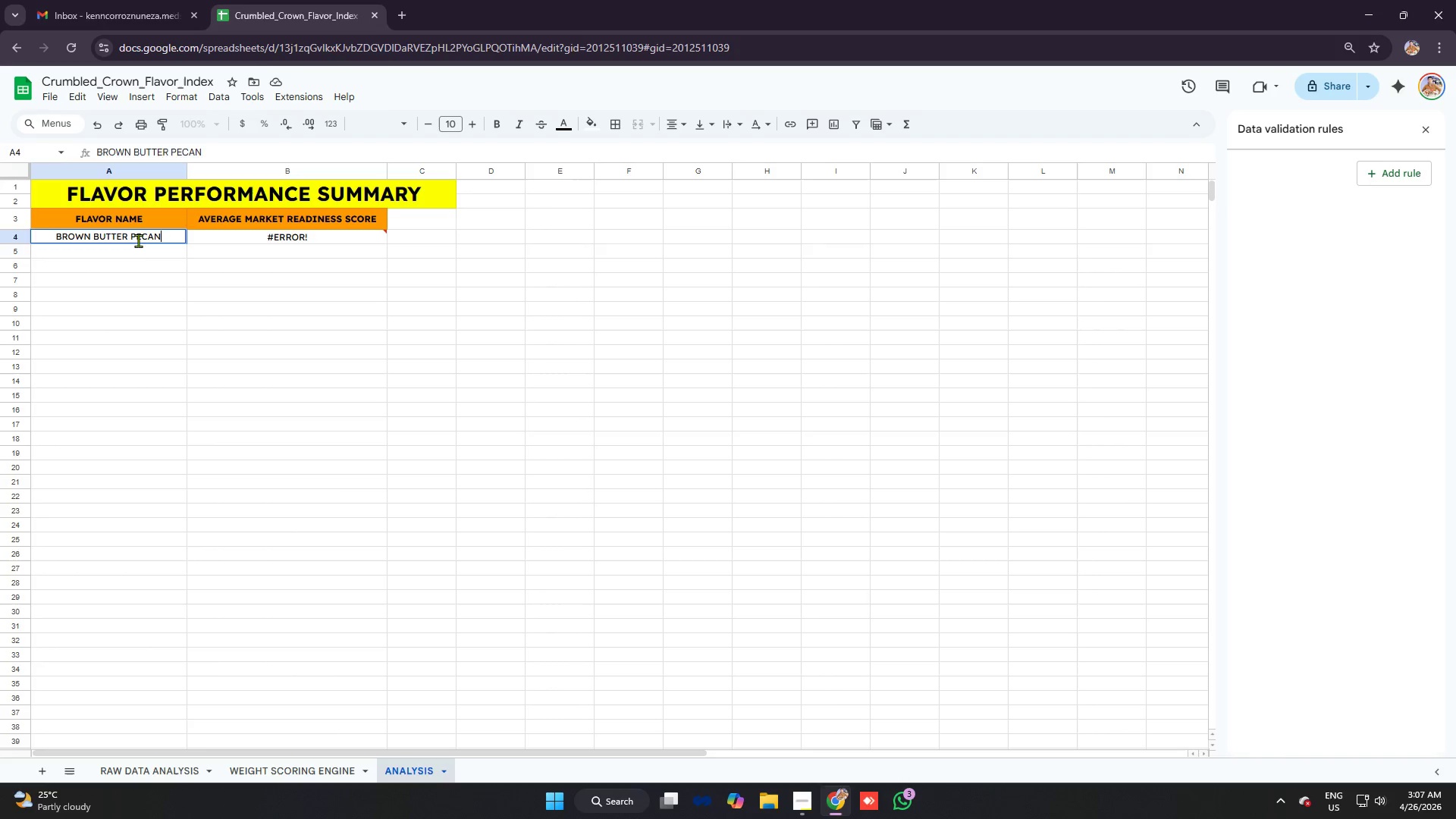 
key(Enter)
 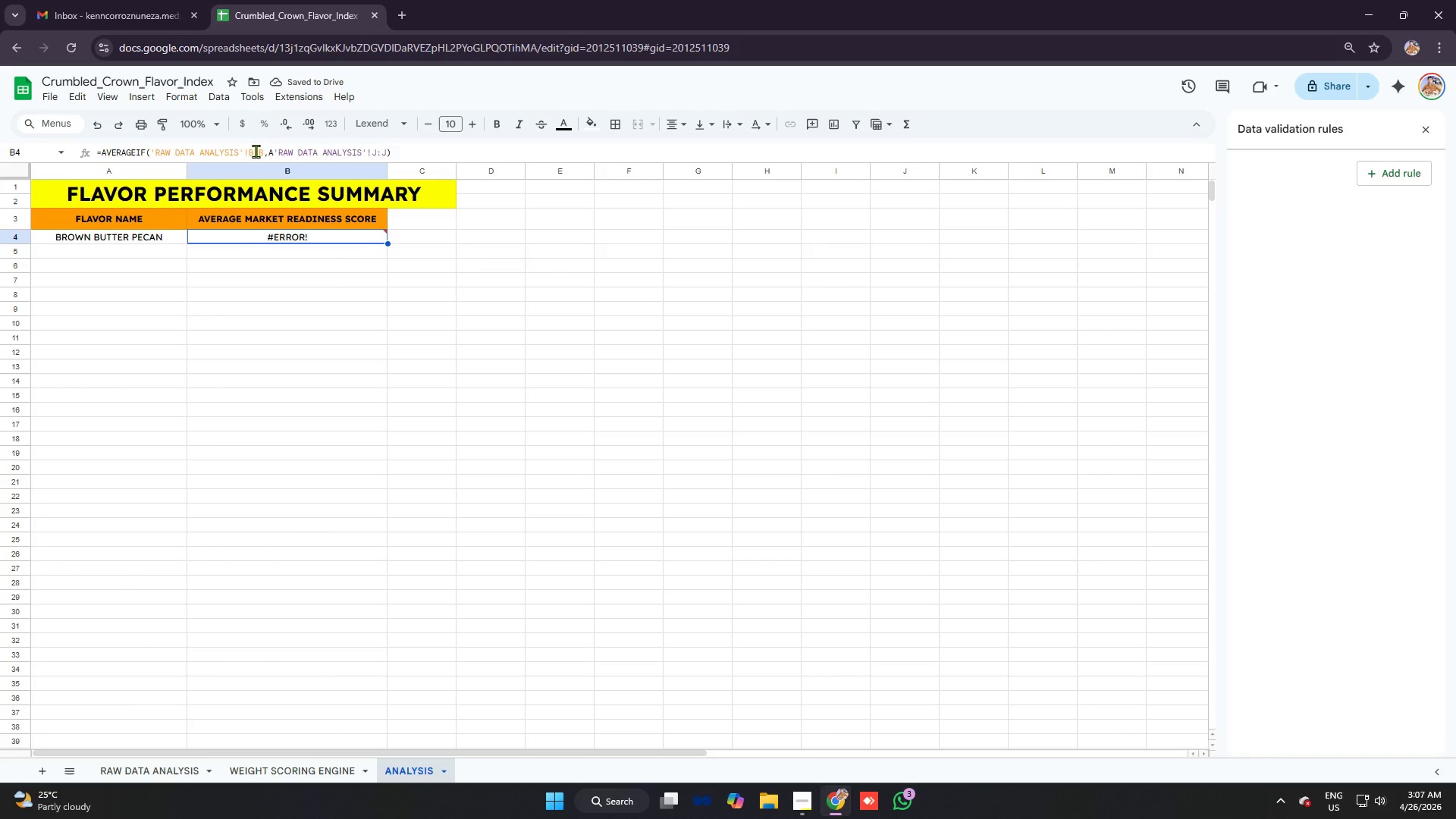 
left_click([274, 151])
 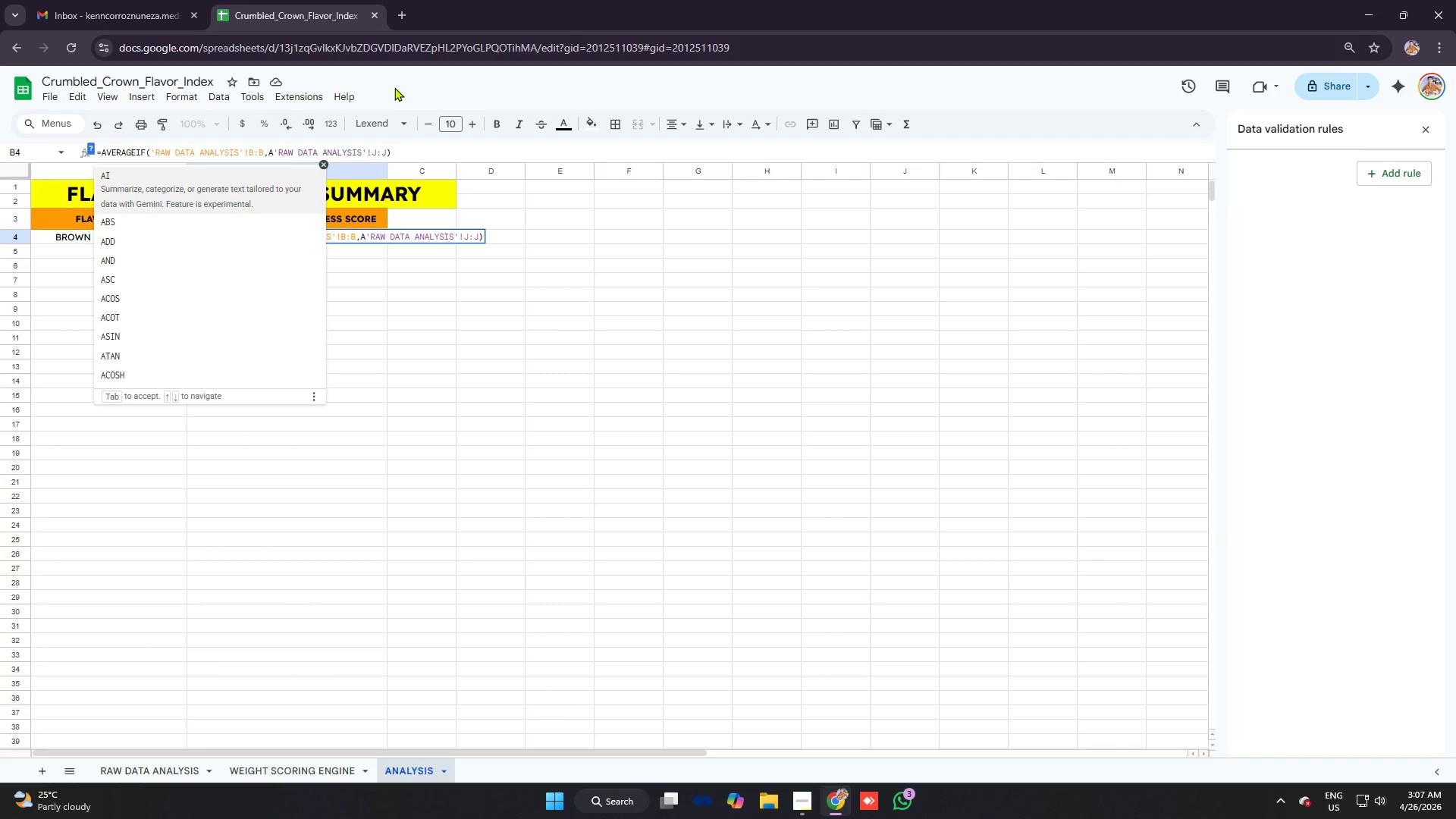 
wait(5.09)
 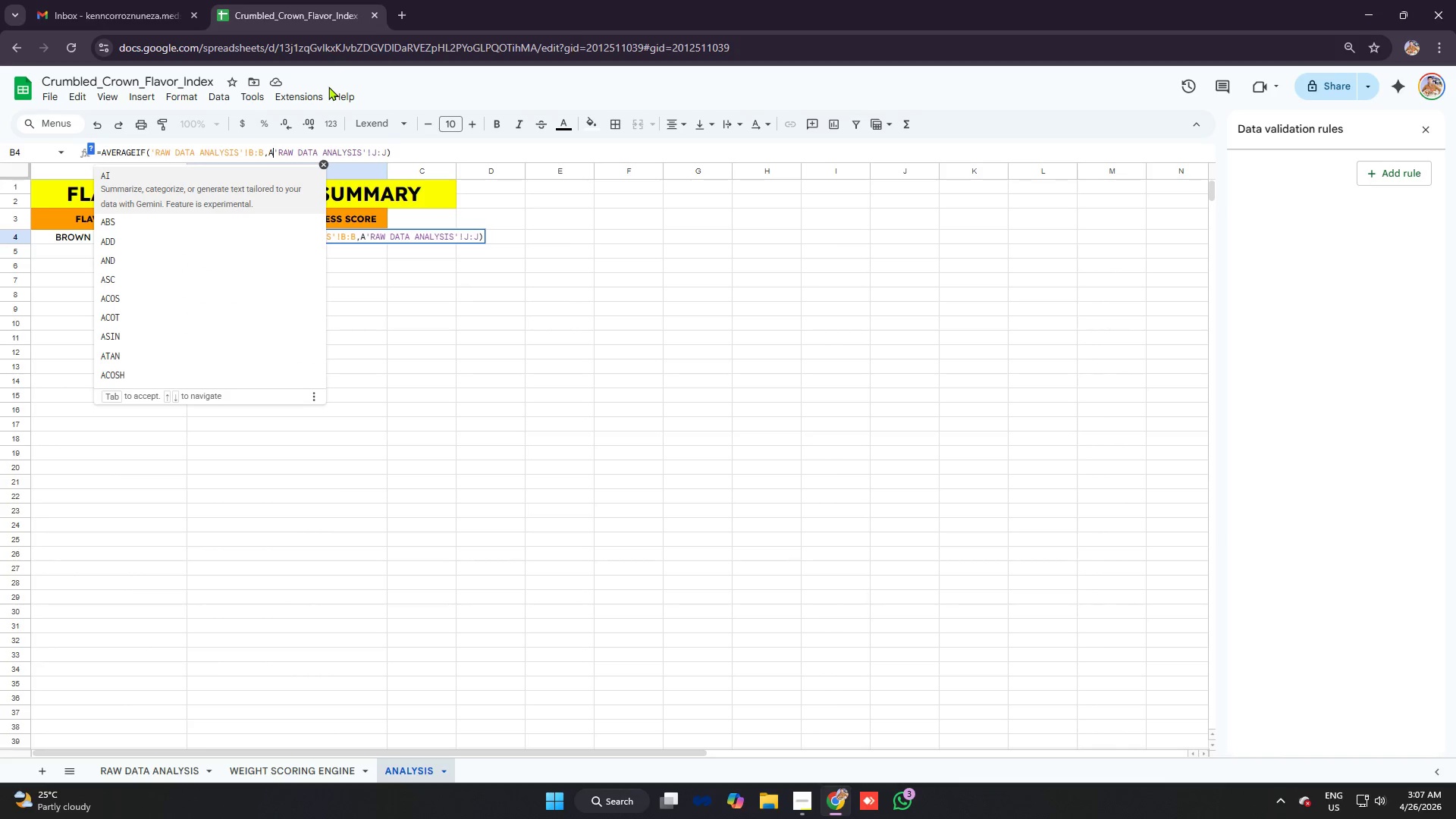 
key(4)
 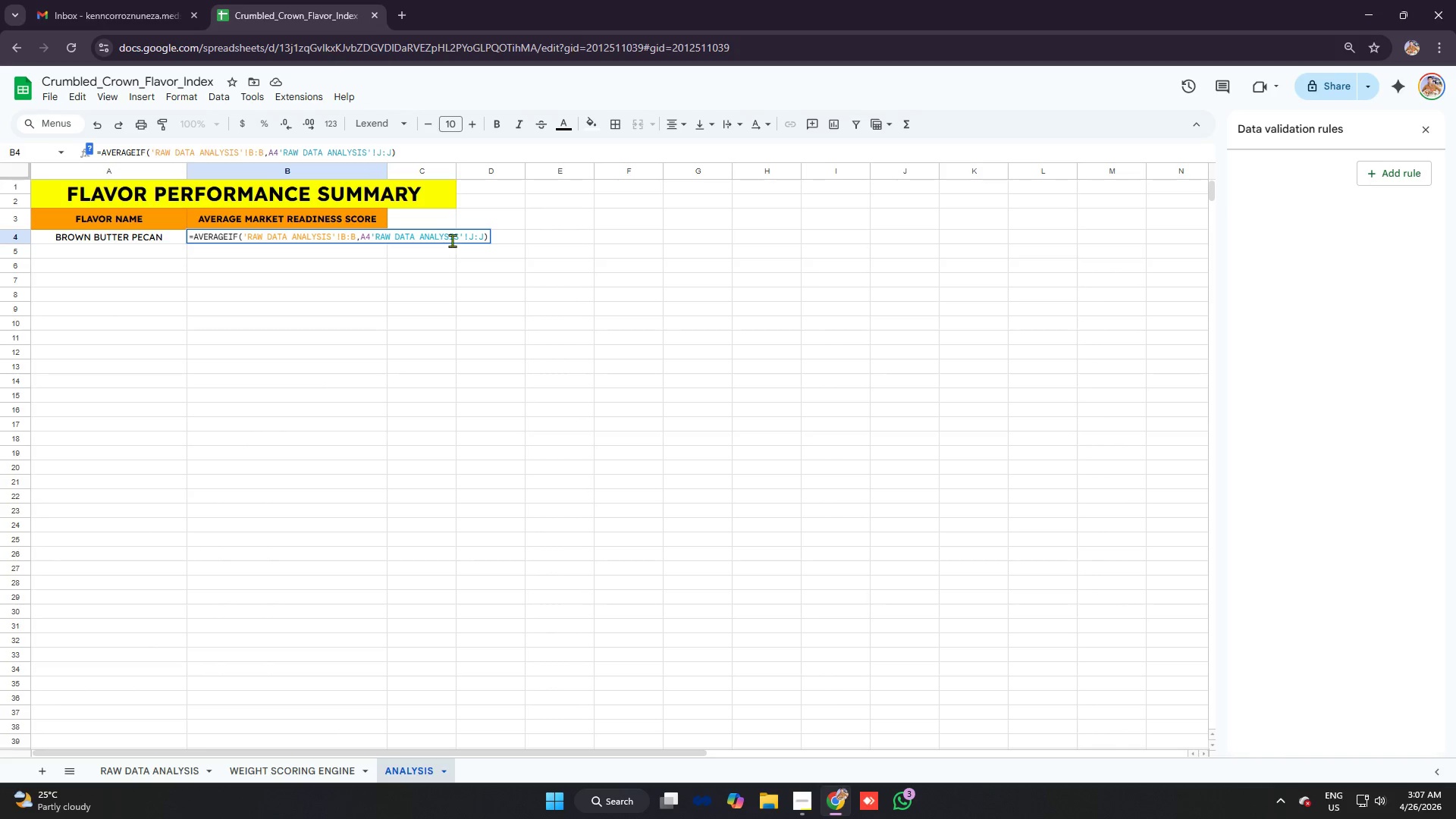 
key(Comma)
 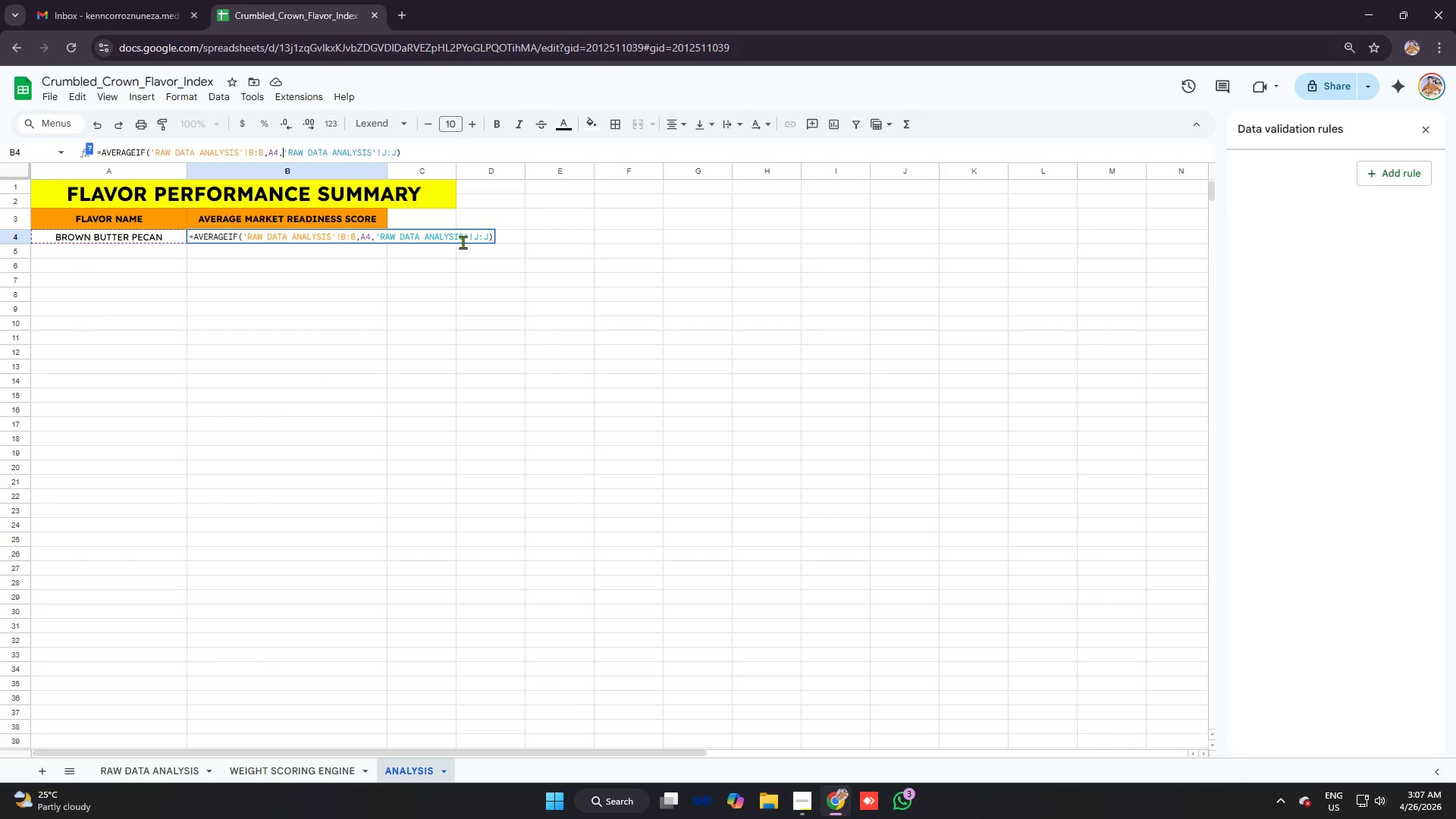 
key(Enter)
 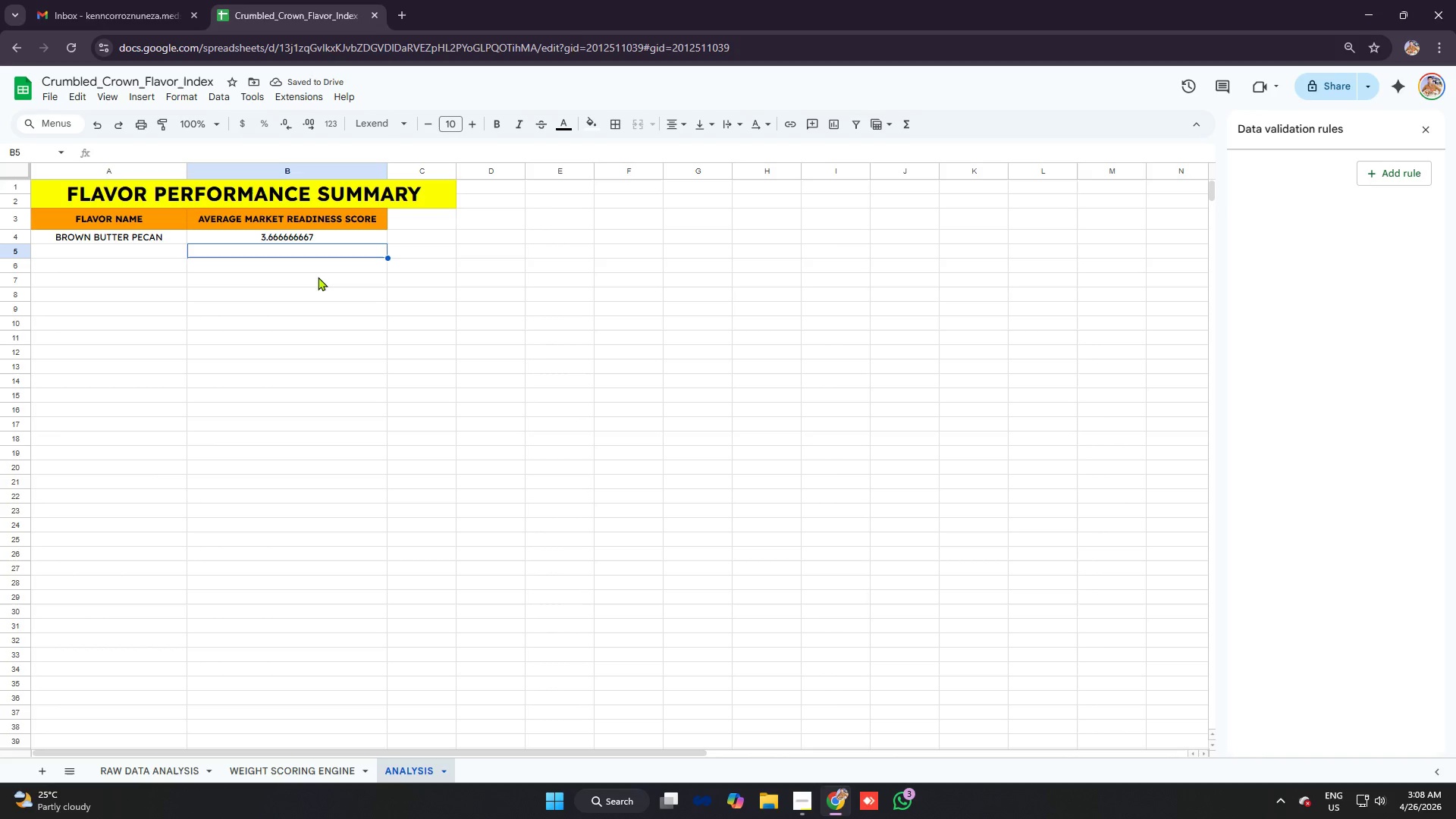 
wait(6.66)
 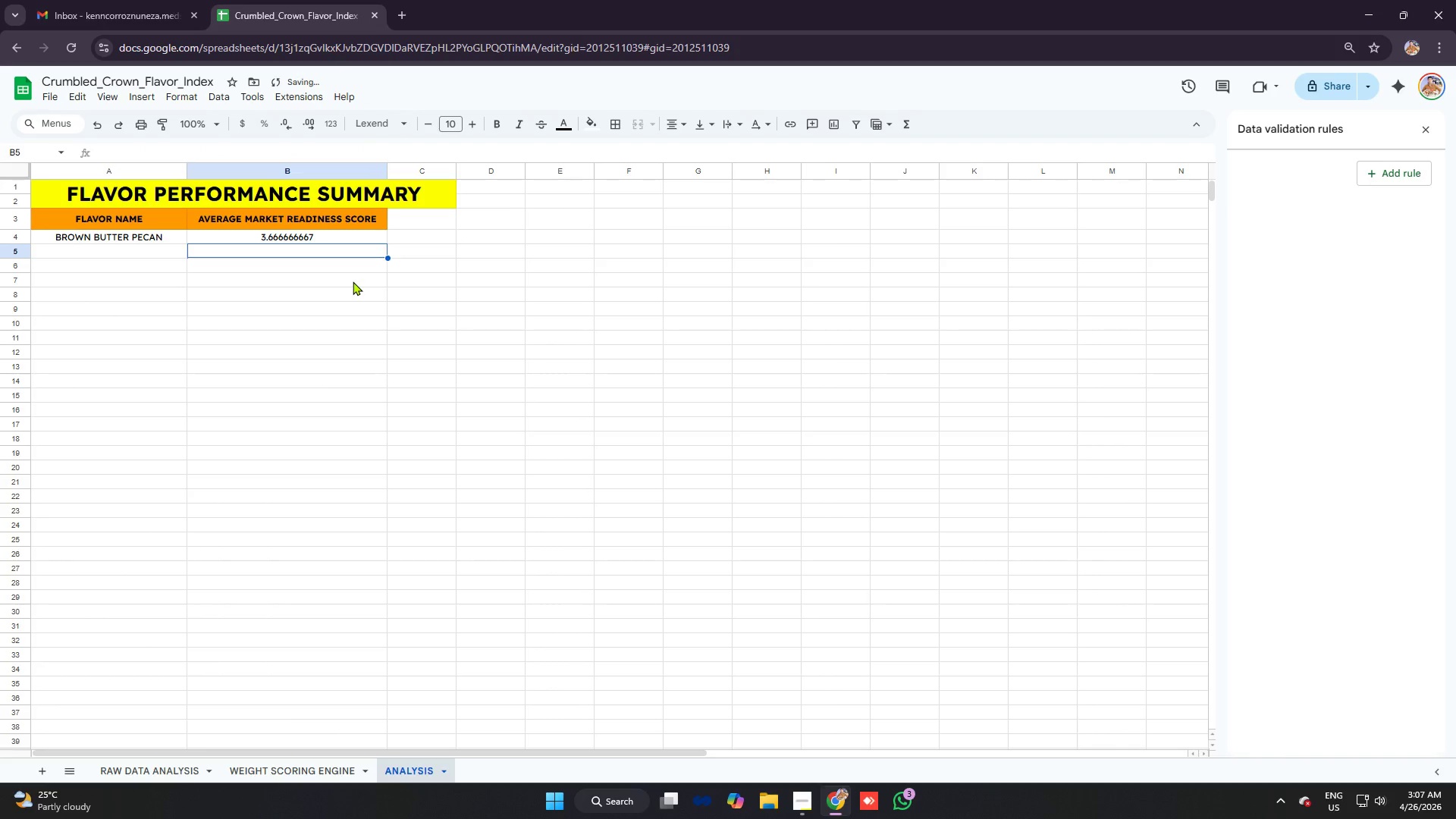 
left_click([147, 254])
 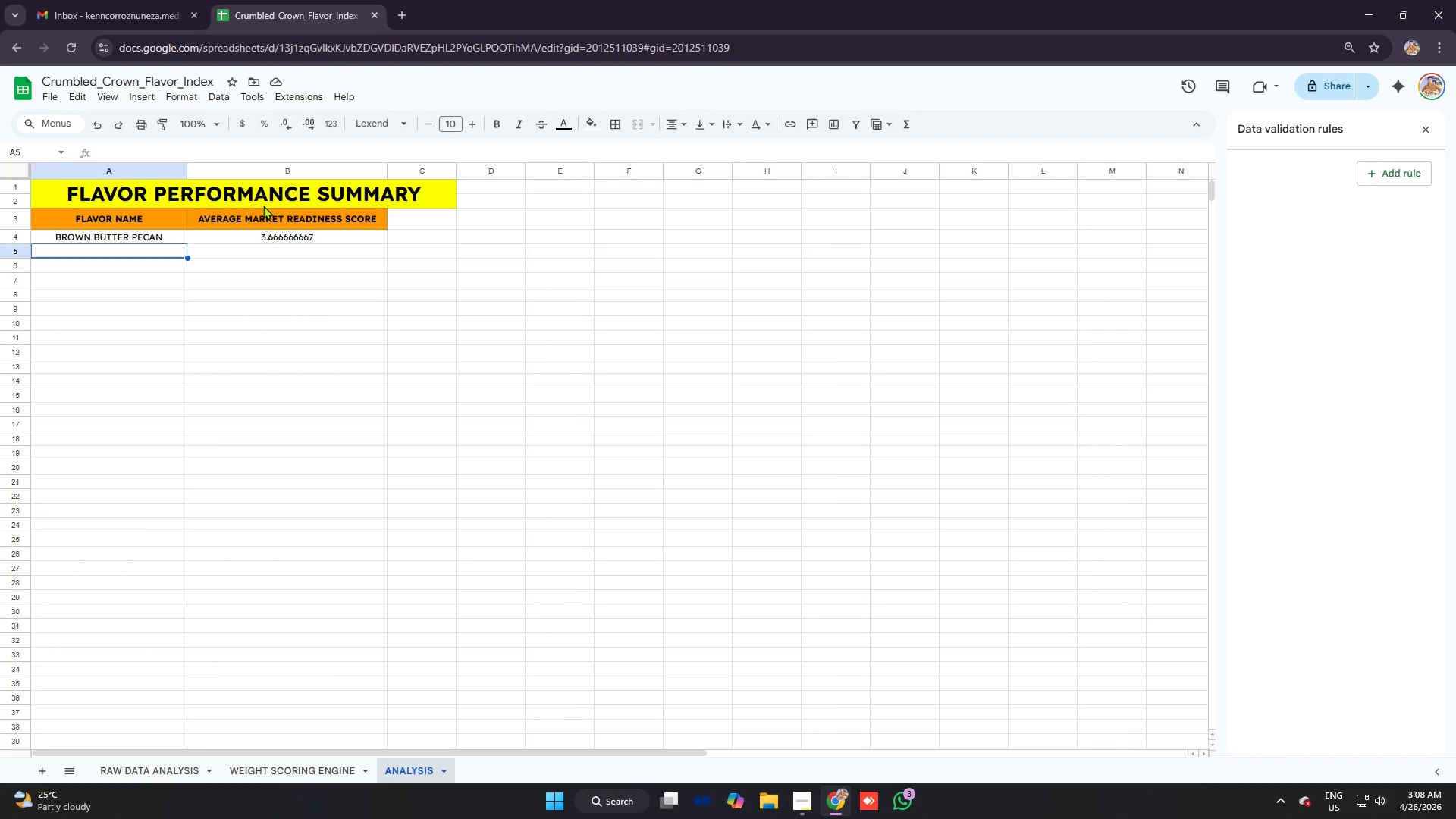 
type(CHILI CHOCOLATE)
 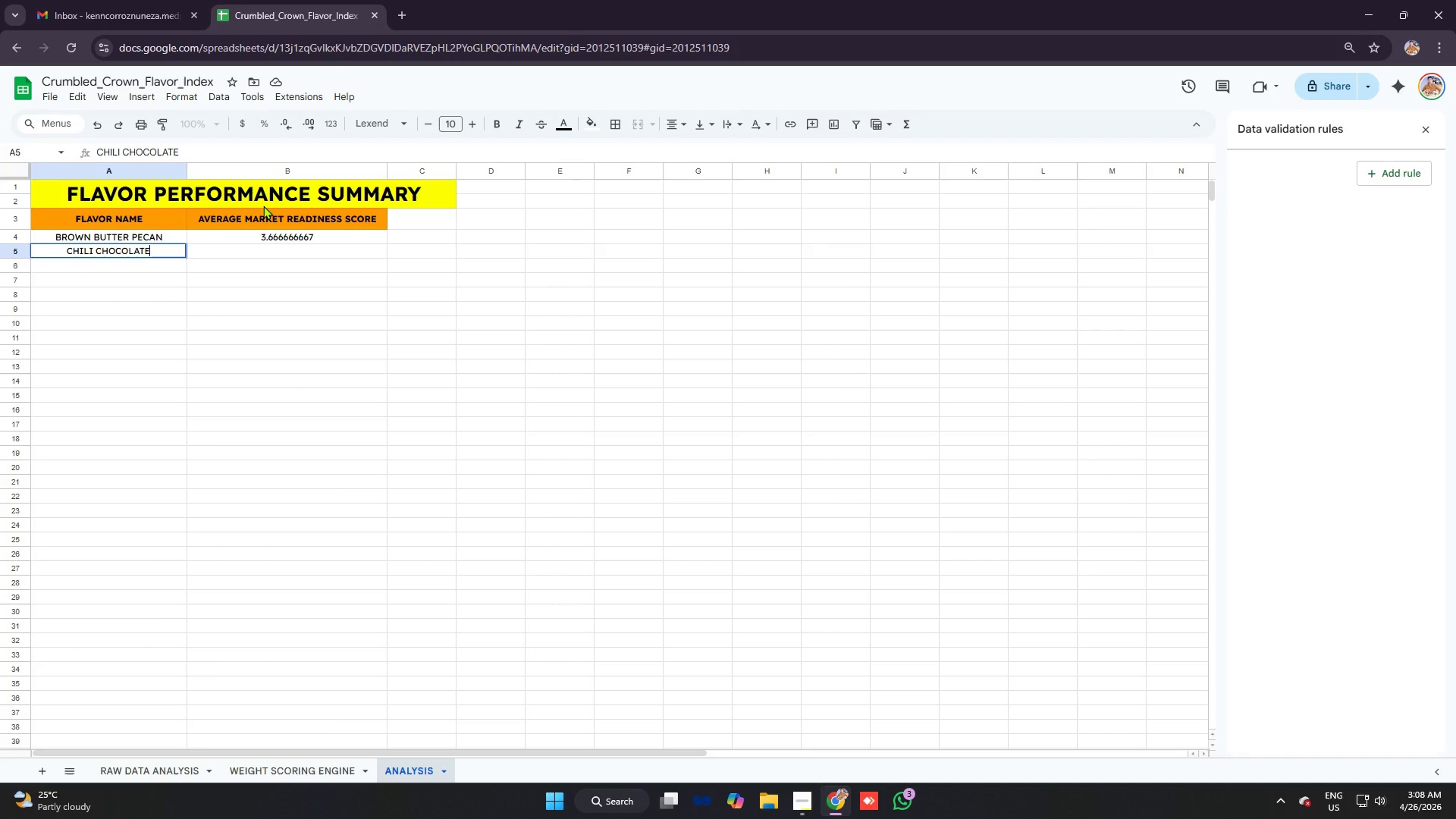 
key(ArrowRight)
 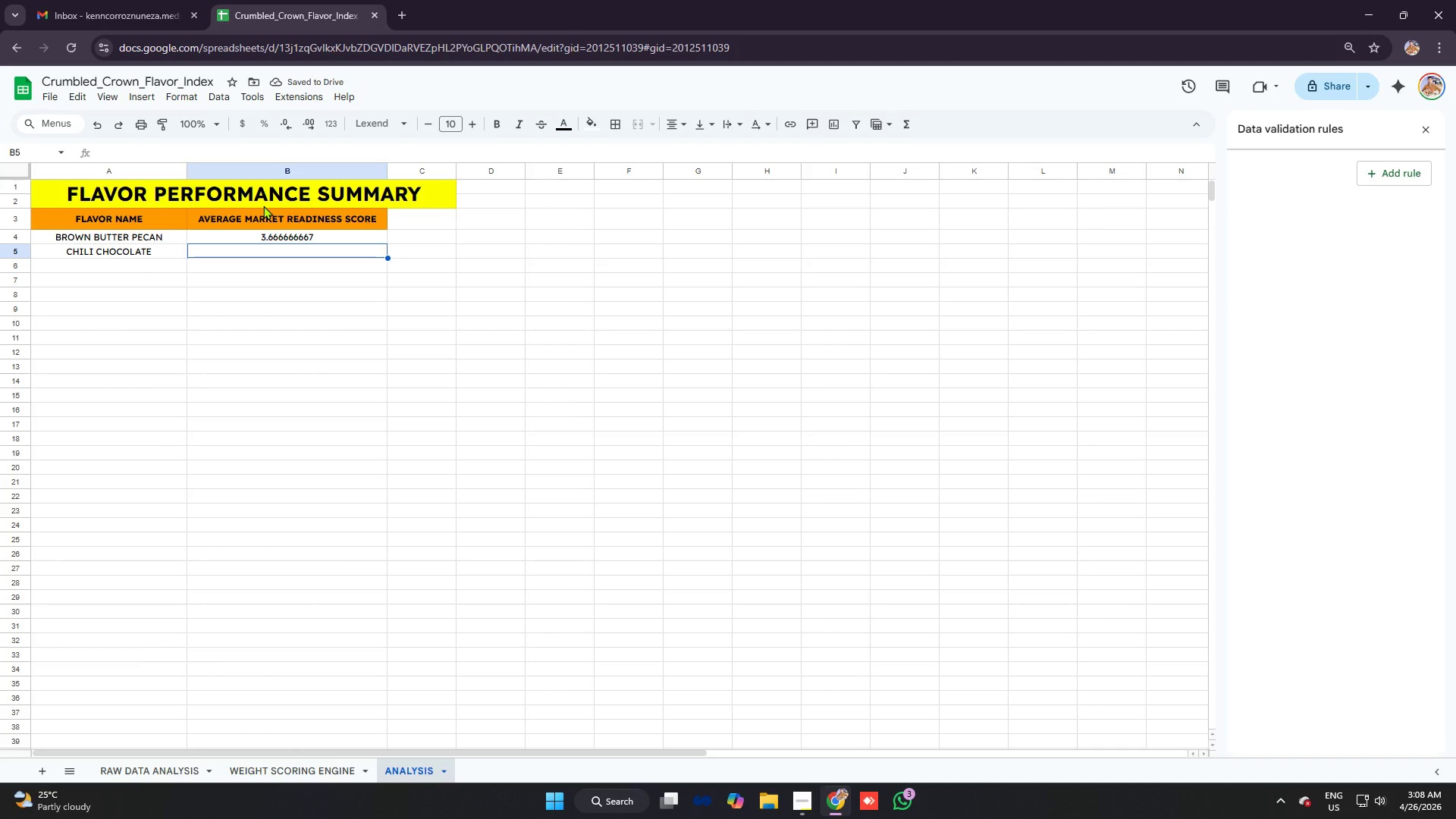 
type(VER)
key(Backspace)
key(Backspace)
key(Backspace)
type(AEV)
key(Backspace)
key(Backspace)
key(Backspace)
 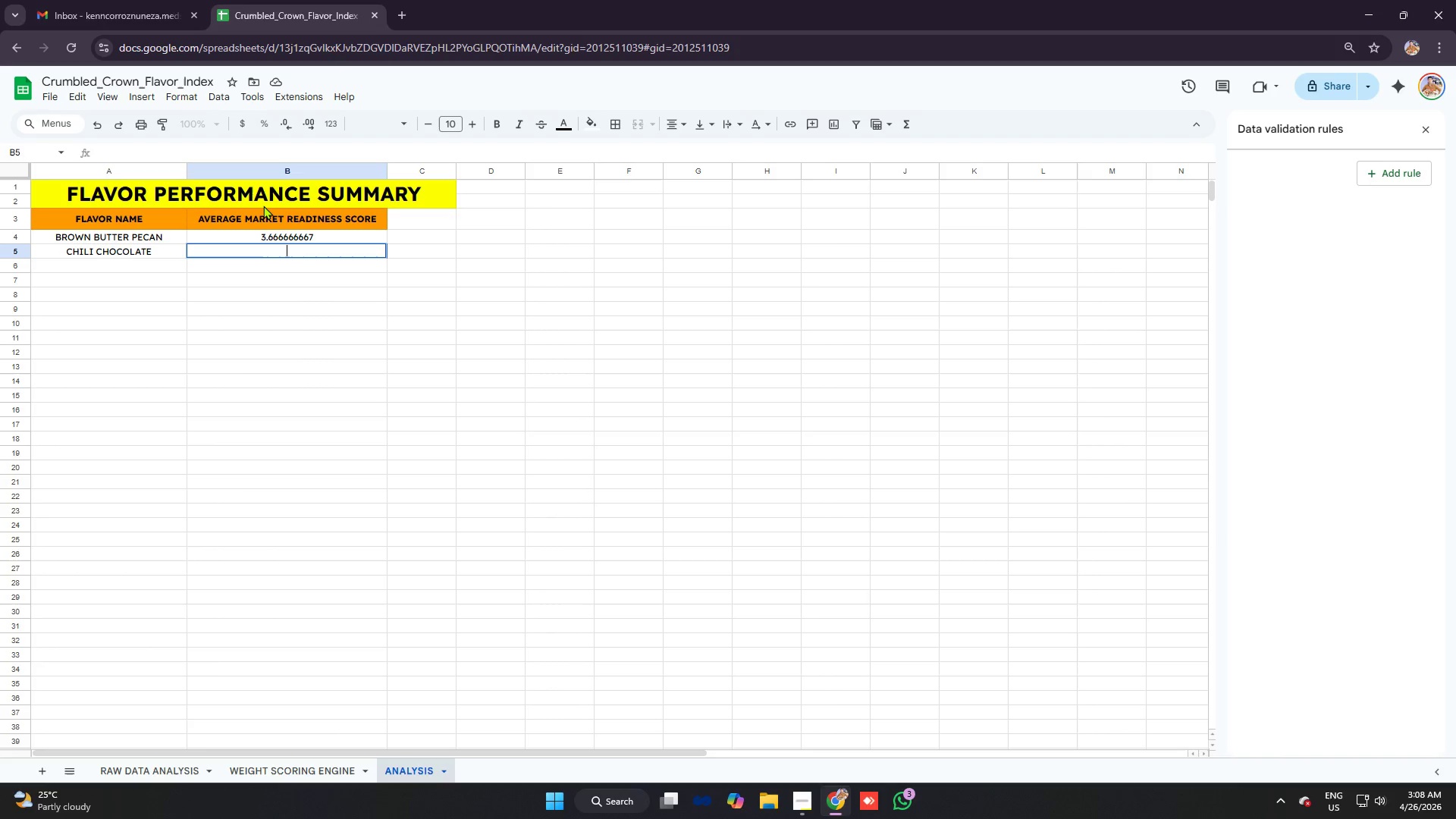 
key(Enter)
 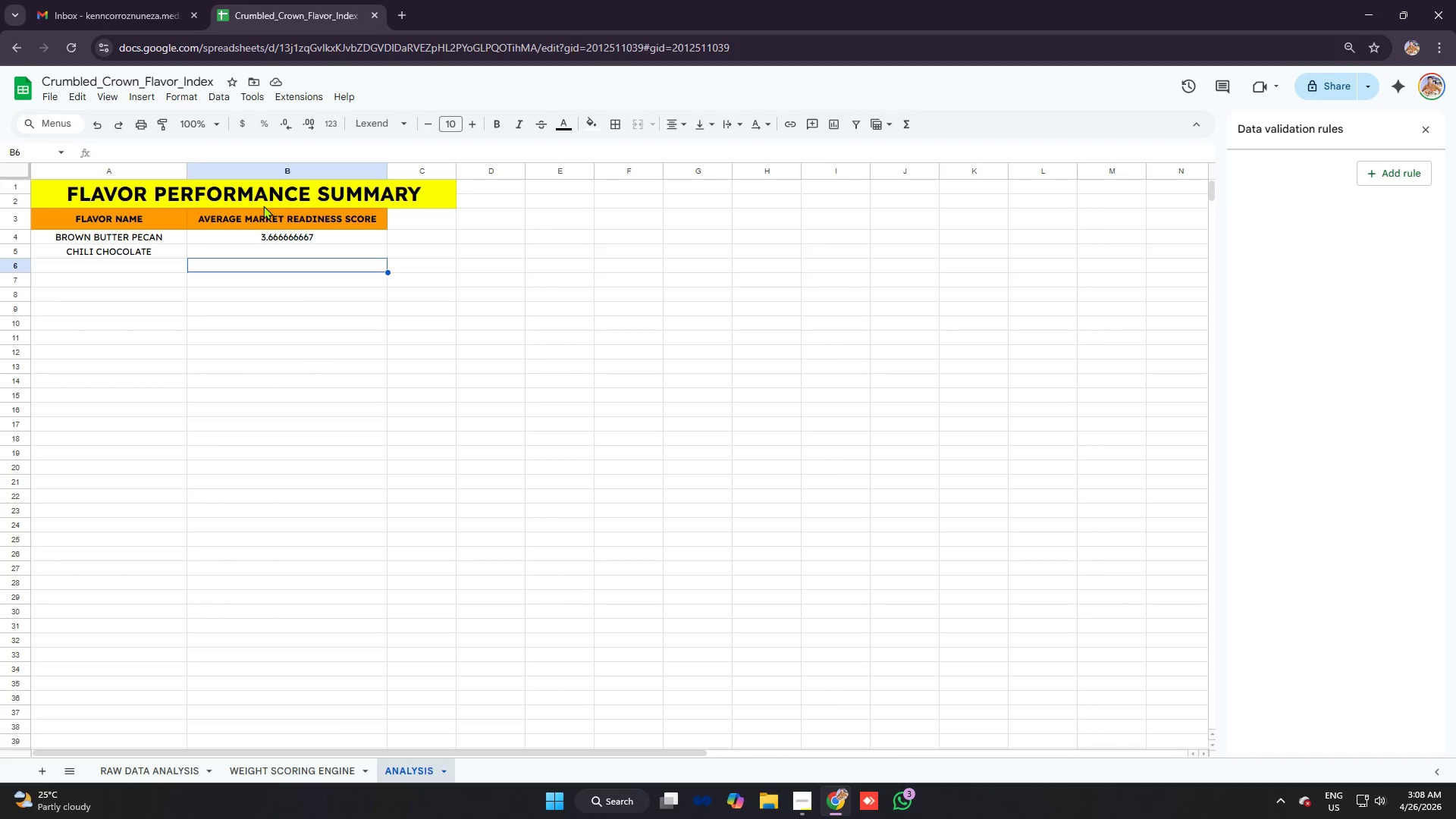 
key(ArrowLeft)
 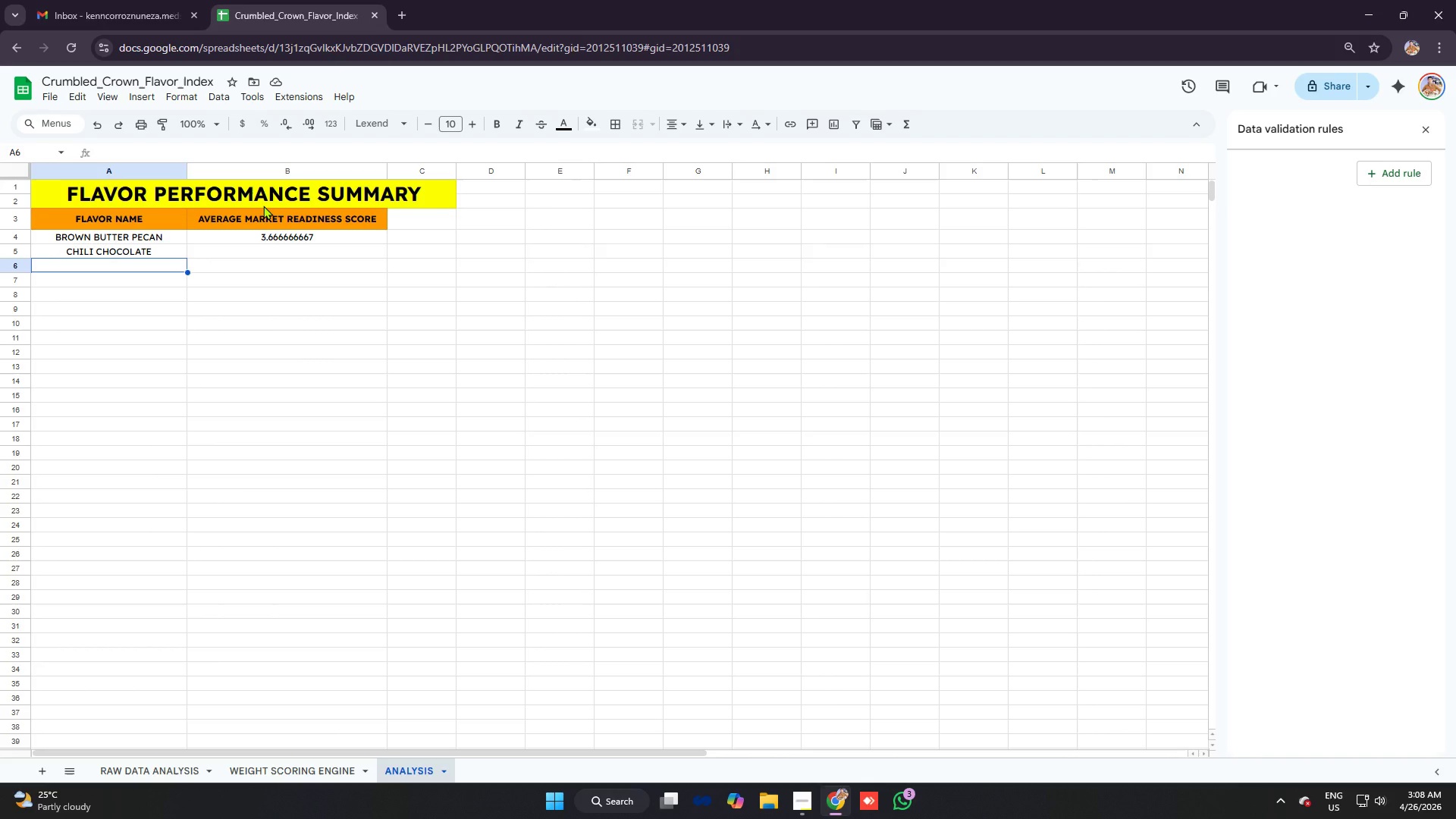 
type(DOUBLE F)
key(Backspace)
type(DAR )
key(Backspace)
type(K EX)
key(Backspace)
type(SPRESSO)
 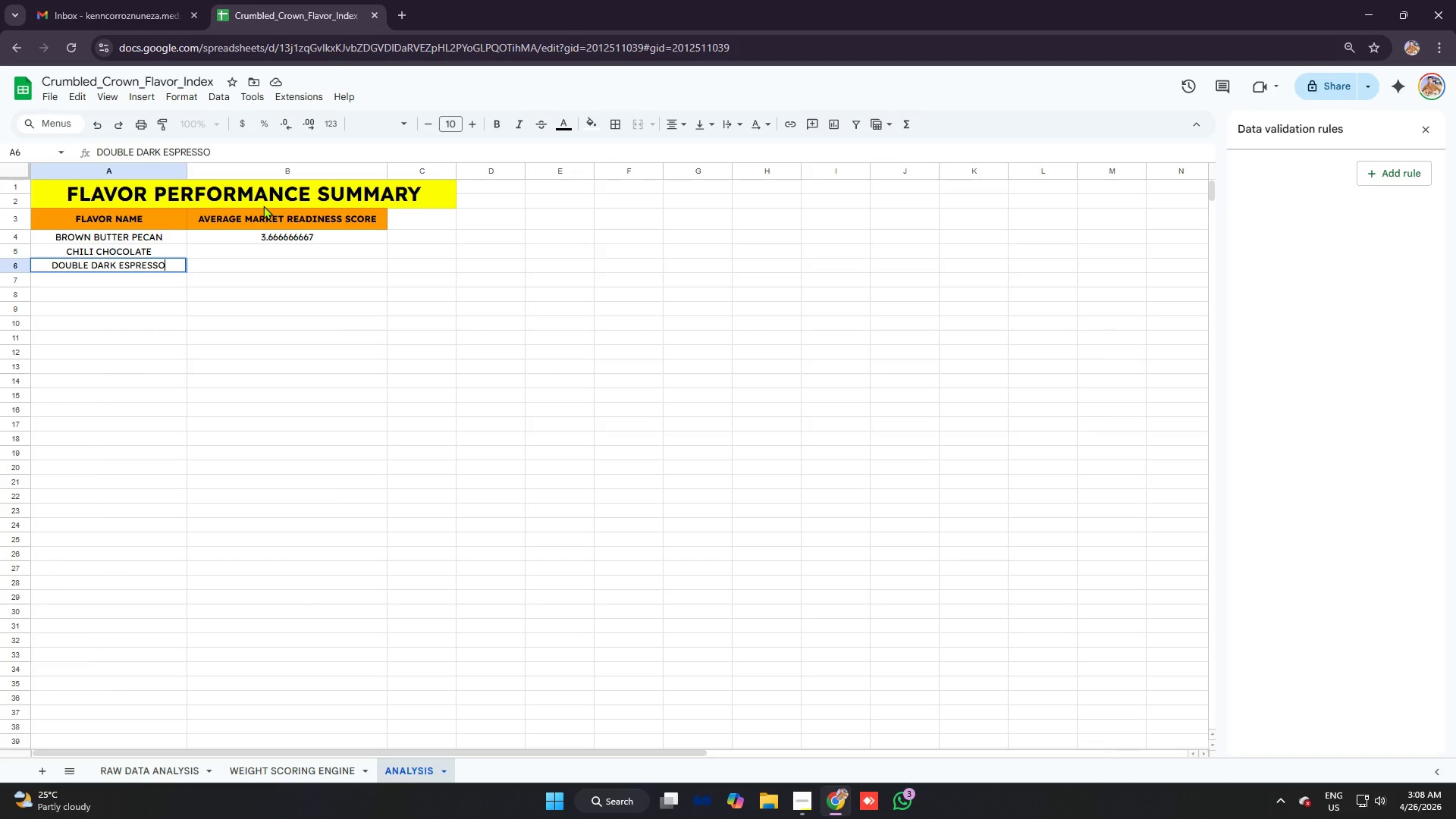 
key(Enter)
 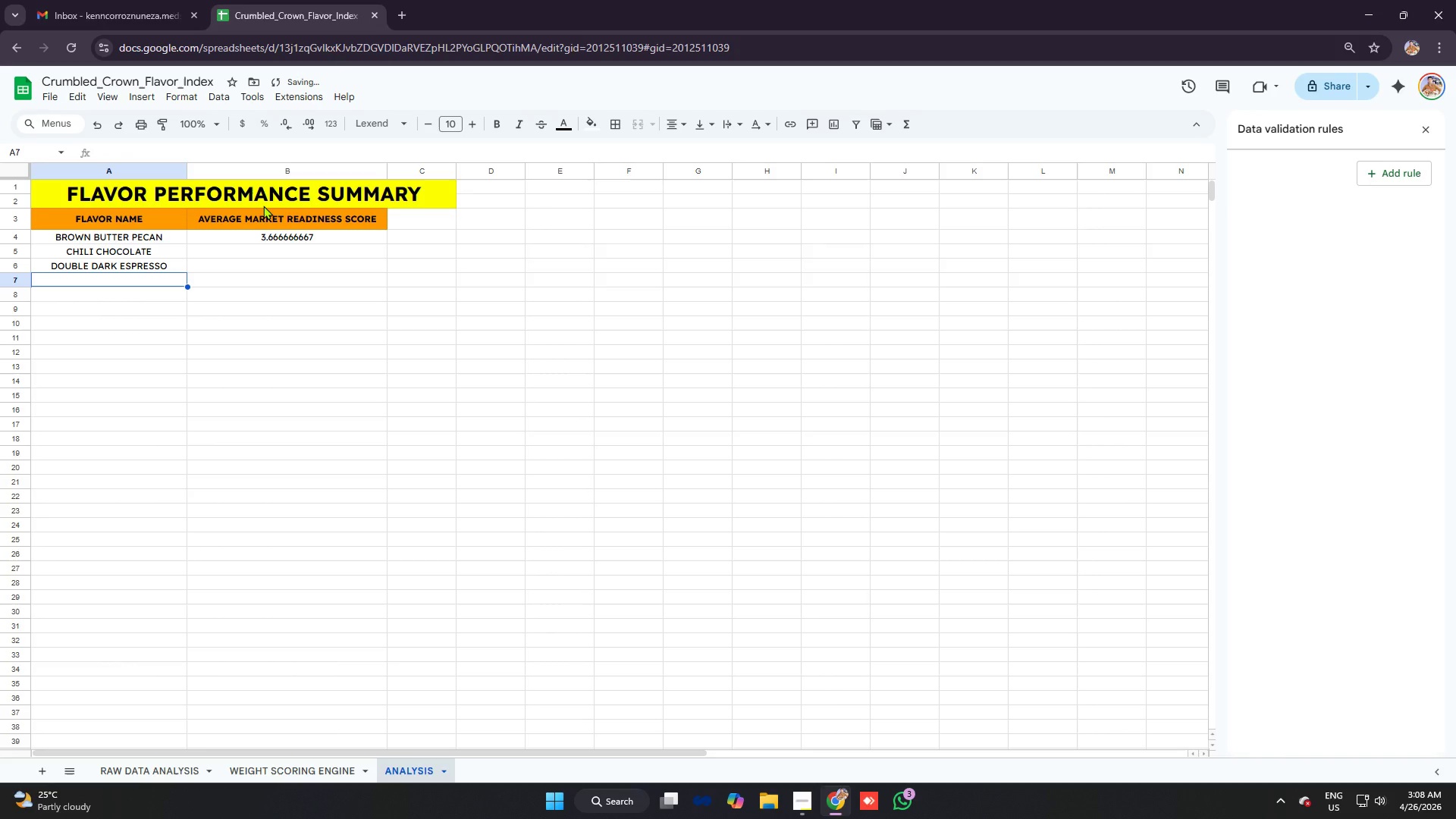 
type(EARLTY)
key(Backspace)
key(Backspace)
type( GREY & LEMON)
 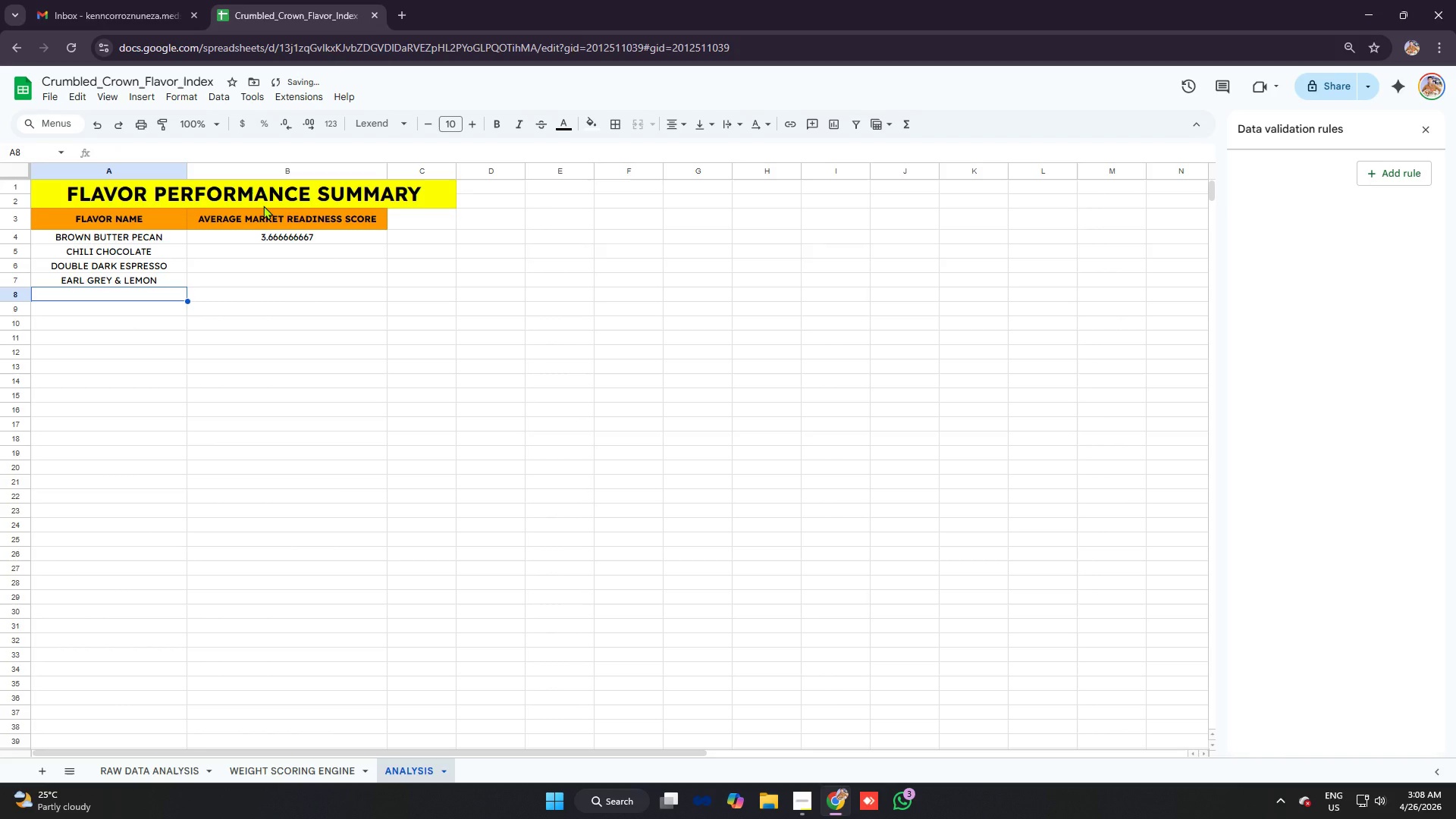 
 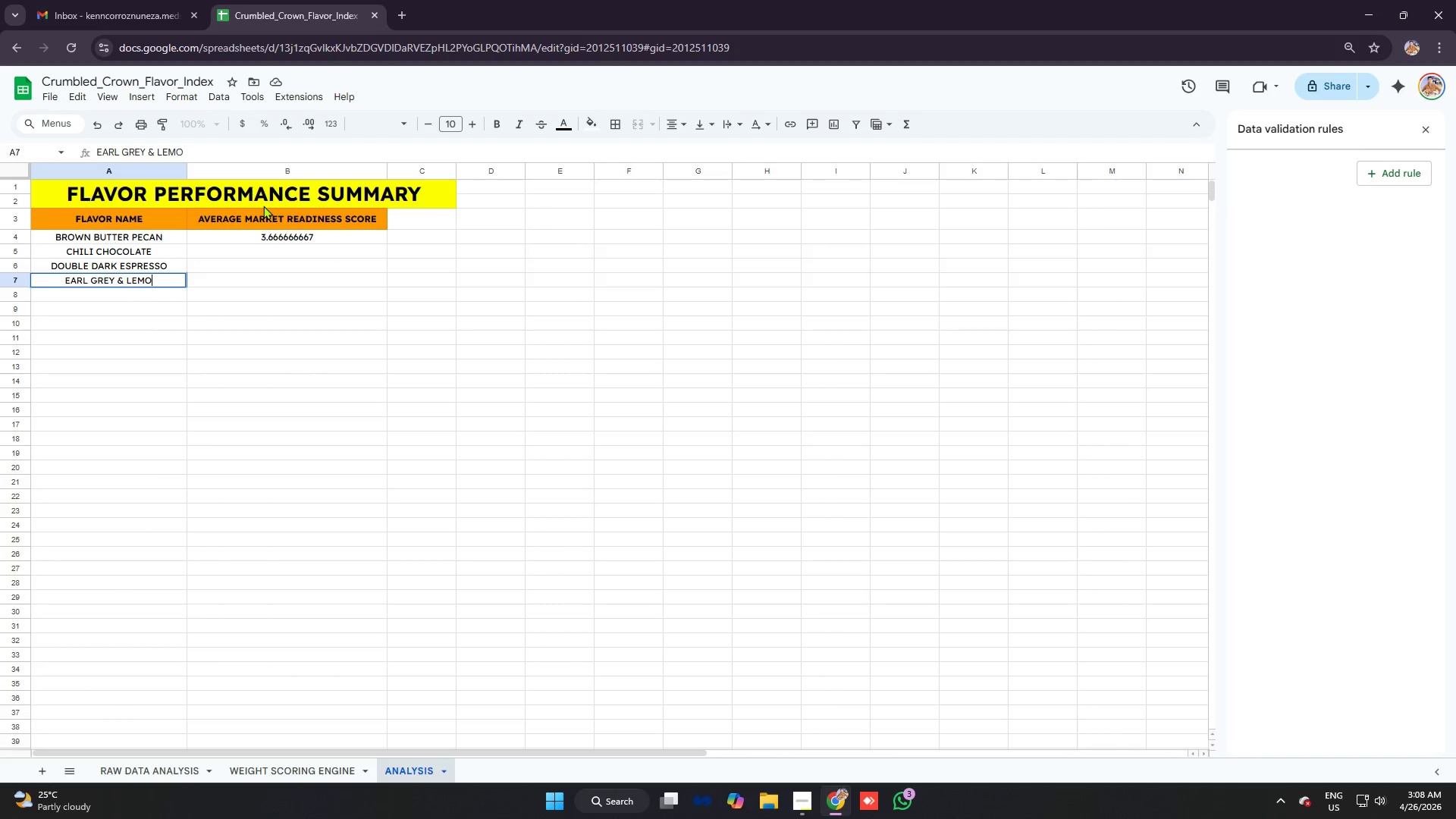 
key(Enter)
 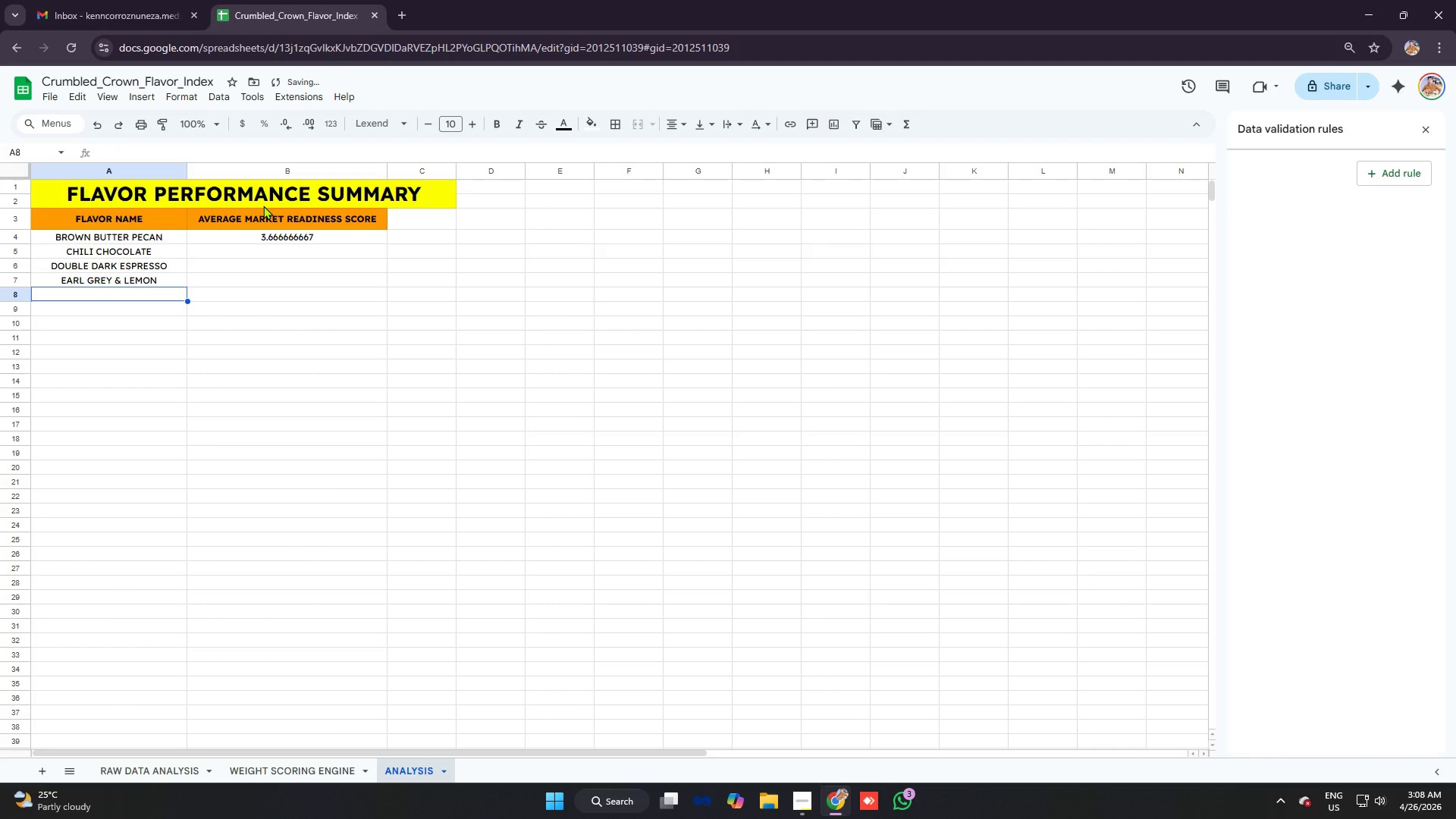 
type(HONEYT)
key(Backspace)
key(Backspace)
type(Y HONEYCOMB)
 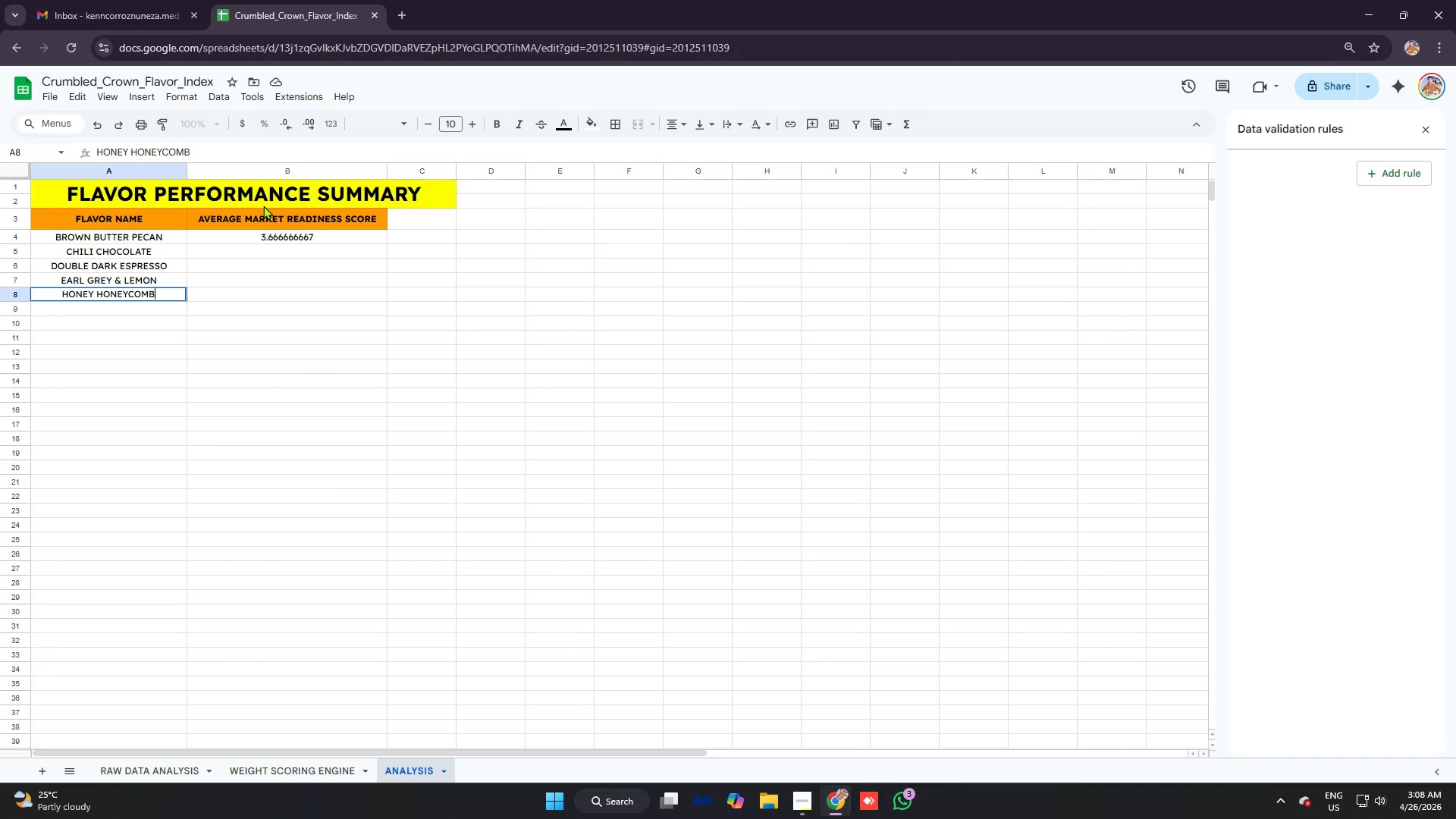 
key(Enter)
 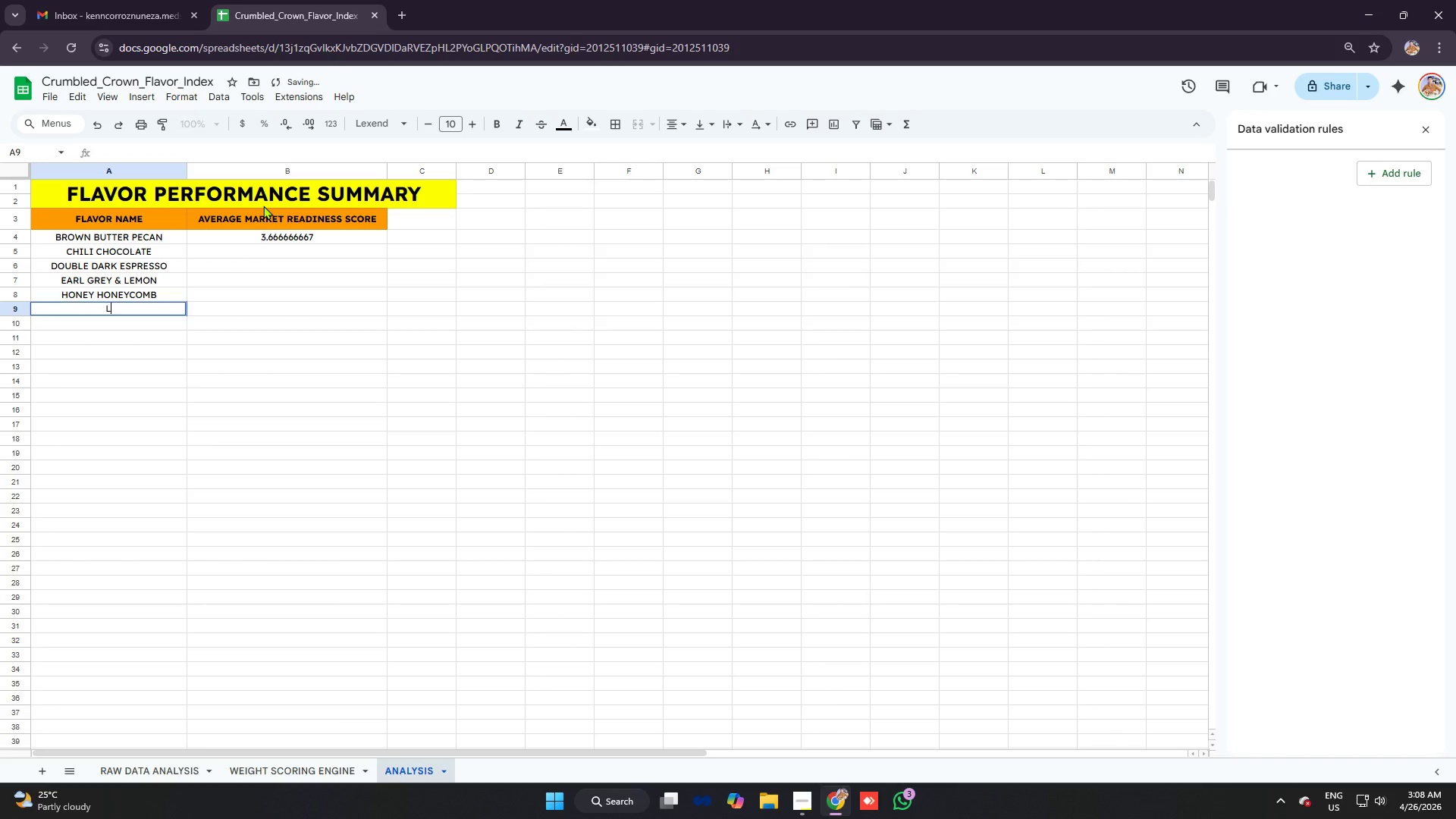 
type(LEMON LAVENDER)
 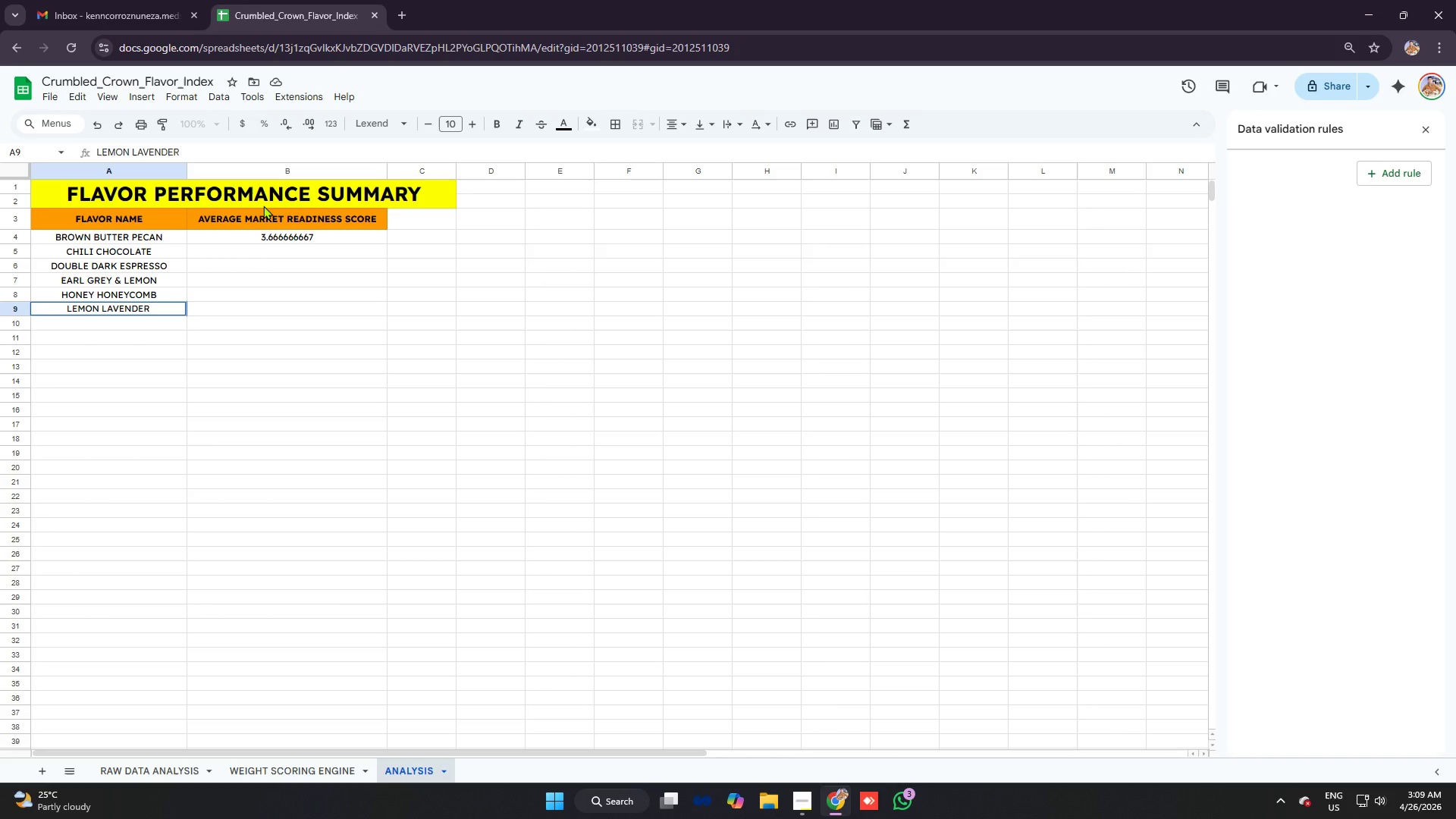 
key(Enter)
 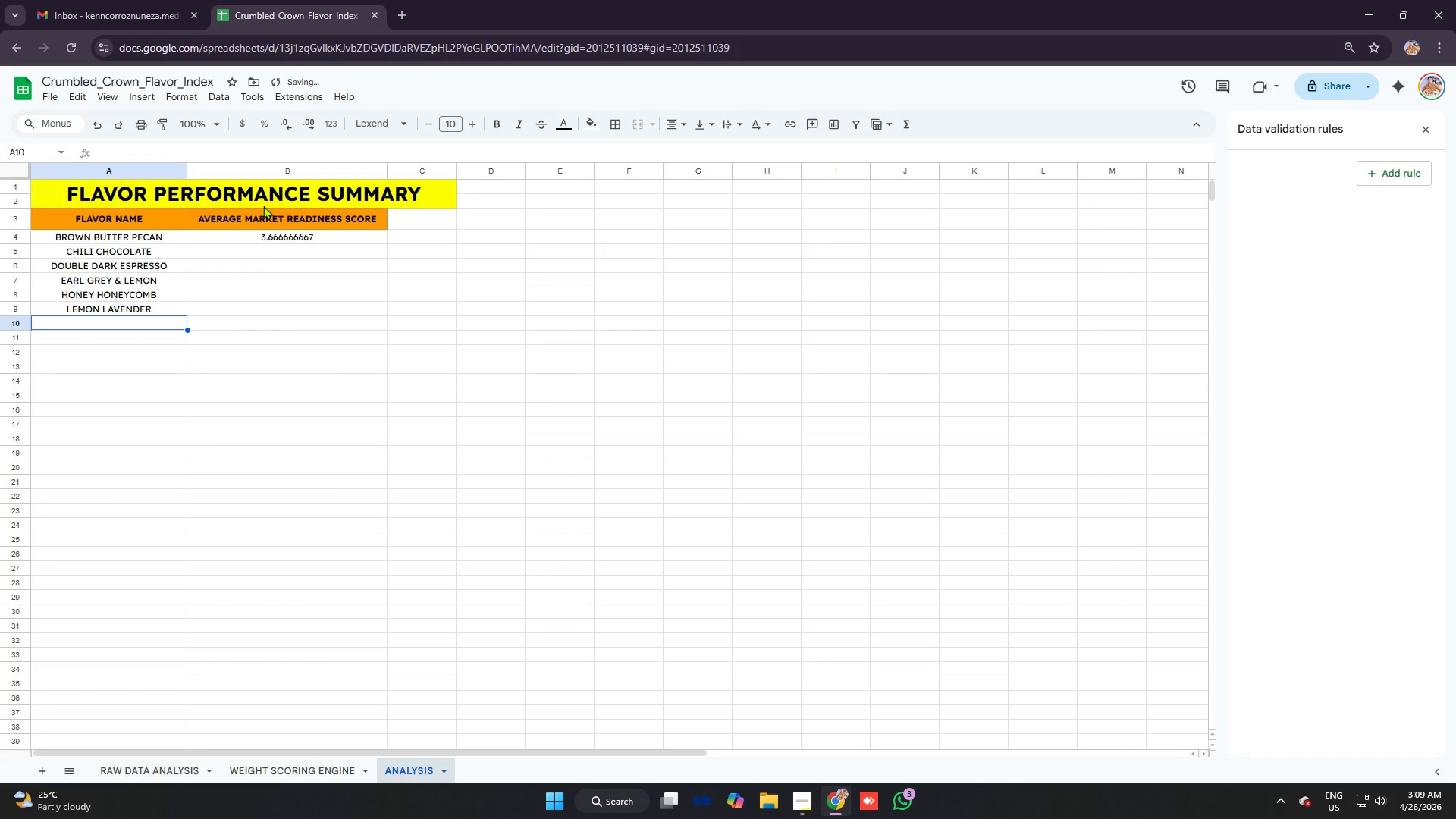 
type(MATCHA)
 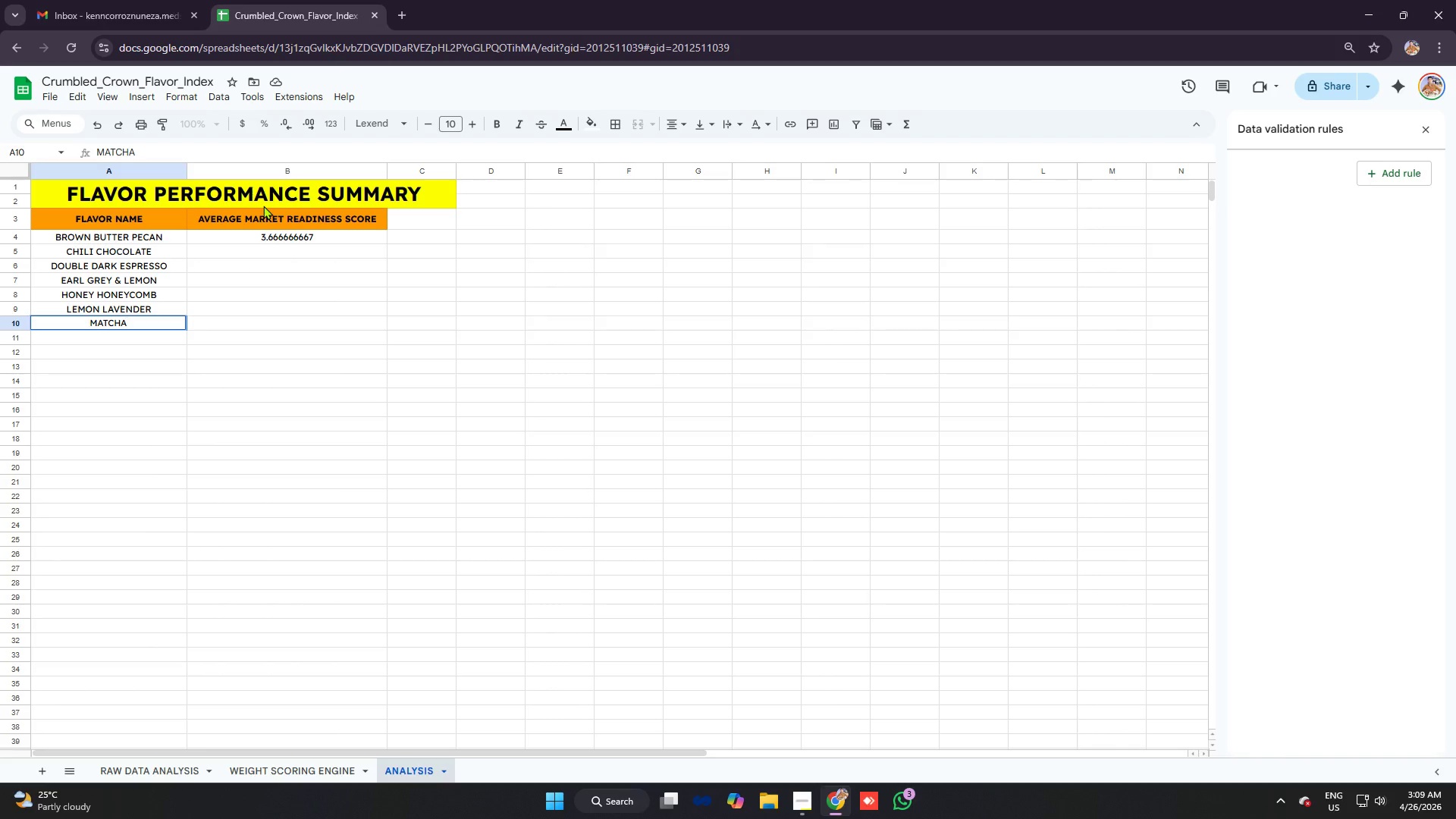 
type( WHITE CHOC)
 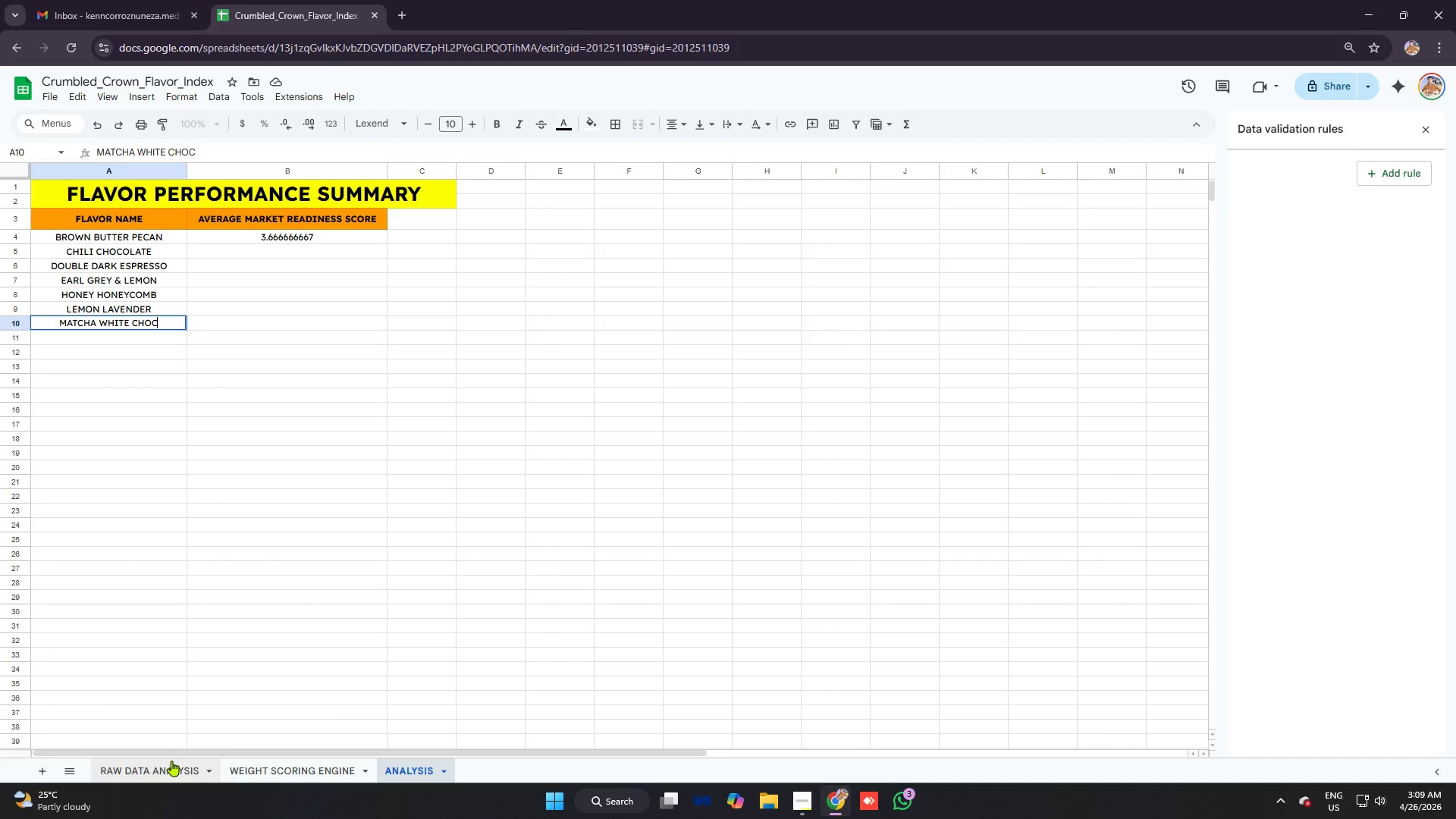 
left_click([149, 766])
 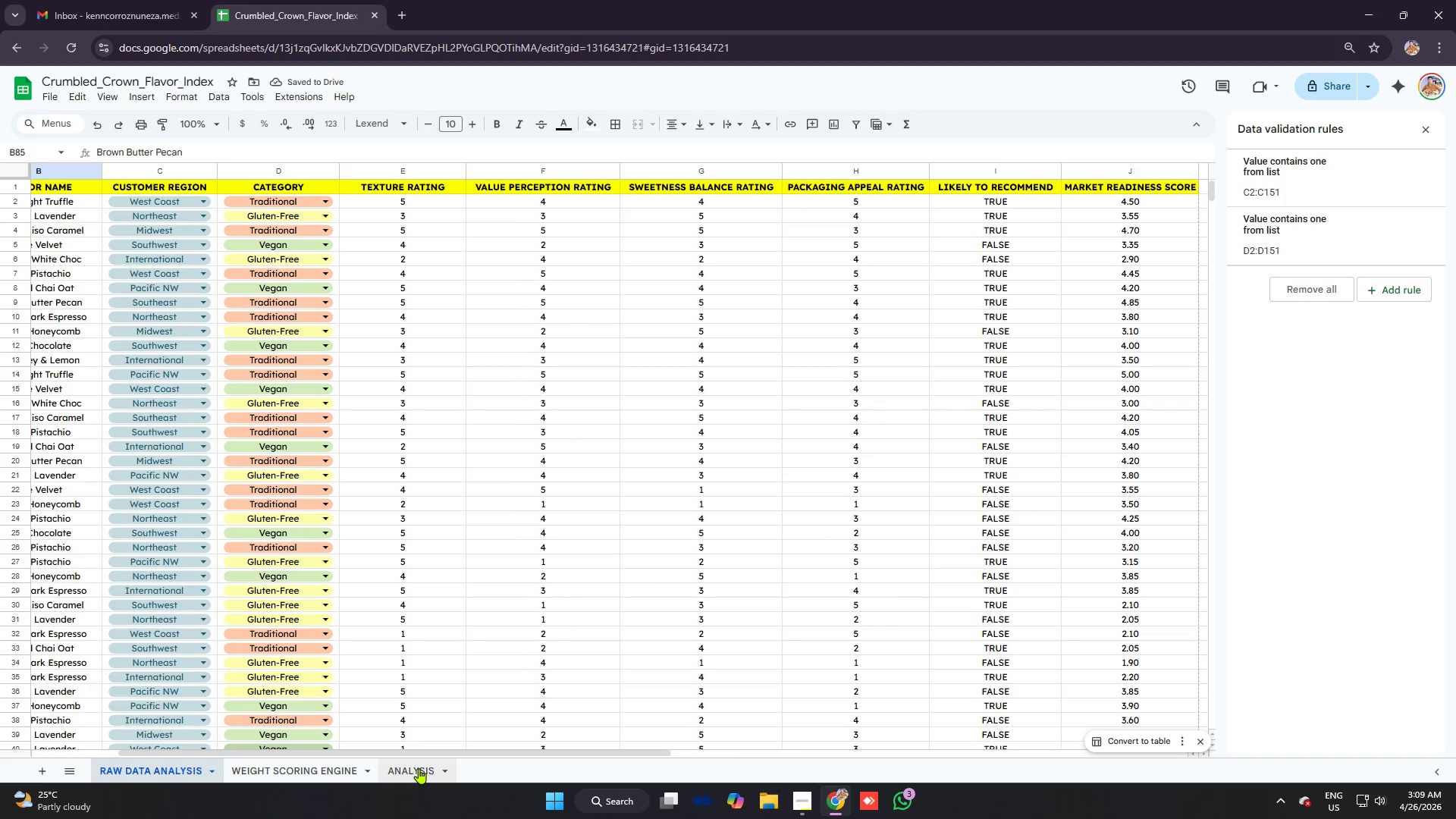 
left_click([311, 768])
 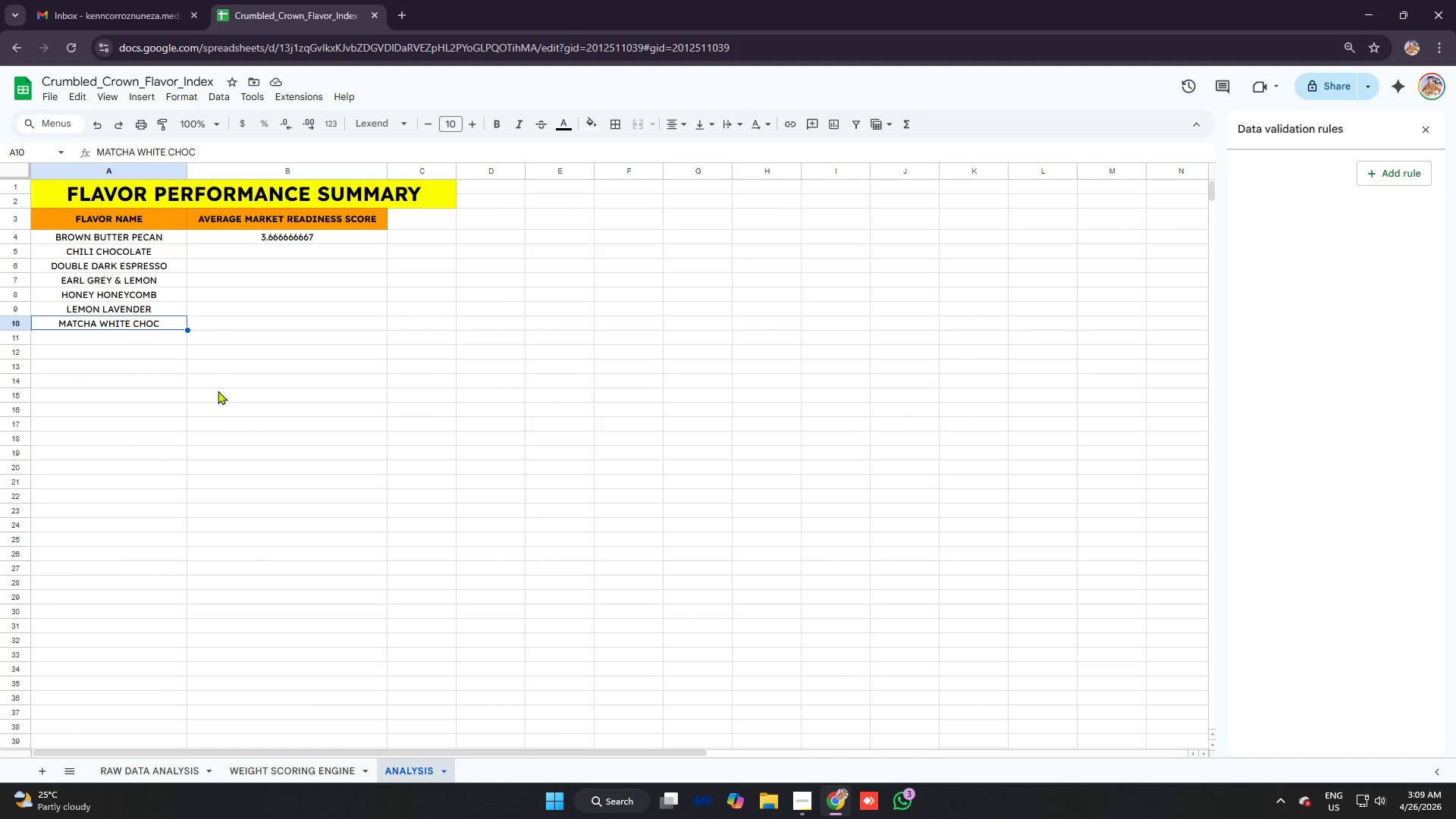 
left_click([129, 344])
 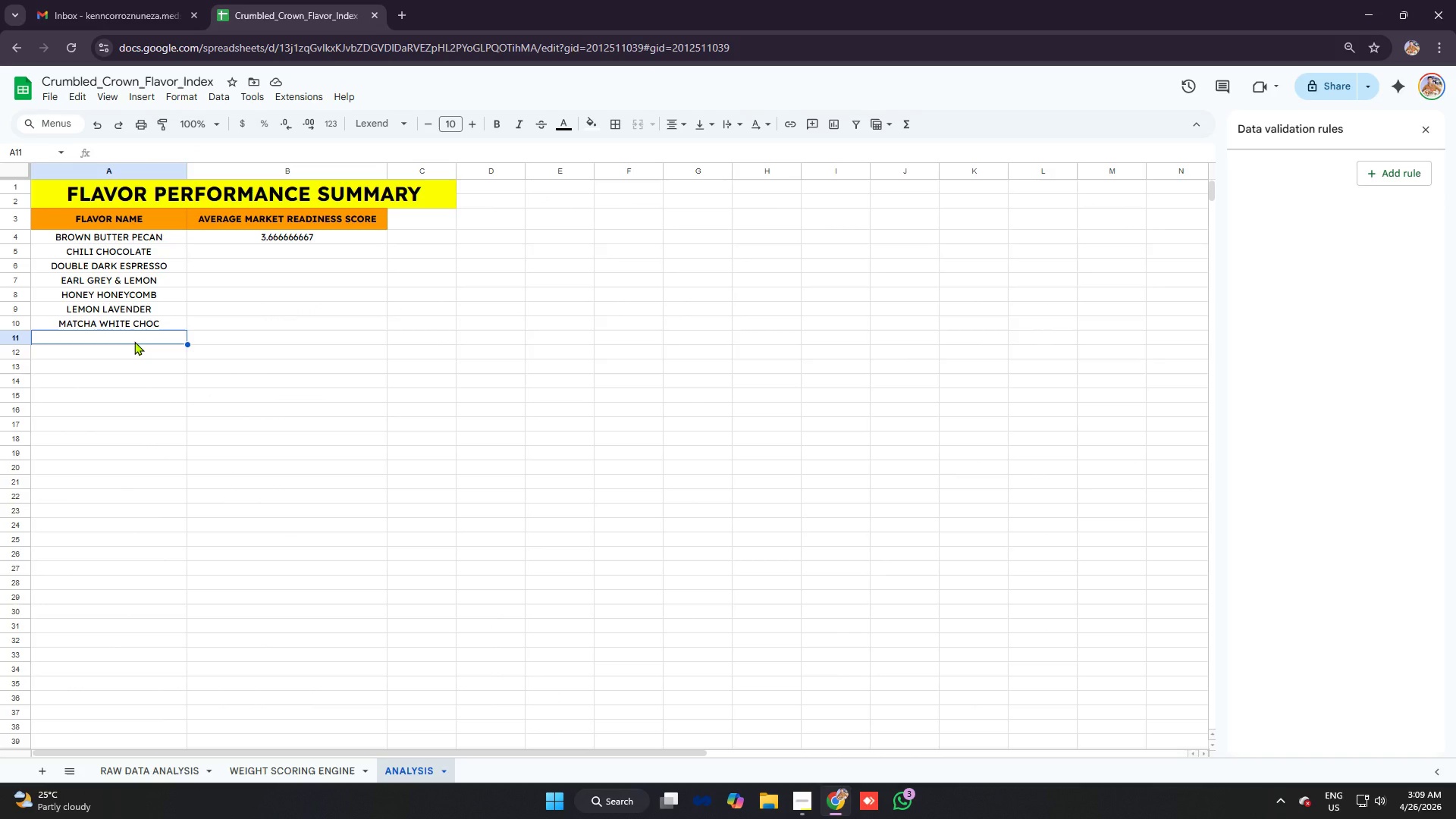 
wait(11.17)
 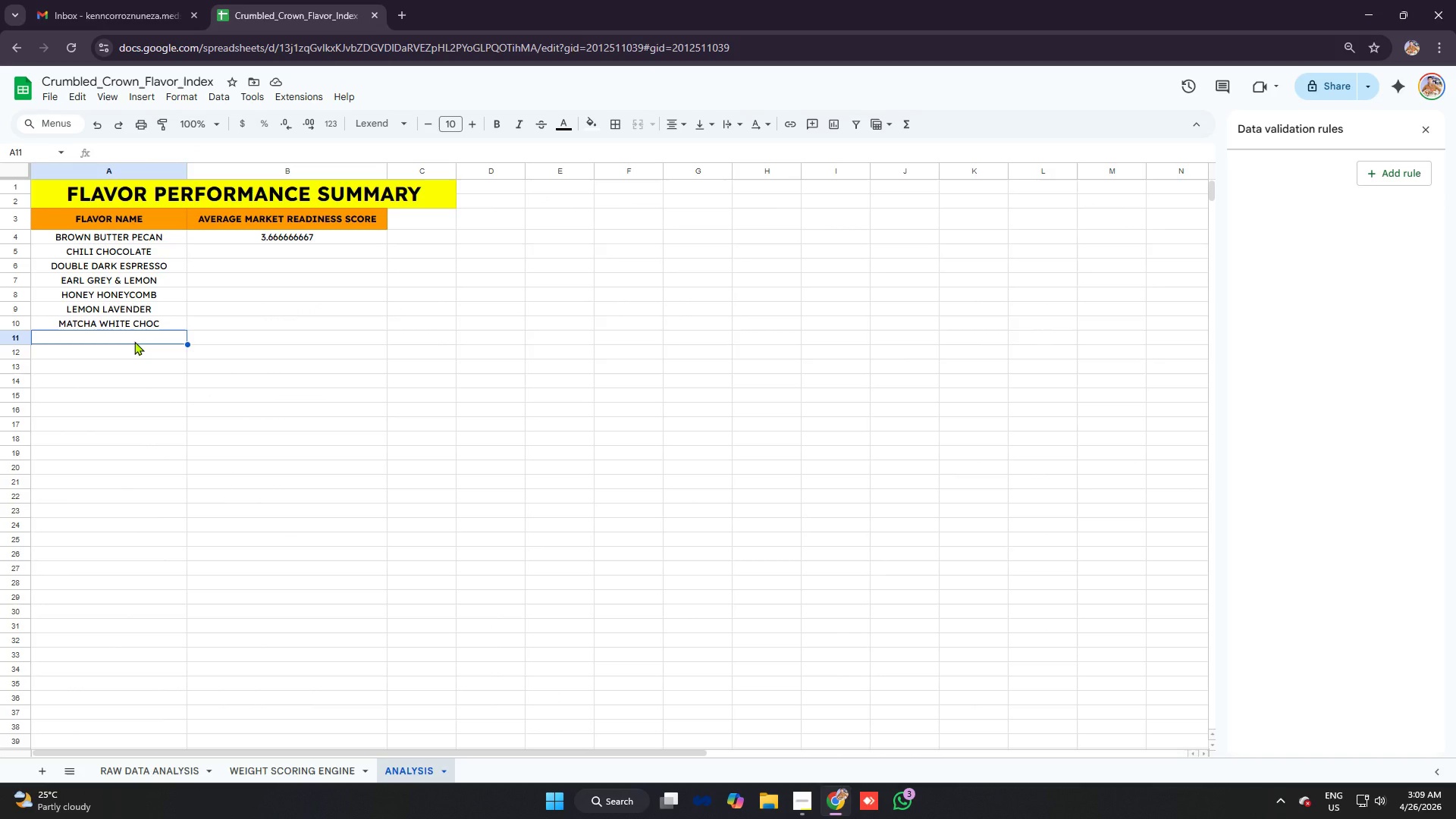 
type(MIDNIGHT THRUFFLW)
key(Backspace)
type(E)
 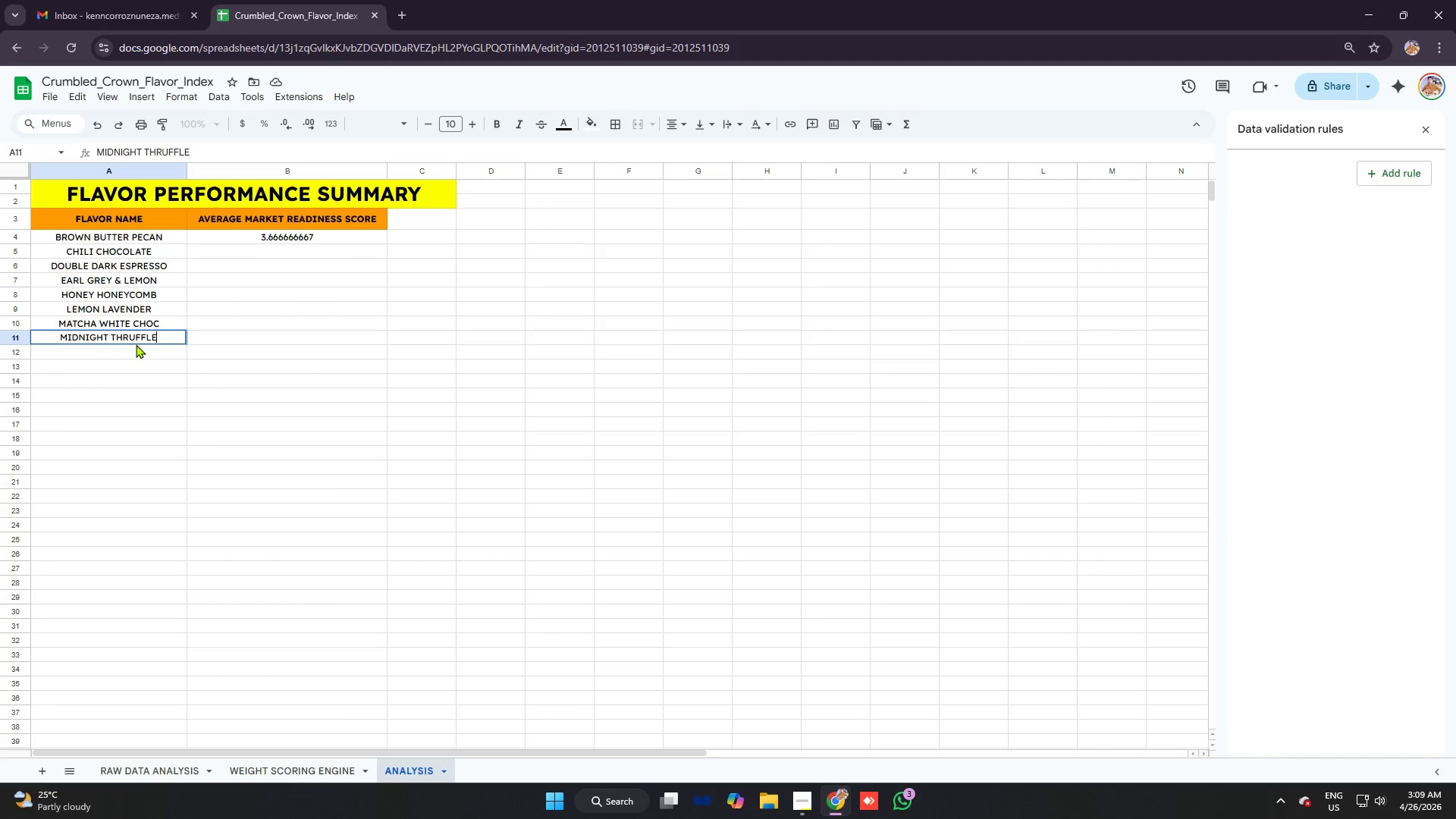 
key(Enter)
 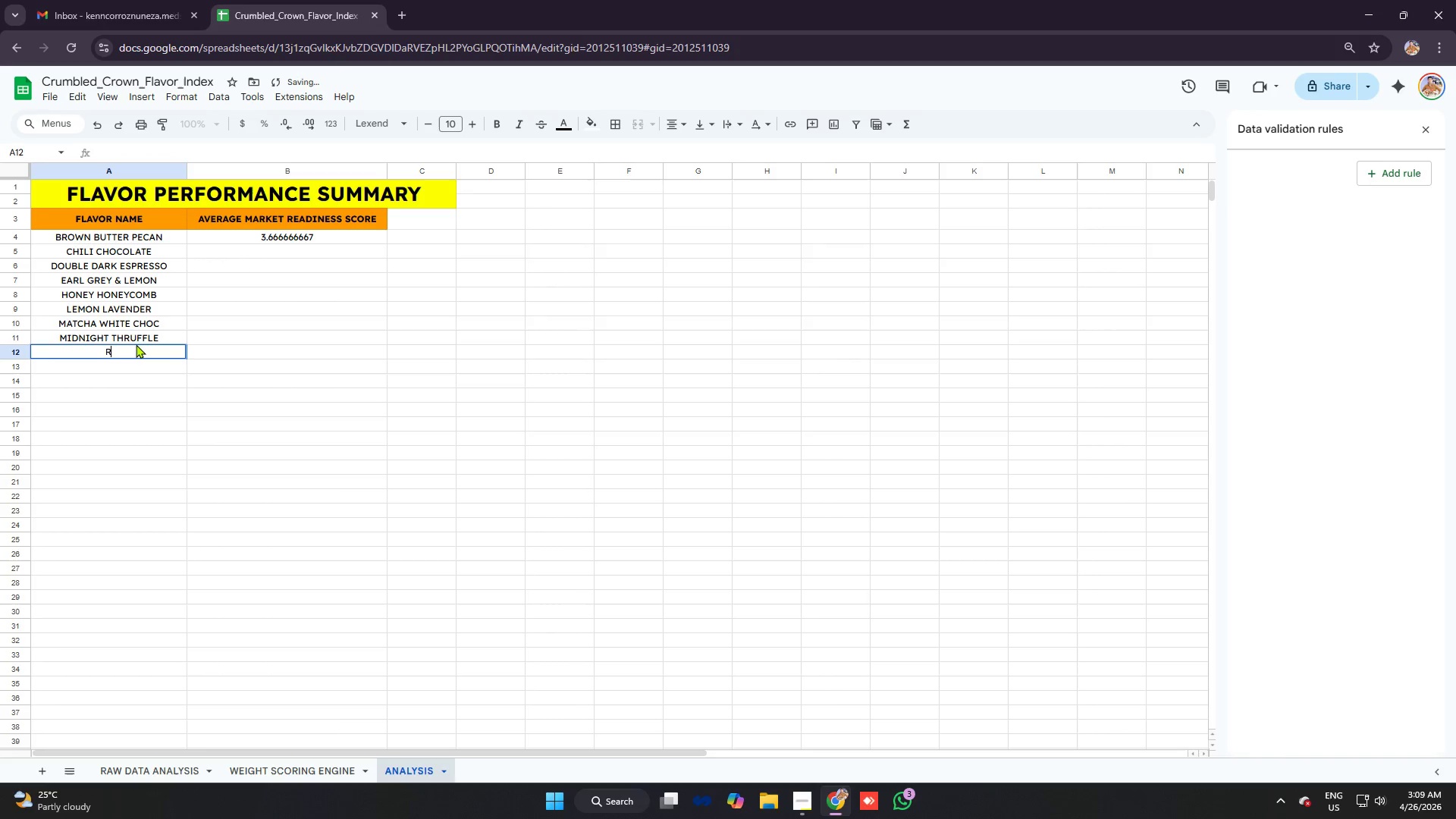 
type(ROSE PISTACHIO)
 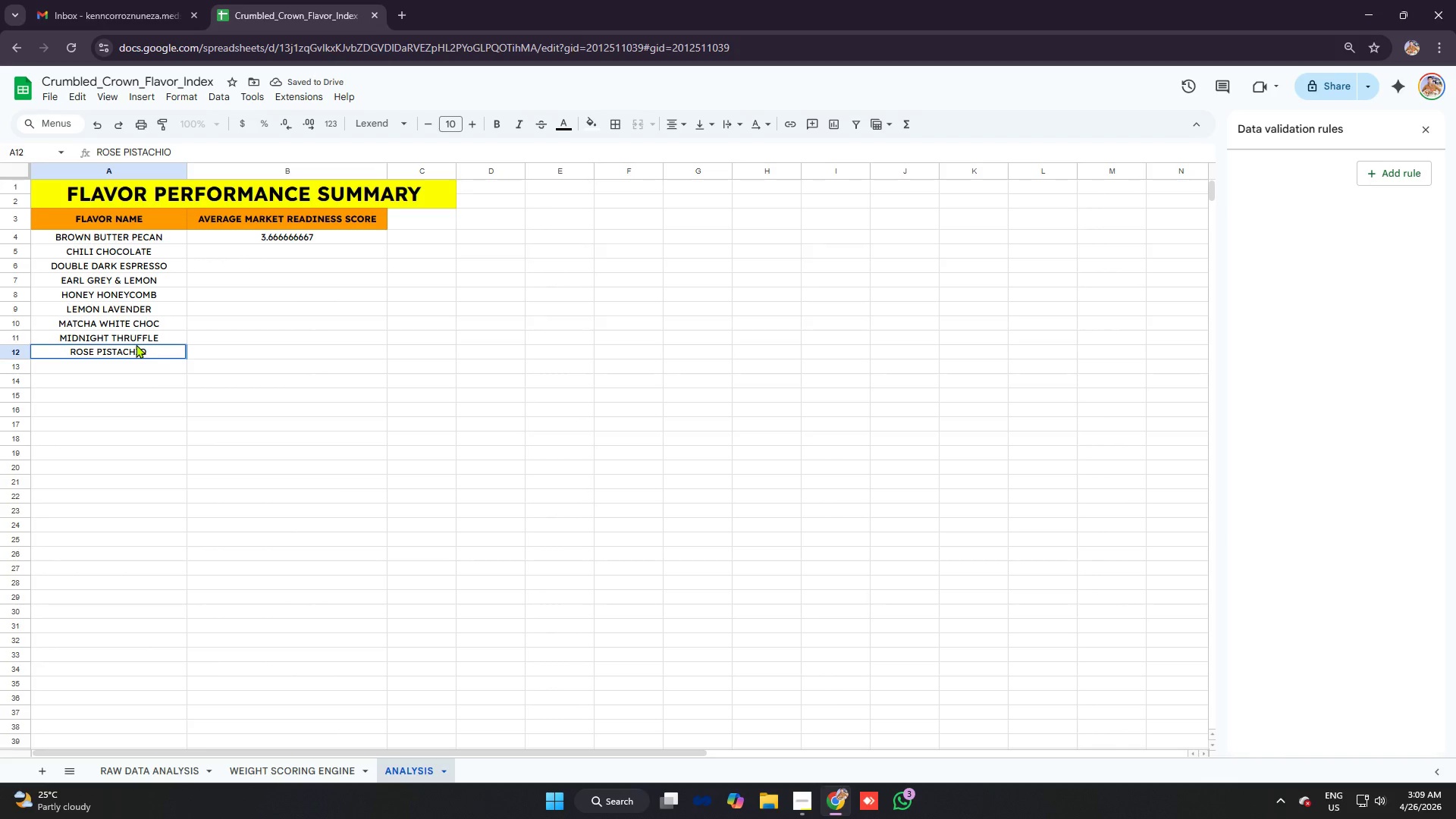 
key(Enter)
 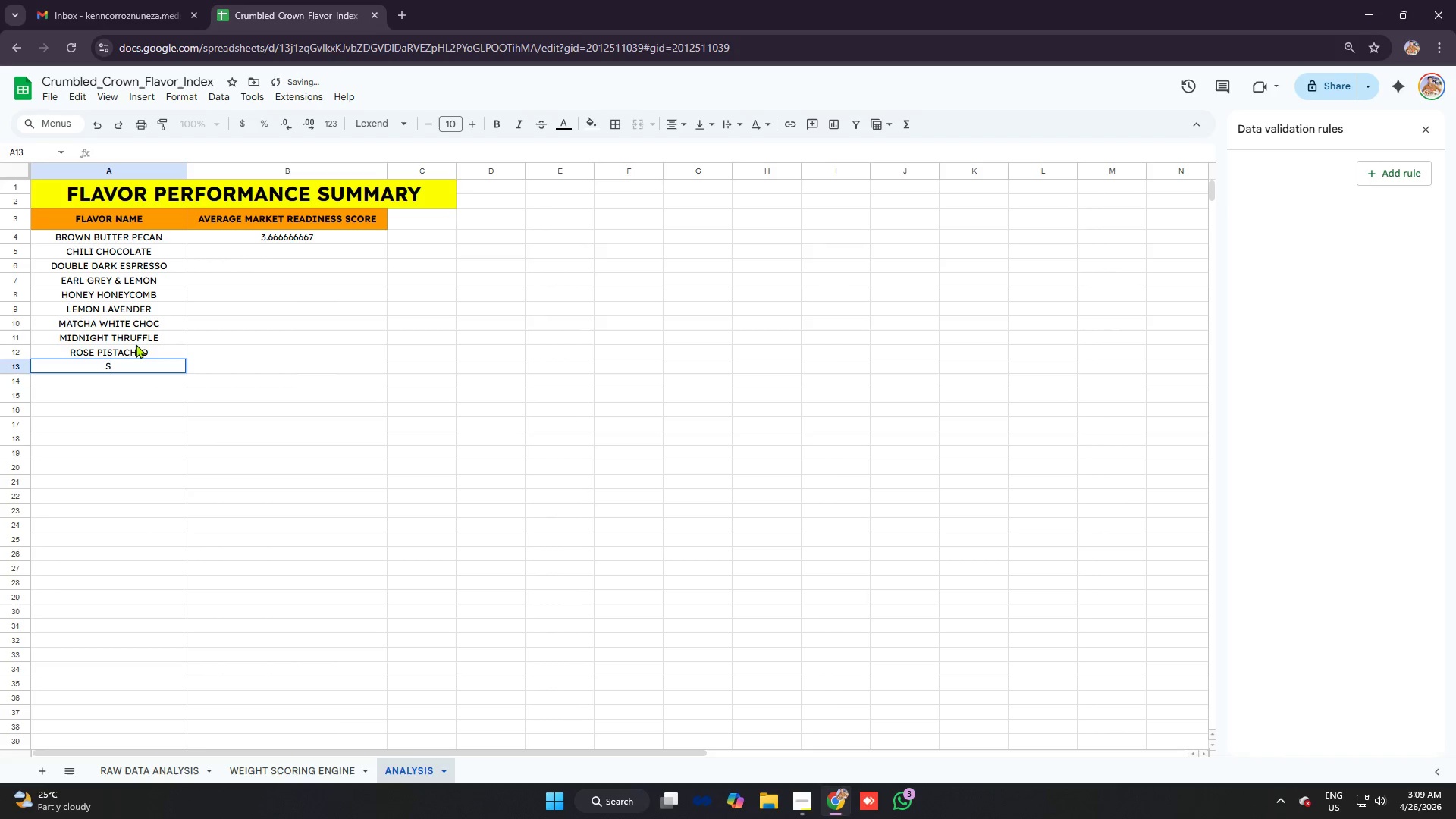 
type(SALTED MISO C)
key(Backspace)
type(CARAMEL)
 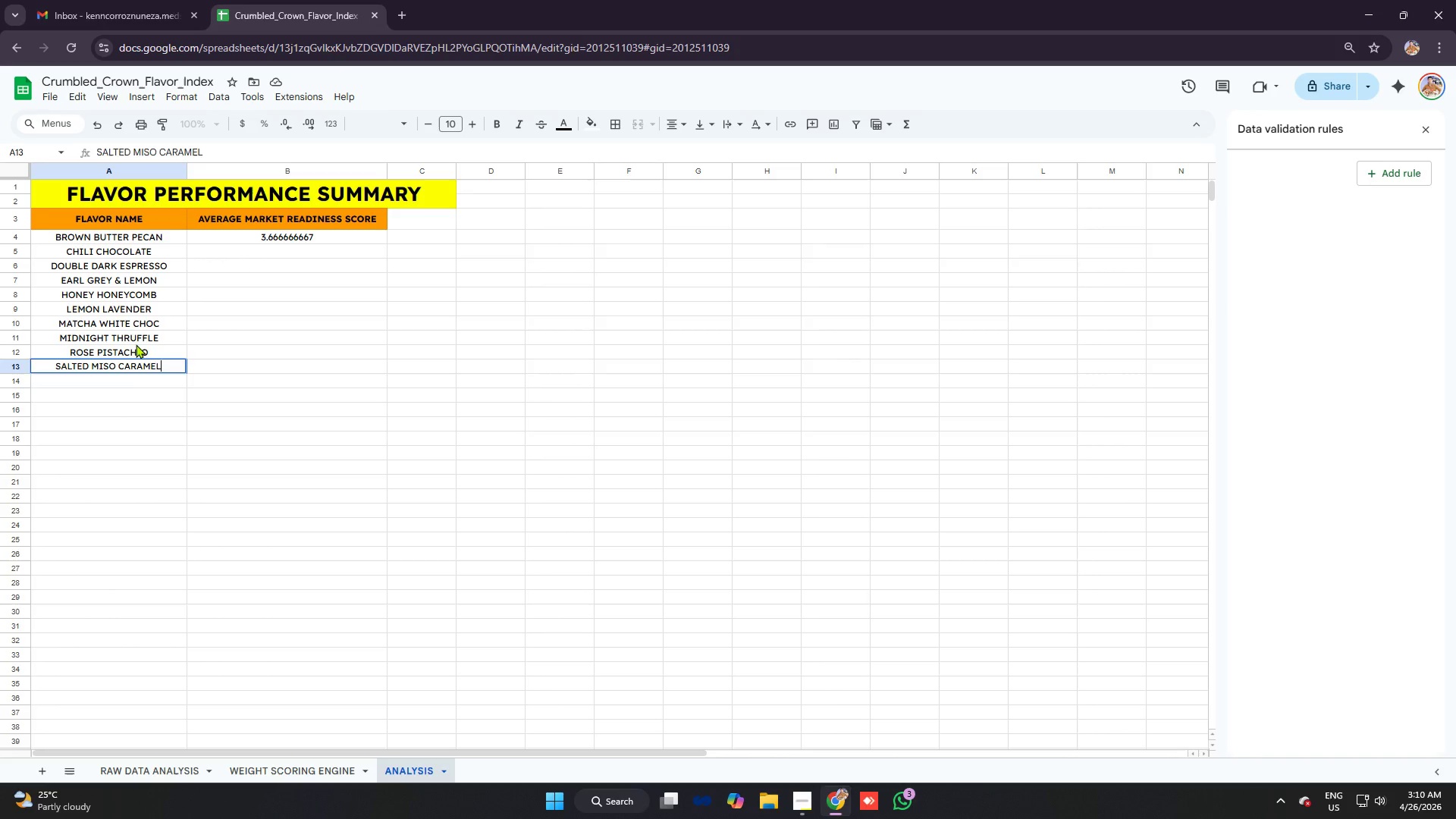 
key(Enter)
 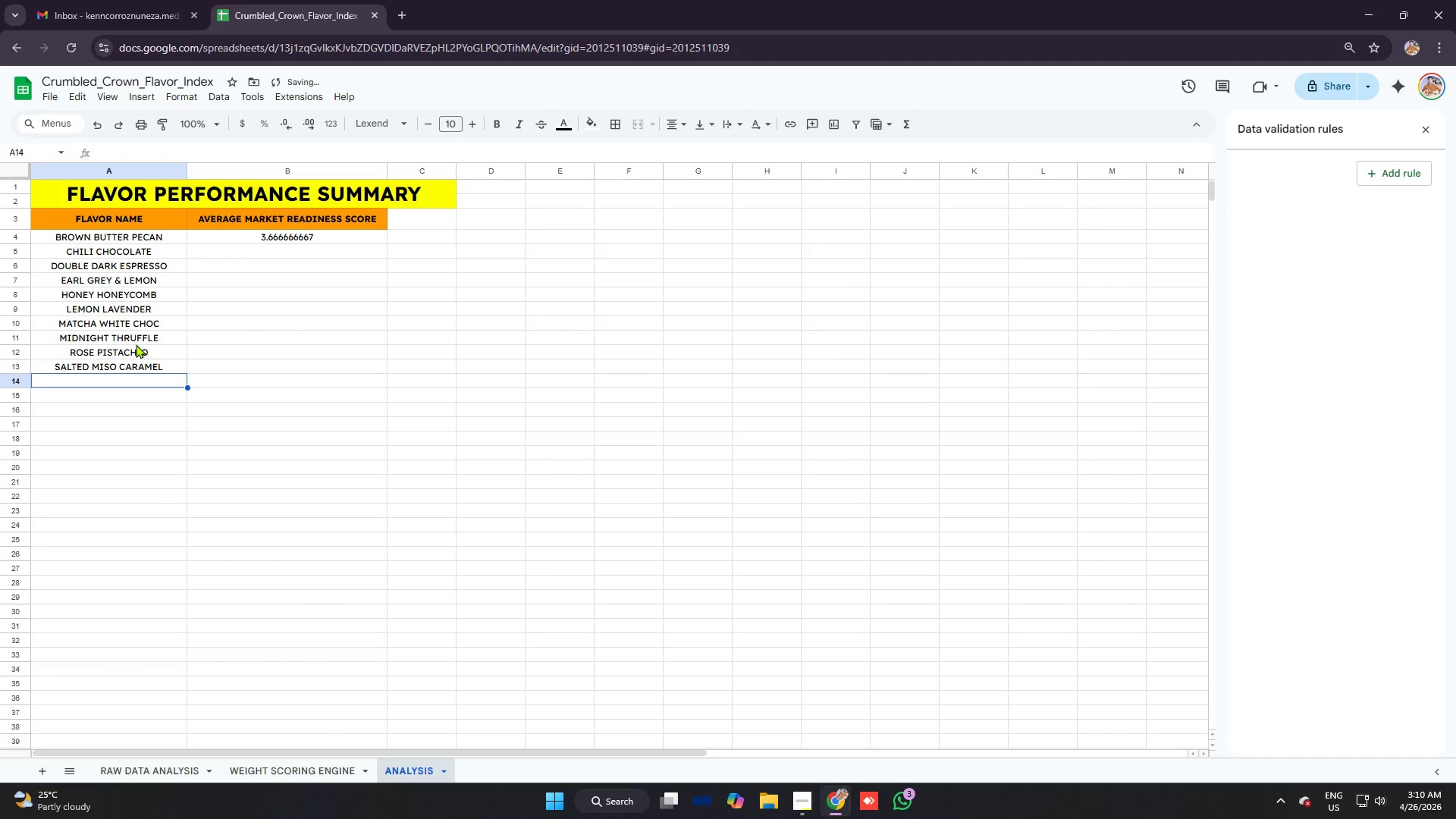 
type(SPICED CHAI OPA)
key(Backspace)
key(Backspace)
type(AT)
 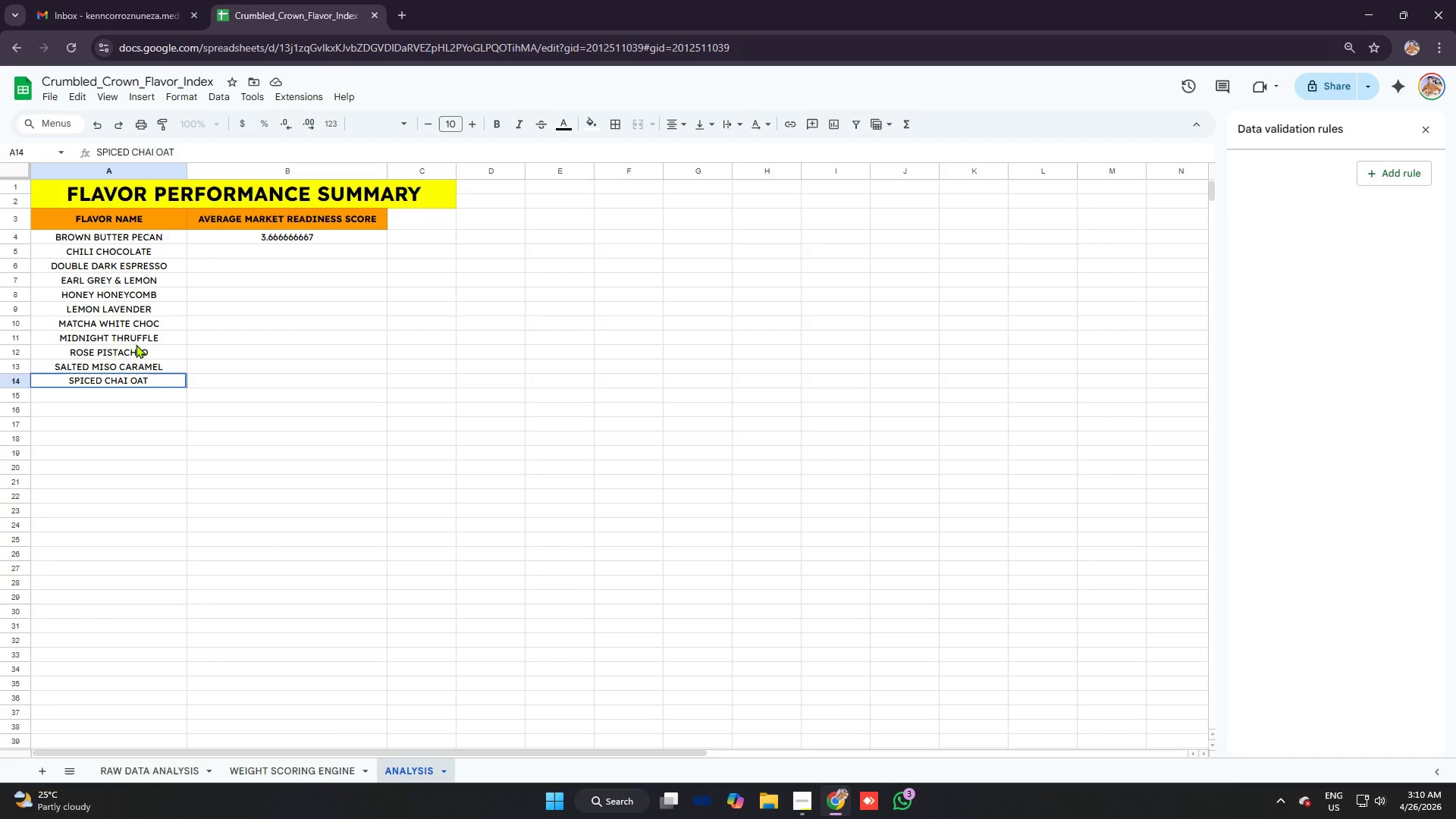 
key(Enter)
 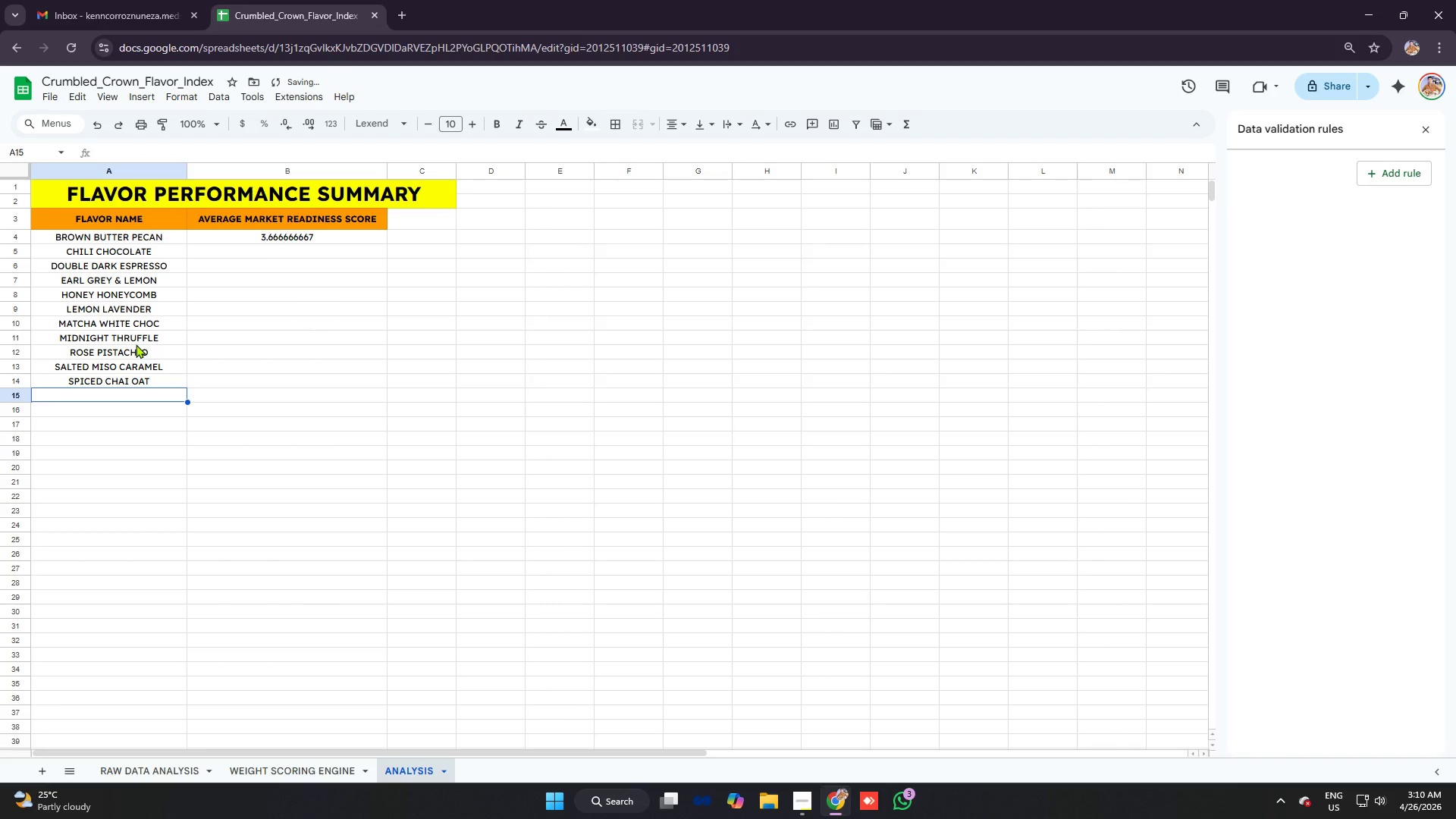 
type(UBE VELVETY)
key(Backspace)
 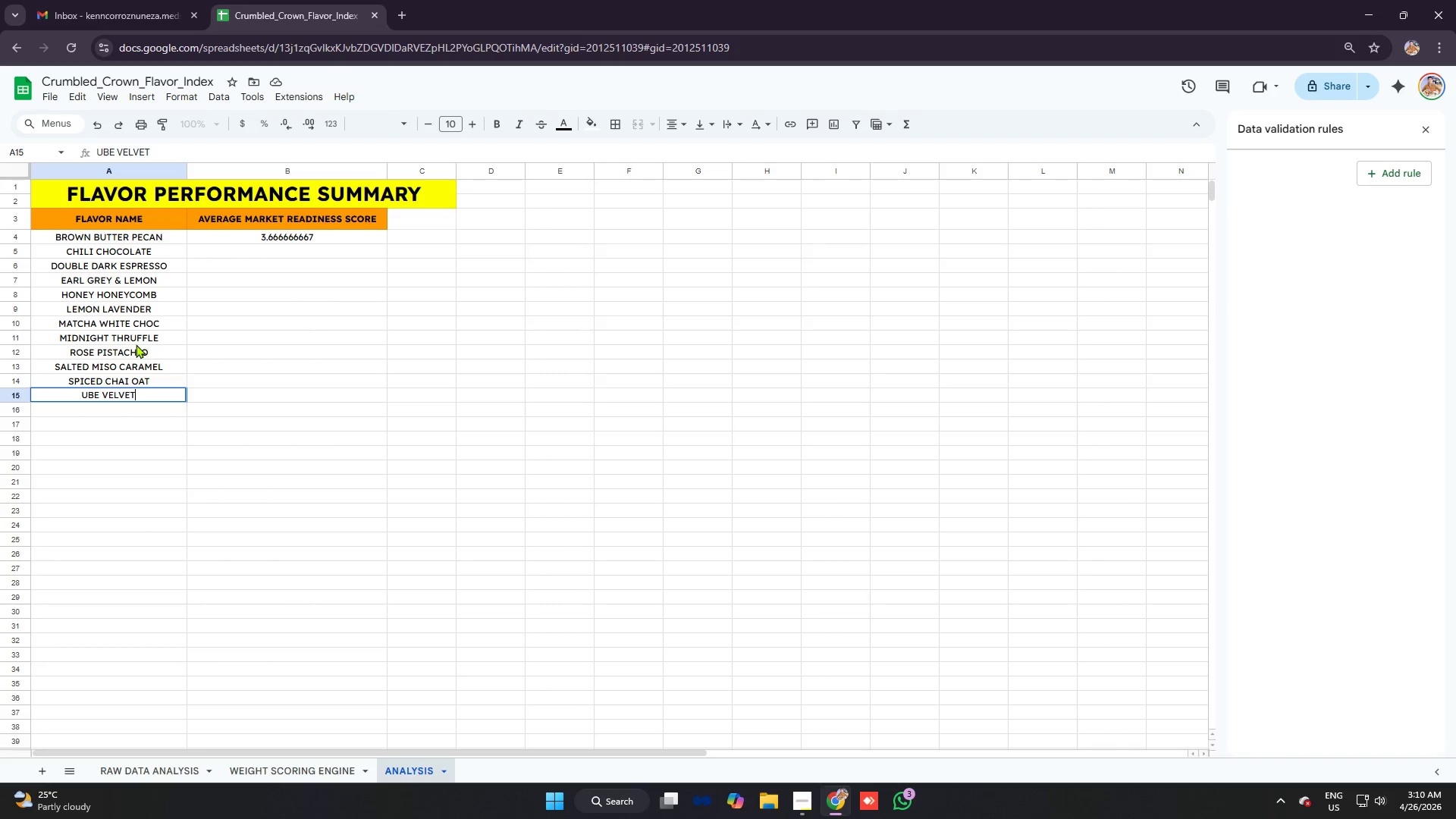 
key(Enter)
 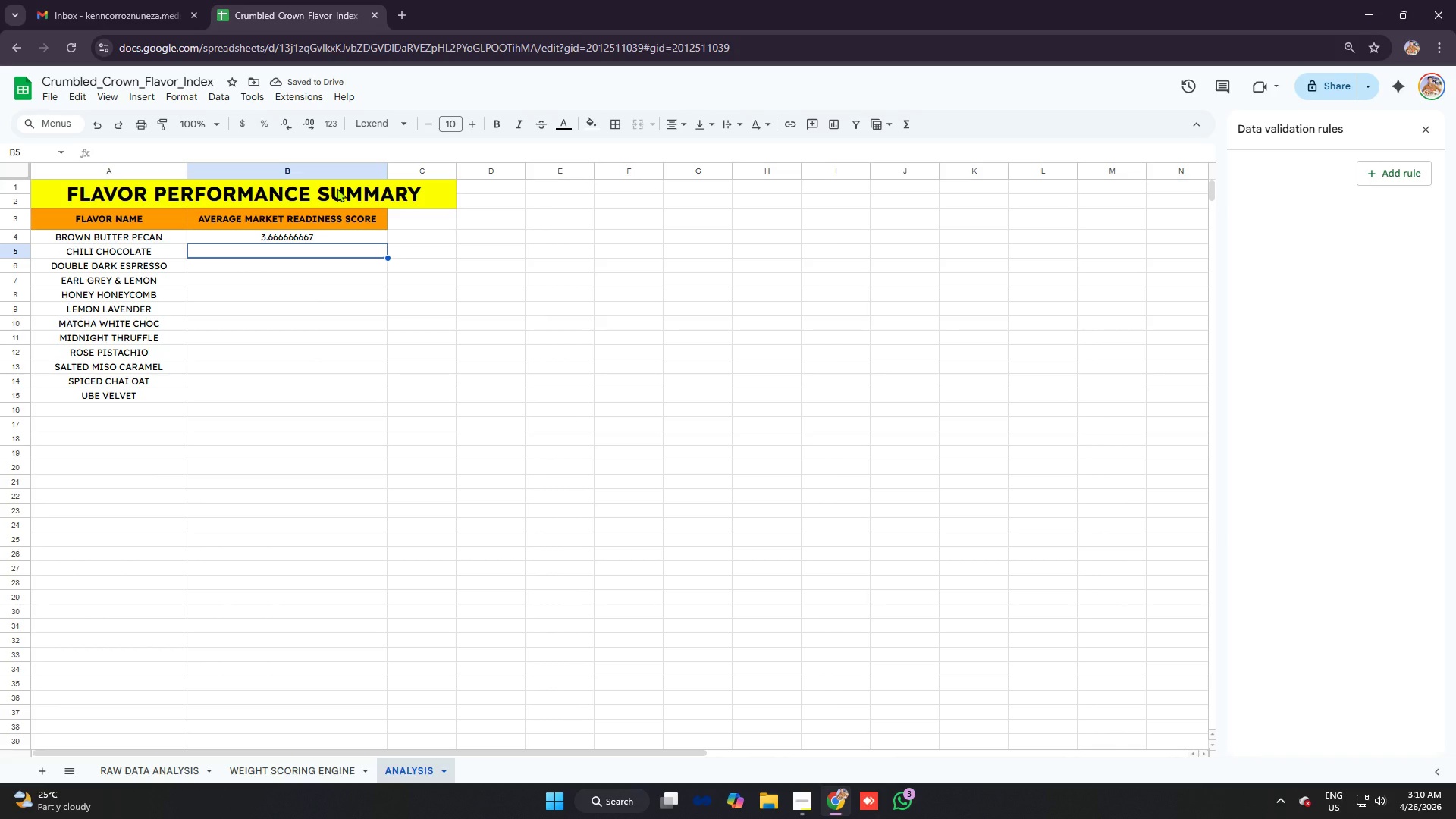 
wait(9.53)
 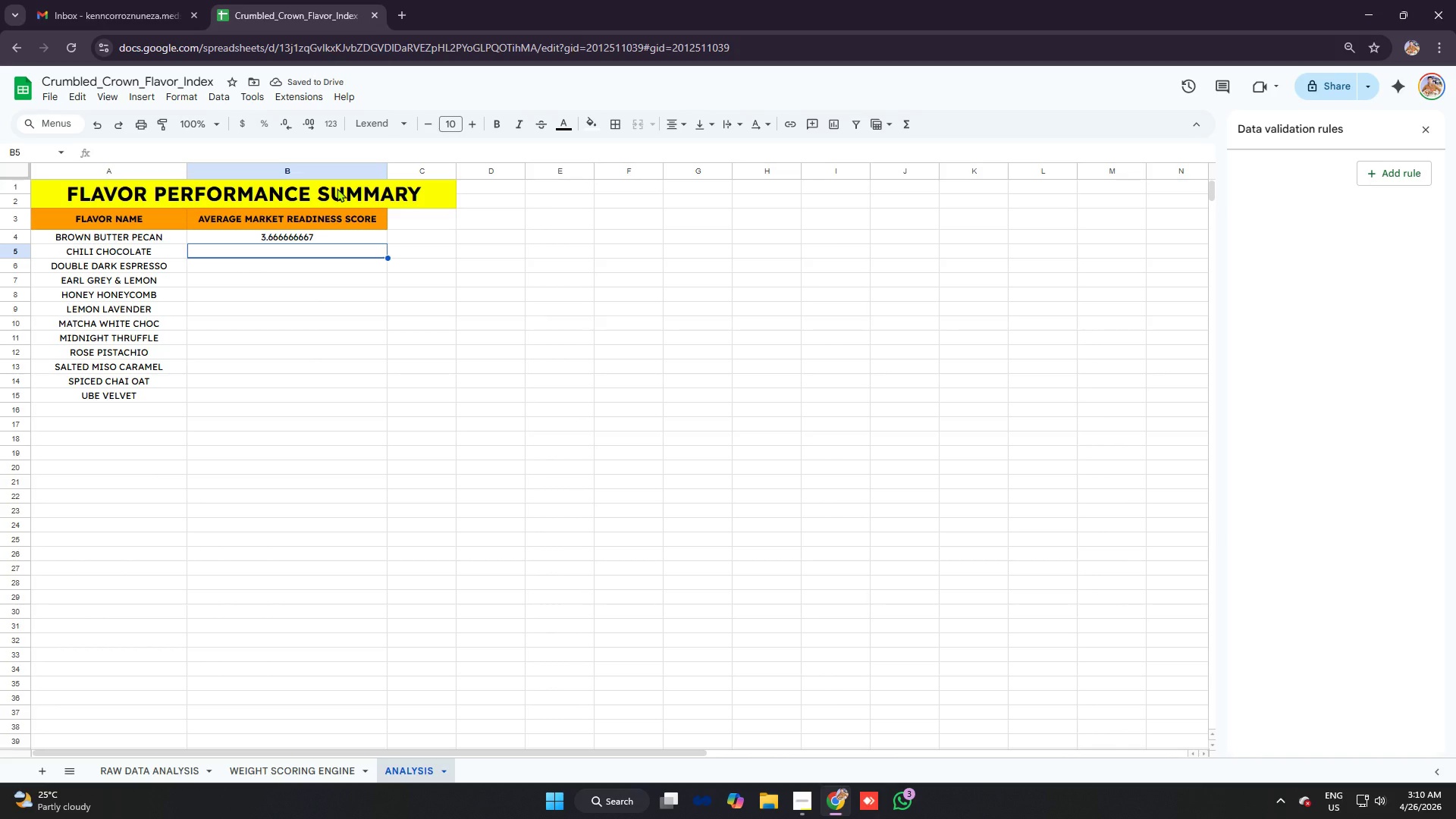 
left_click([332, 235])
 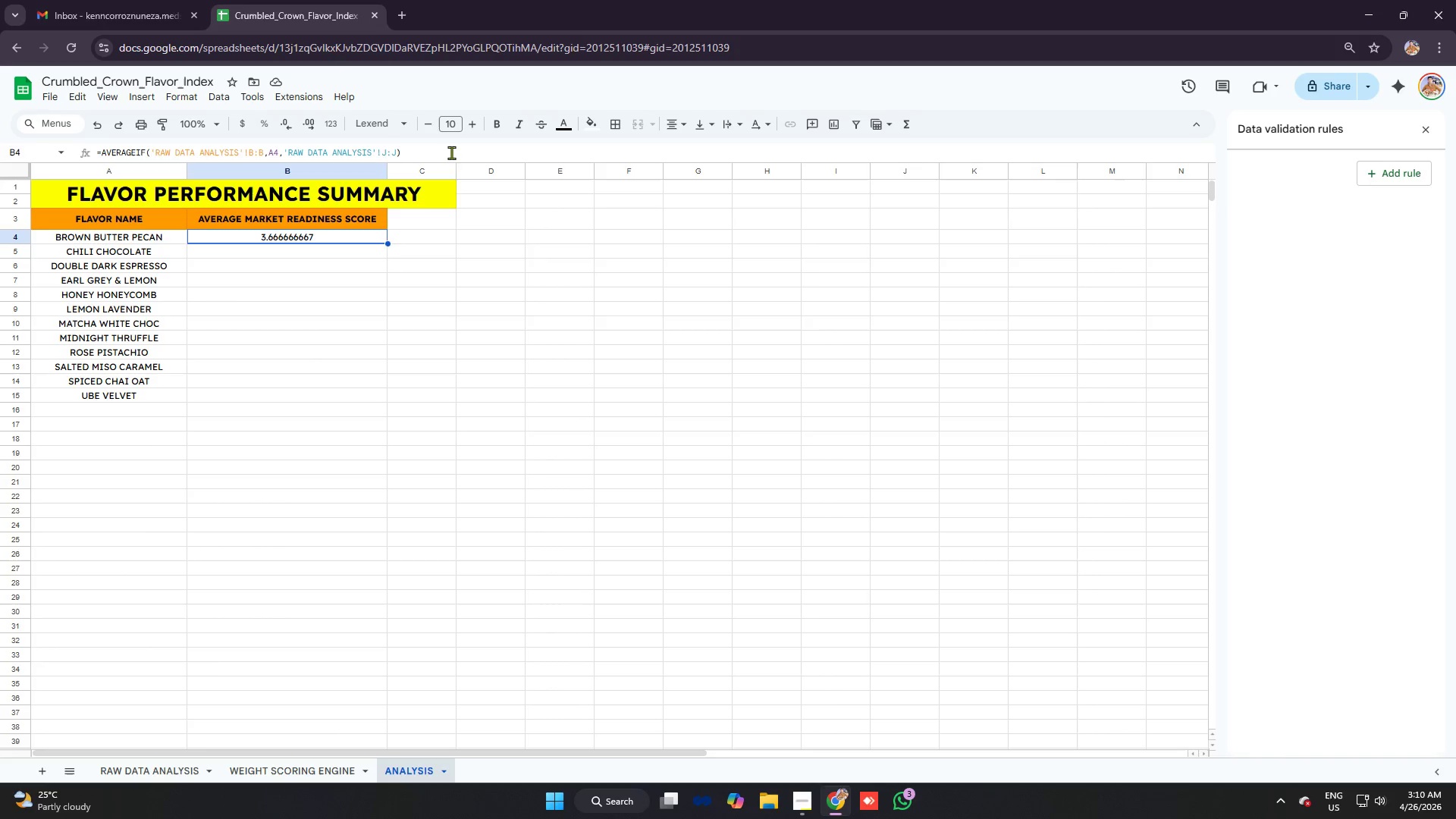 
left_click_drag(start_coordinate=[451, 152], to_coordinate=[42, 152])
 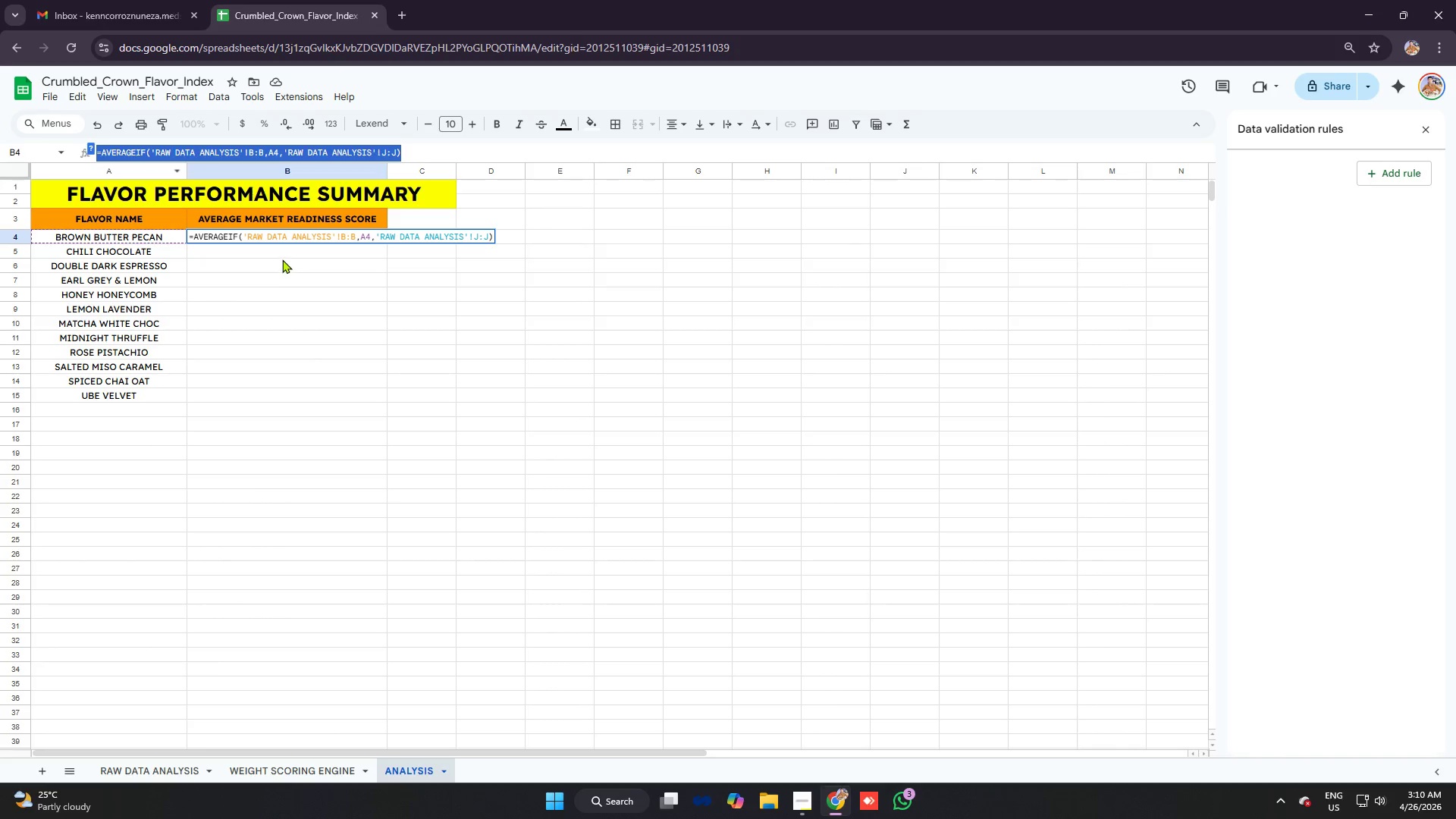 
left_click([278, 253])
 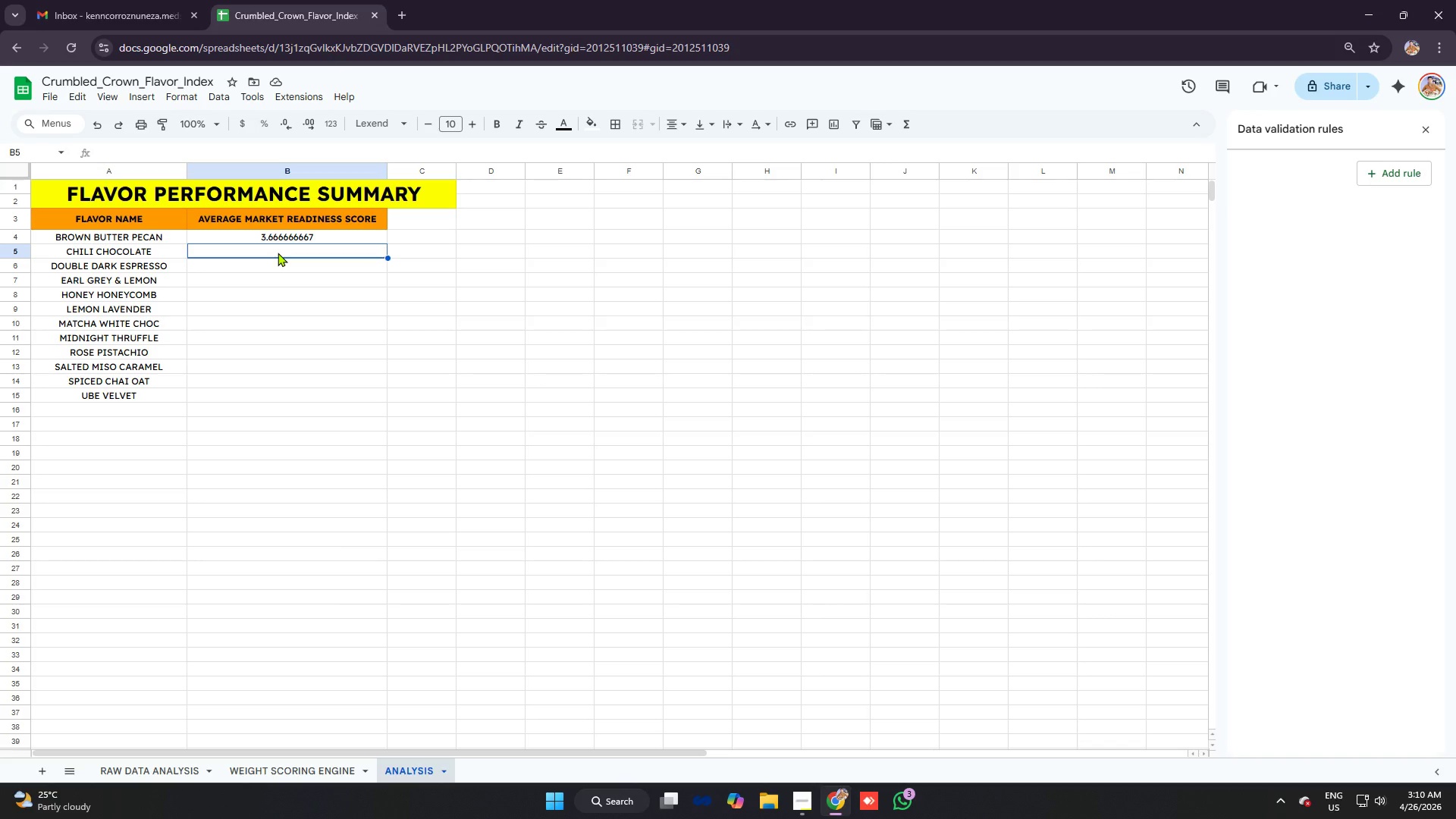 
type(=E)
key(Backspace)
type(AVERAGEIF)
key(Tab)
type('RAW DAYTA)
key(Backspace)
key(Backspace)
key(Backspace)
type(A)
key(Backspace)
type(TA ANALTYS)
key(Backspace)
key(Backspace)
key(Backspace)
type(YSIS)
 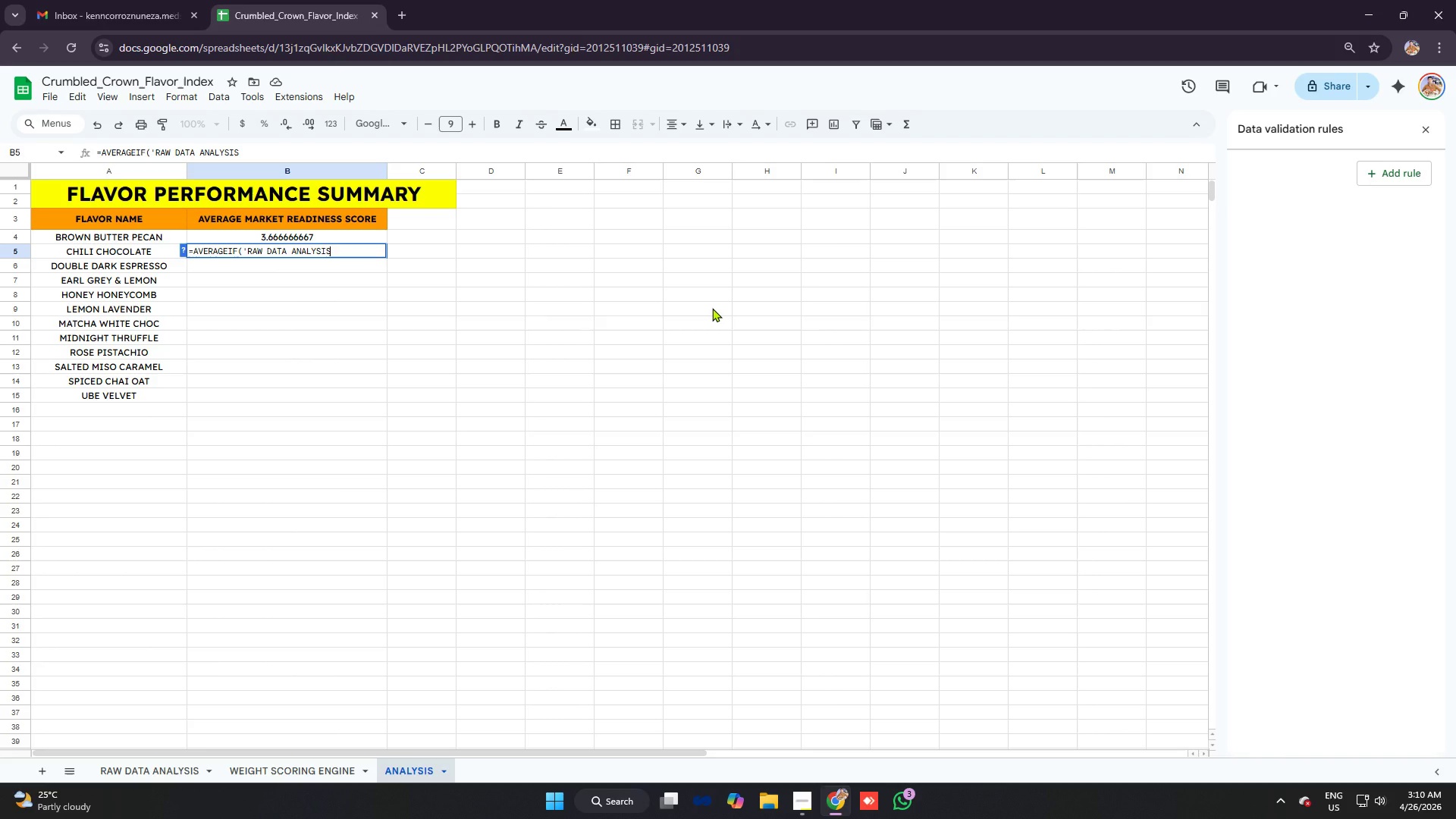 
type('!b:B)
key(Backspace)
type(b,a)
 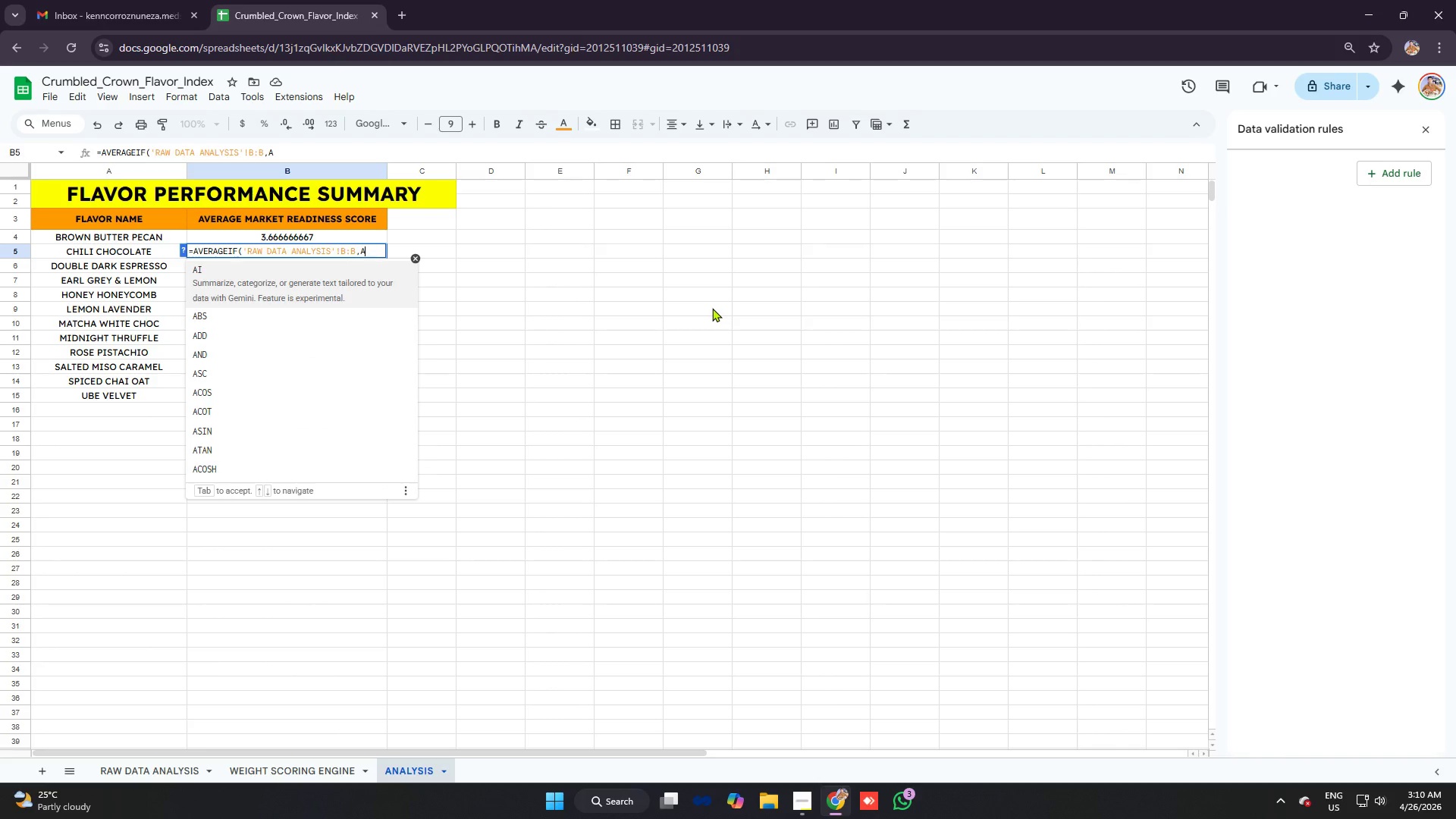 
type(5,'raw dtaa)
key(Backspace)
key(Backspace)
key(Backspace)
type(ata analysis'!j:j)
 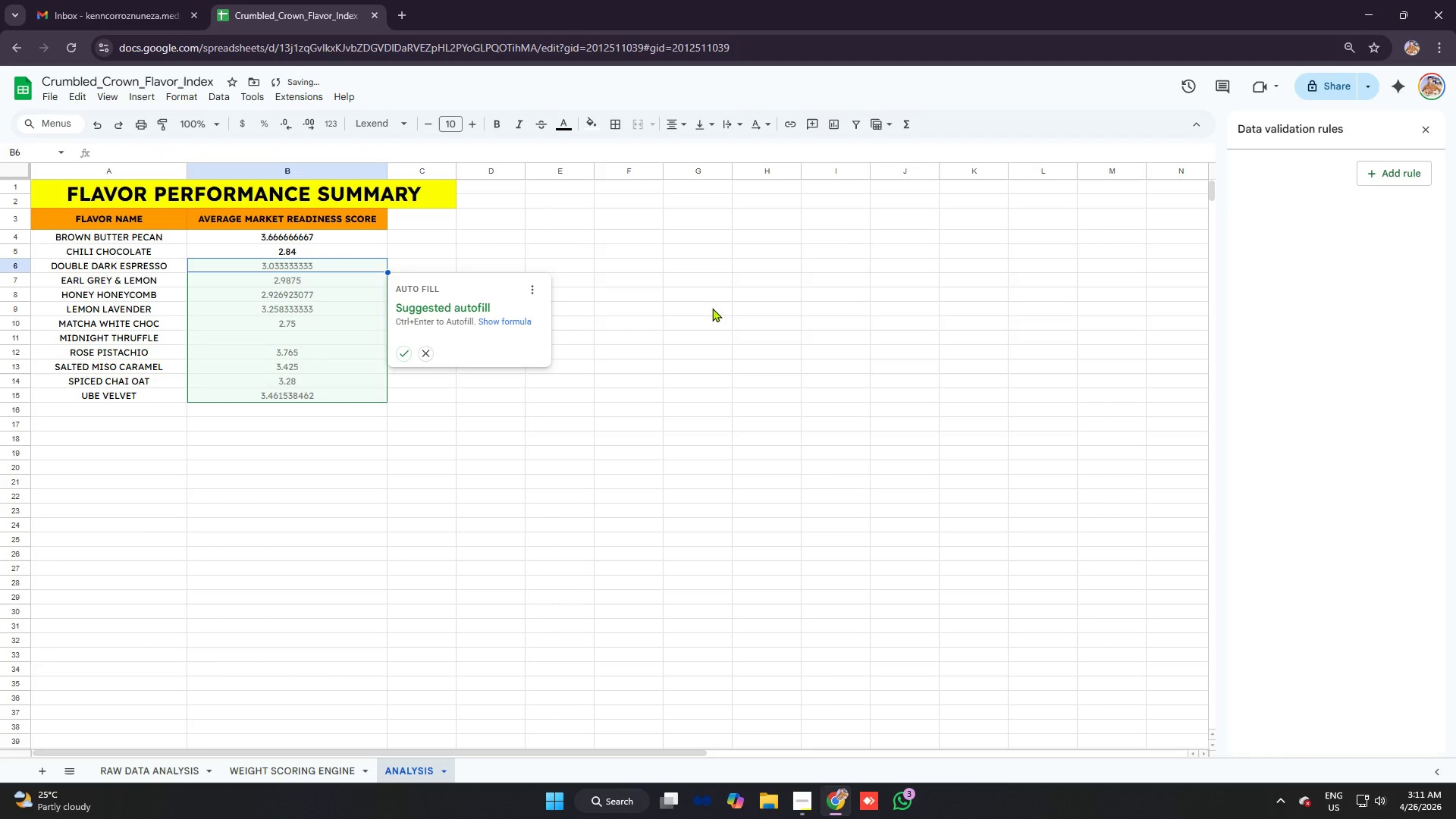 
 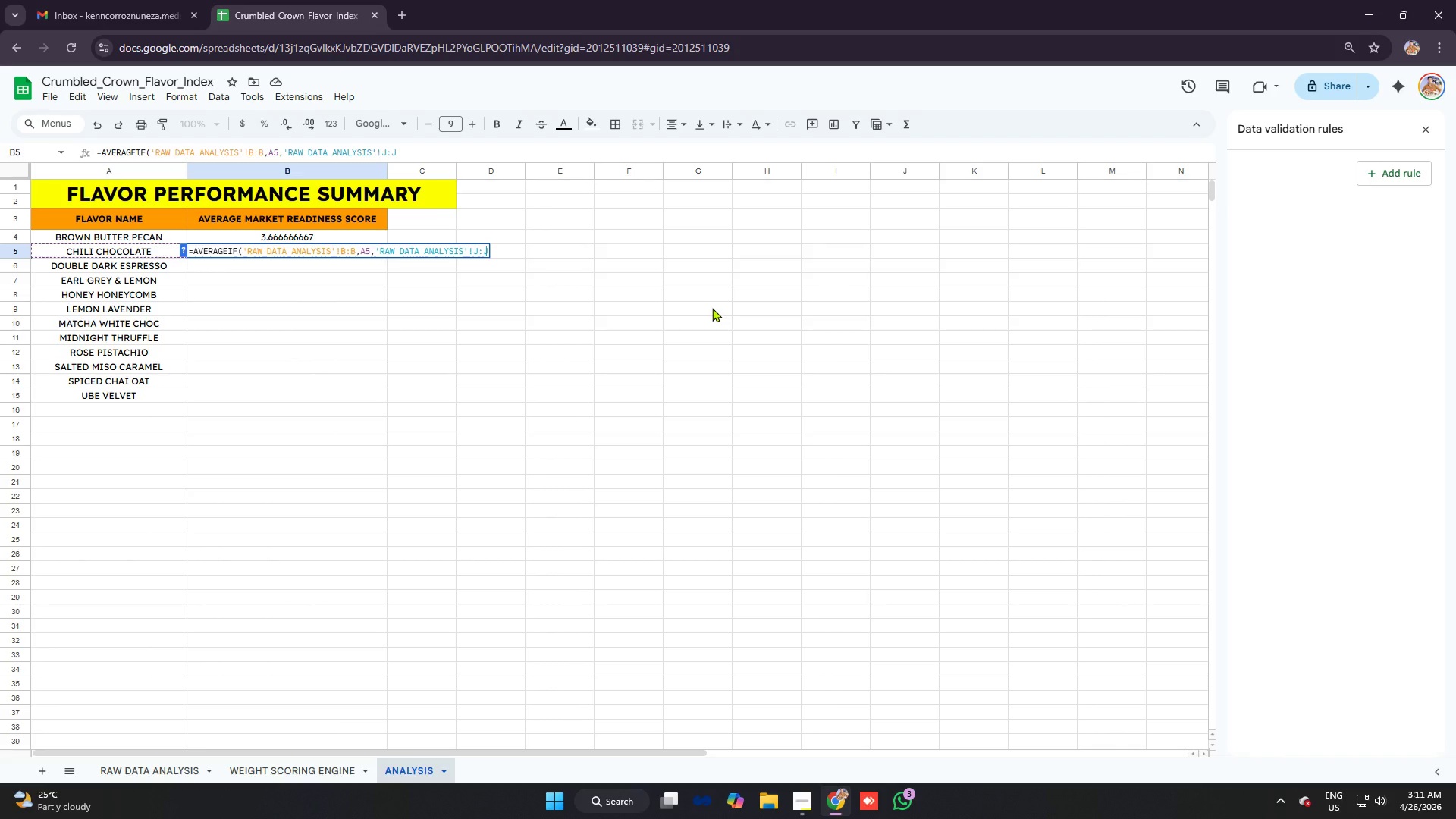 
key(Enter)
 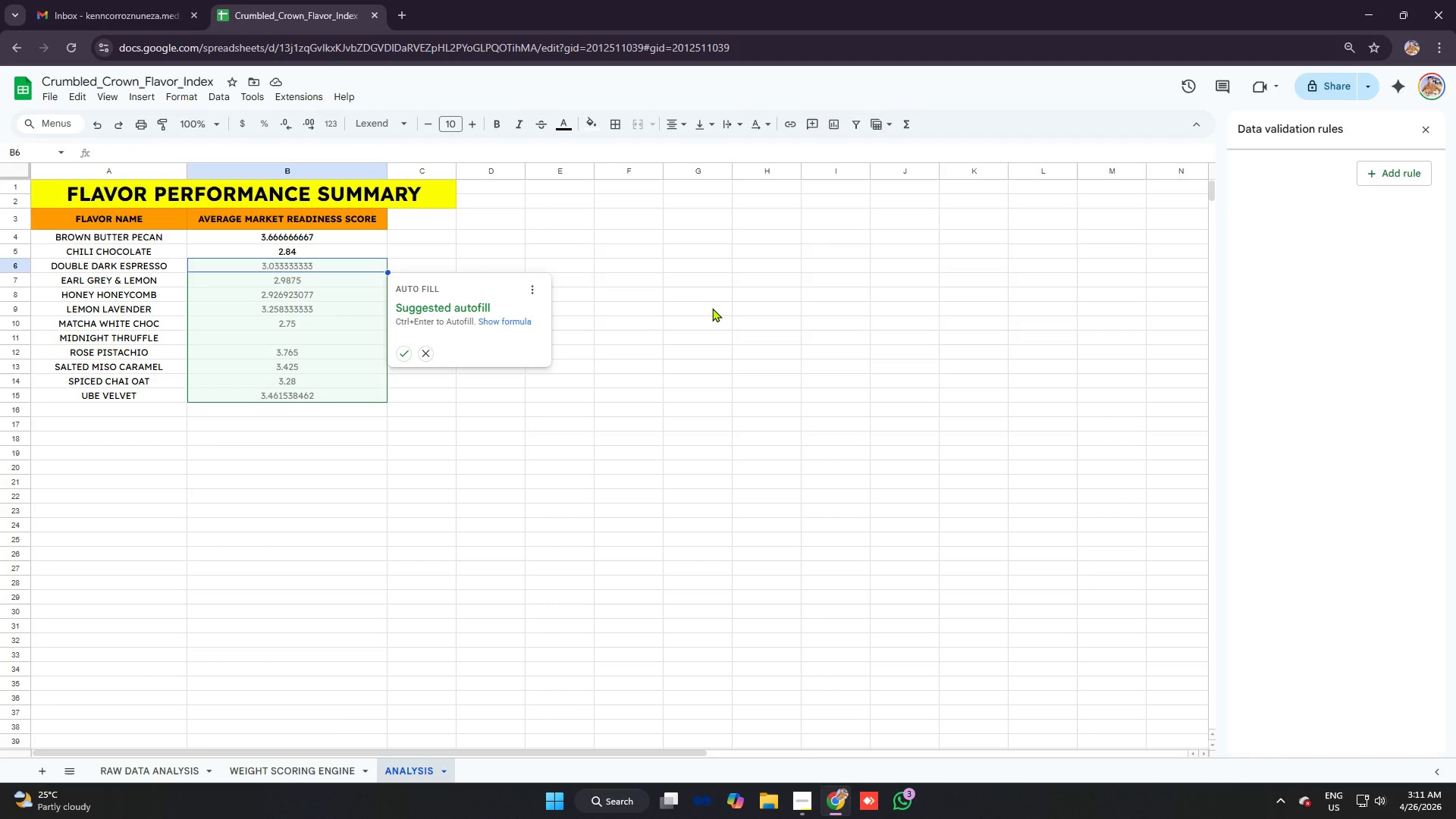 
wait(14.17)
 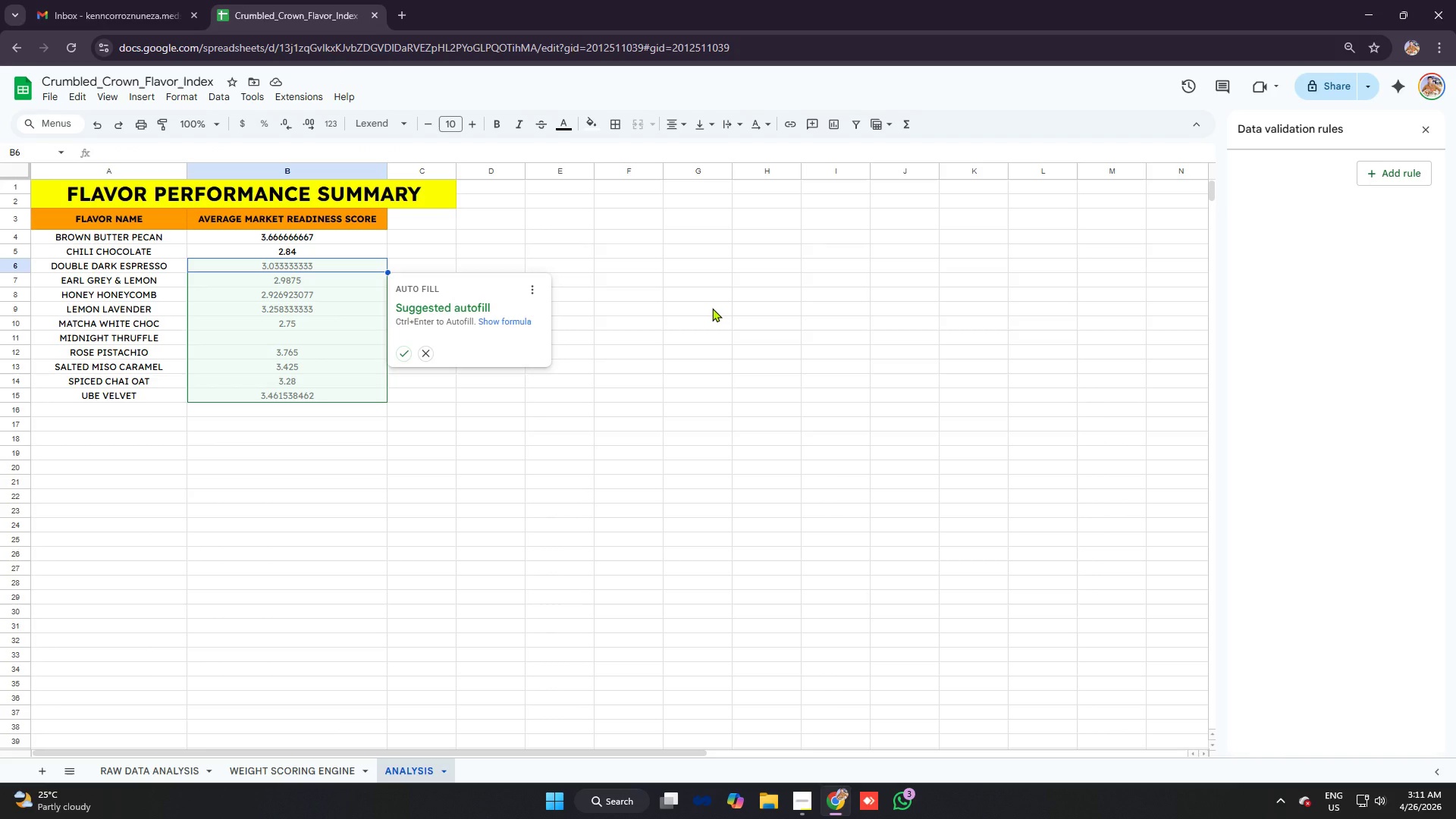 
left_click([407, 356])
 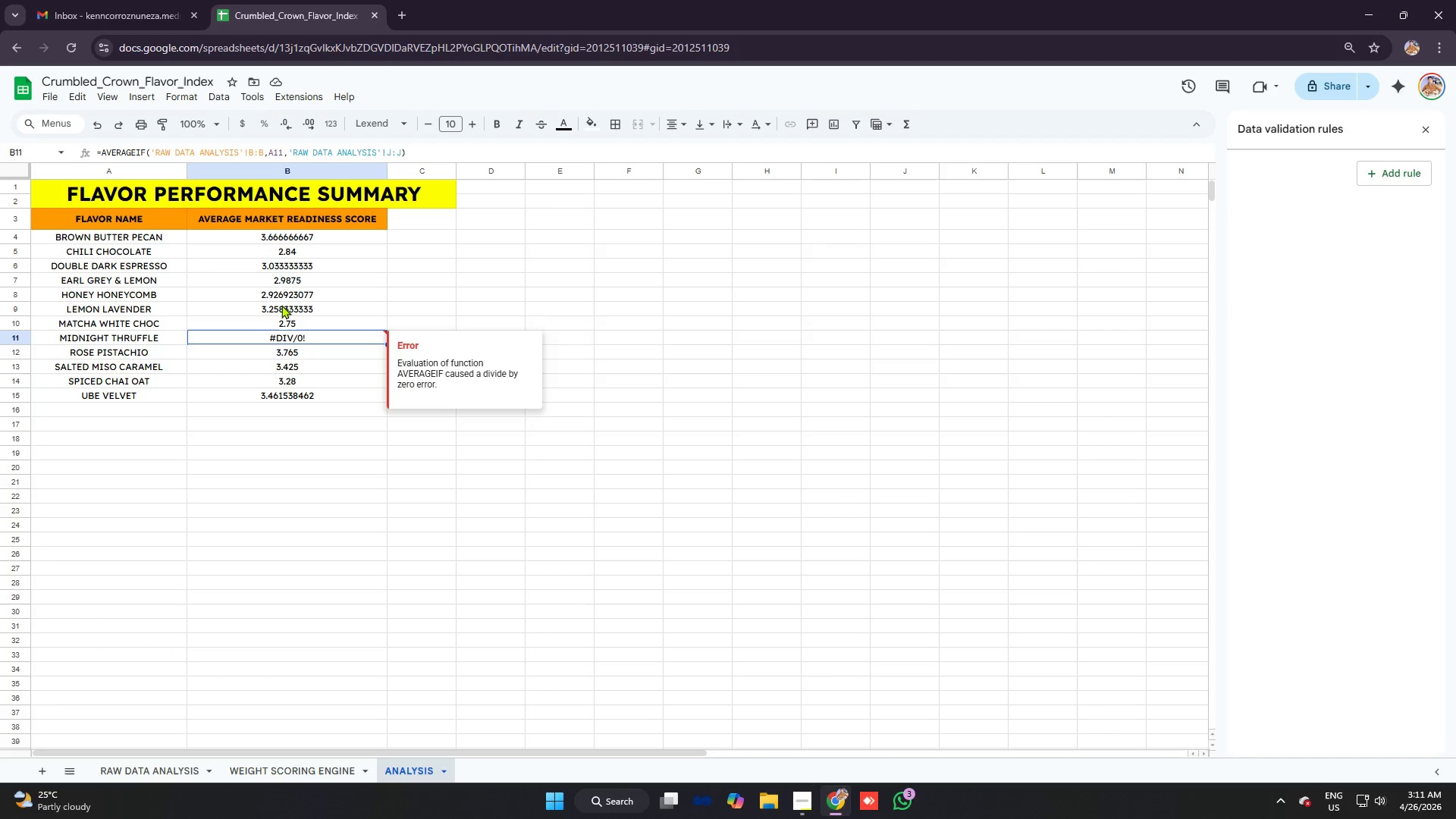 
wait(7.98)
 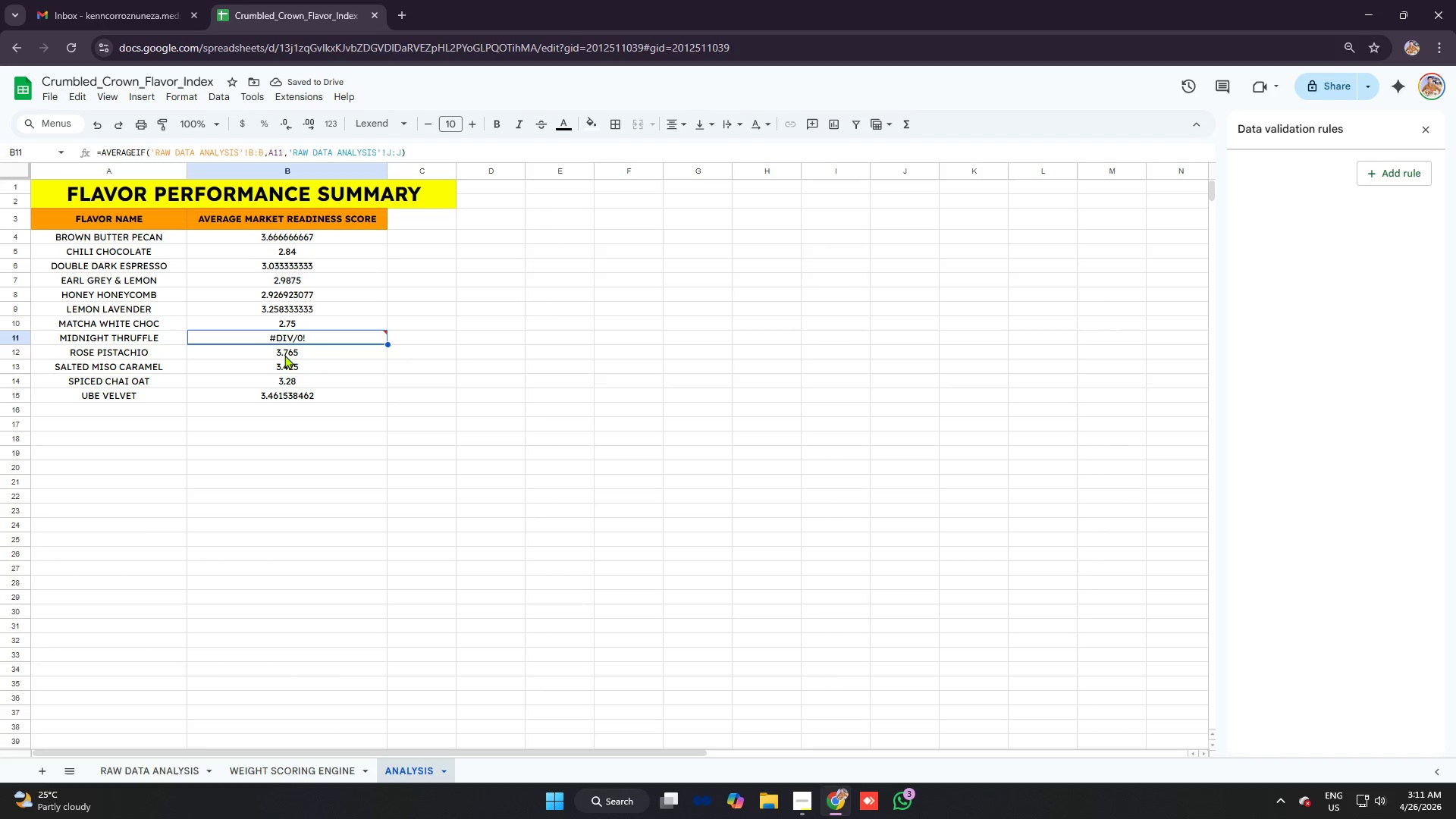 
left_click([158, 764])
 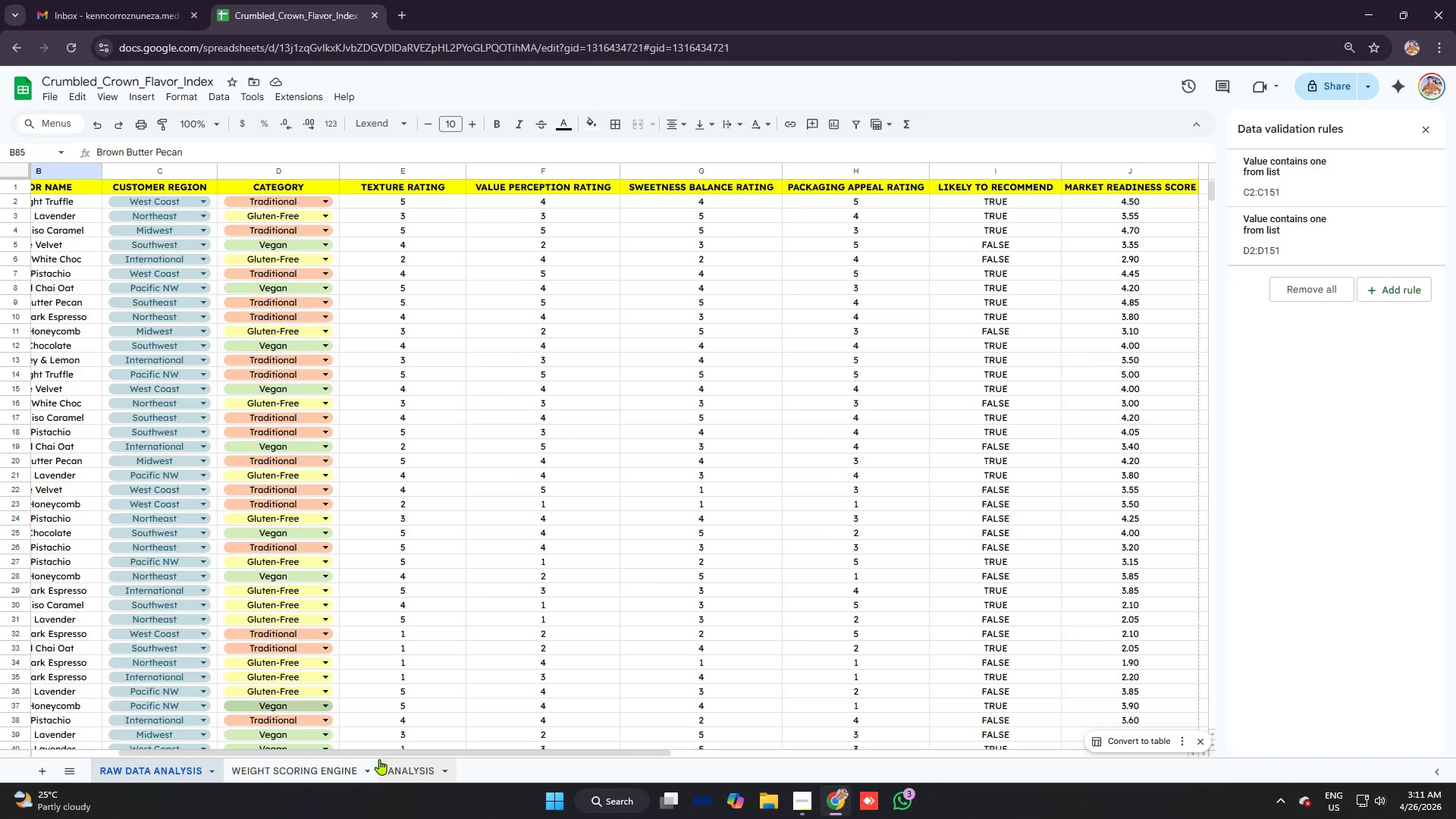 
left_click_drag(start_coordinate=[378, 753], to_coordinate=[293, 725])
 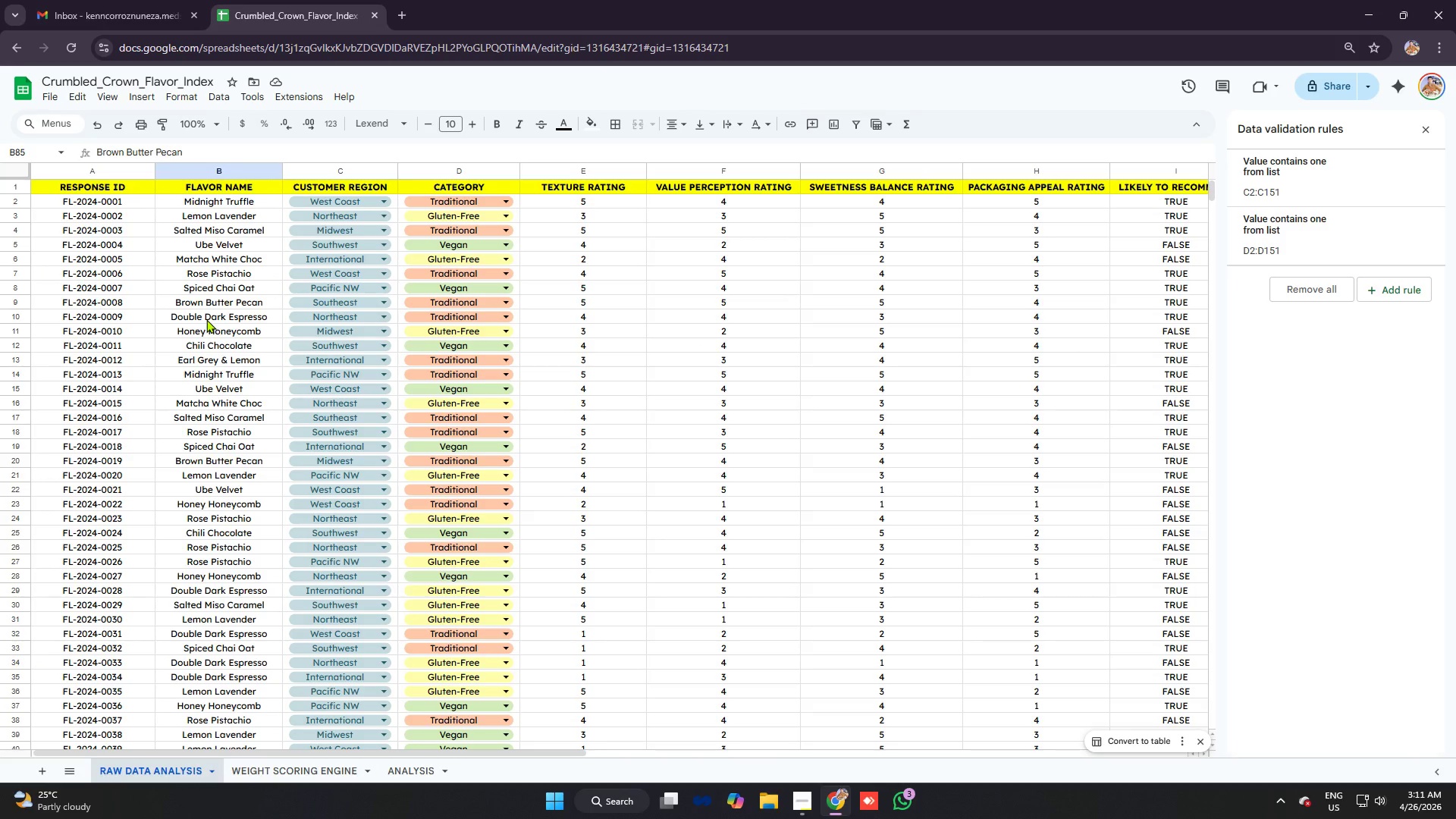 
left_click([240, 373])
 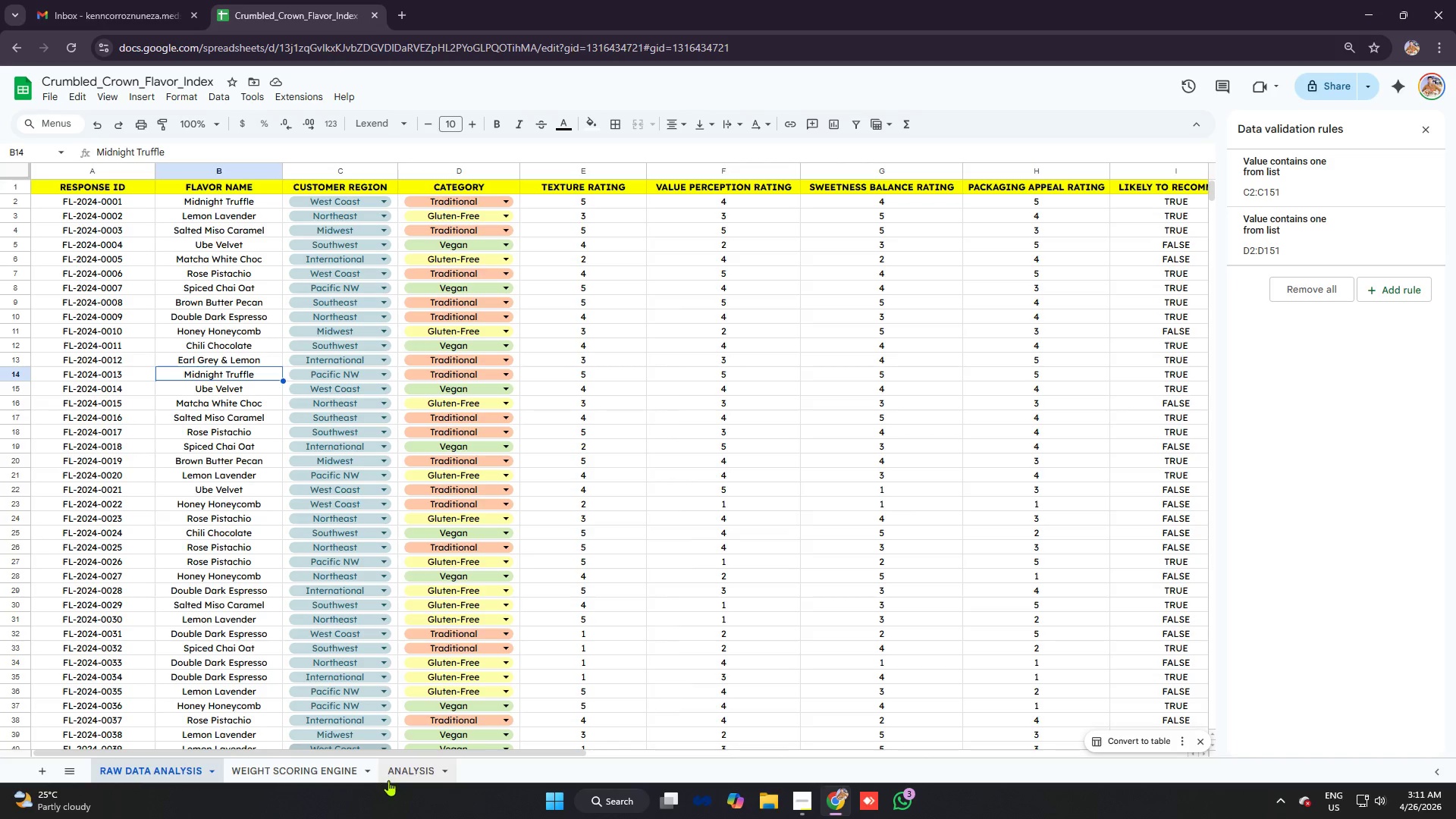 
left_click([394, 773])
 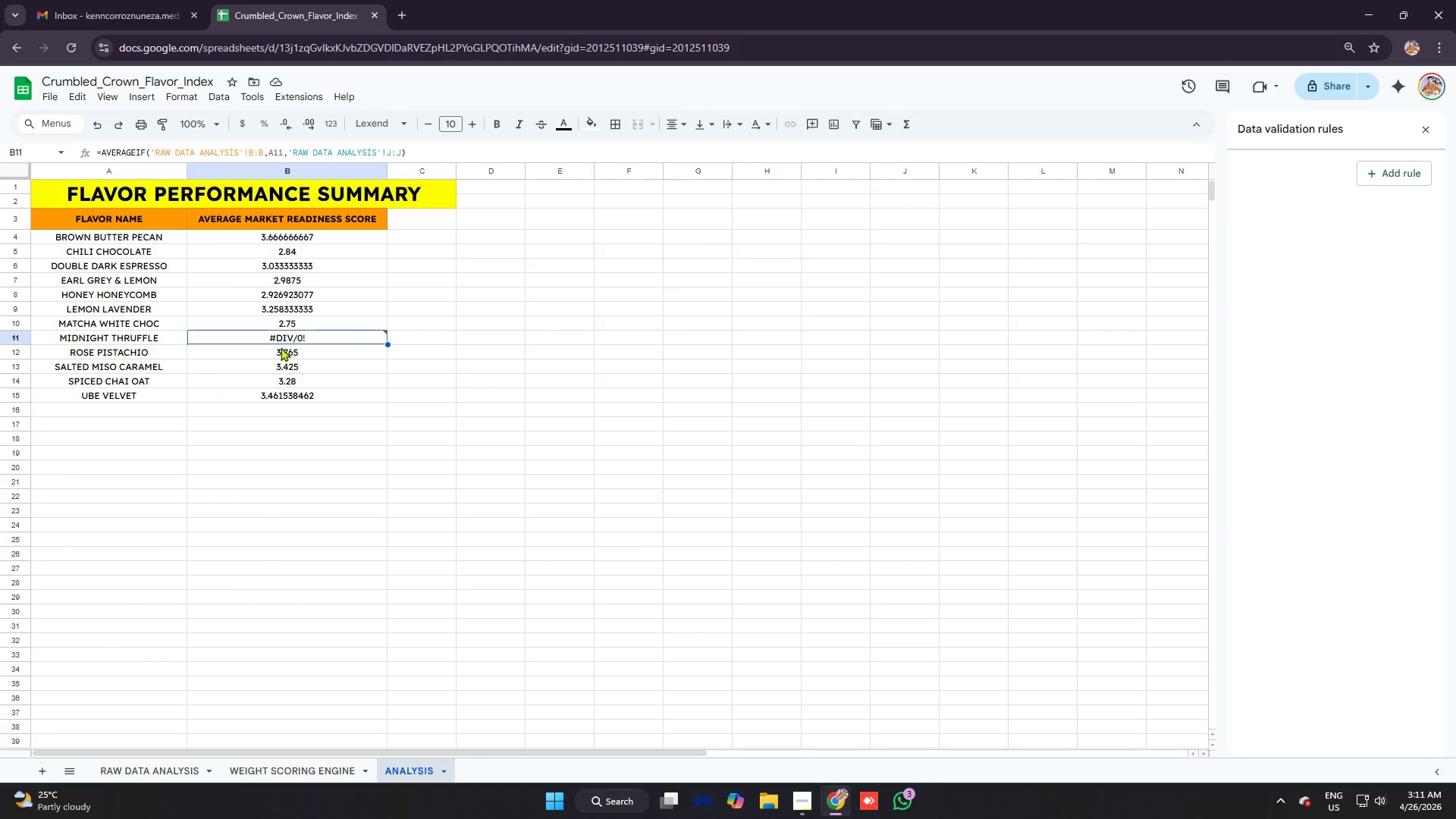 
left_click([287, 338])
 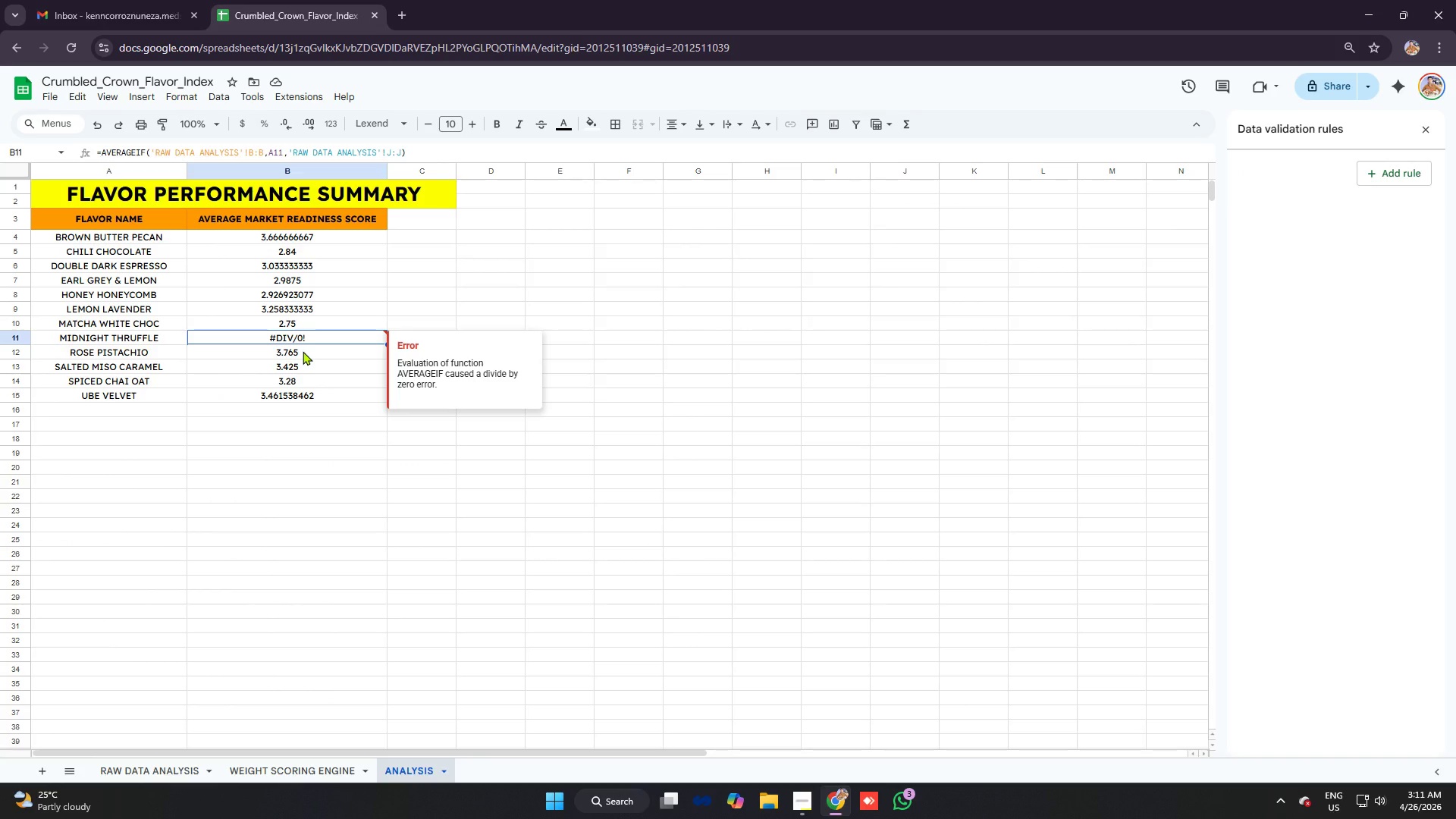 
double_click([302, 322])
 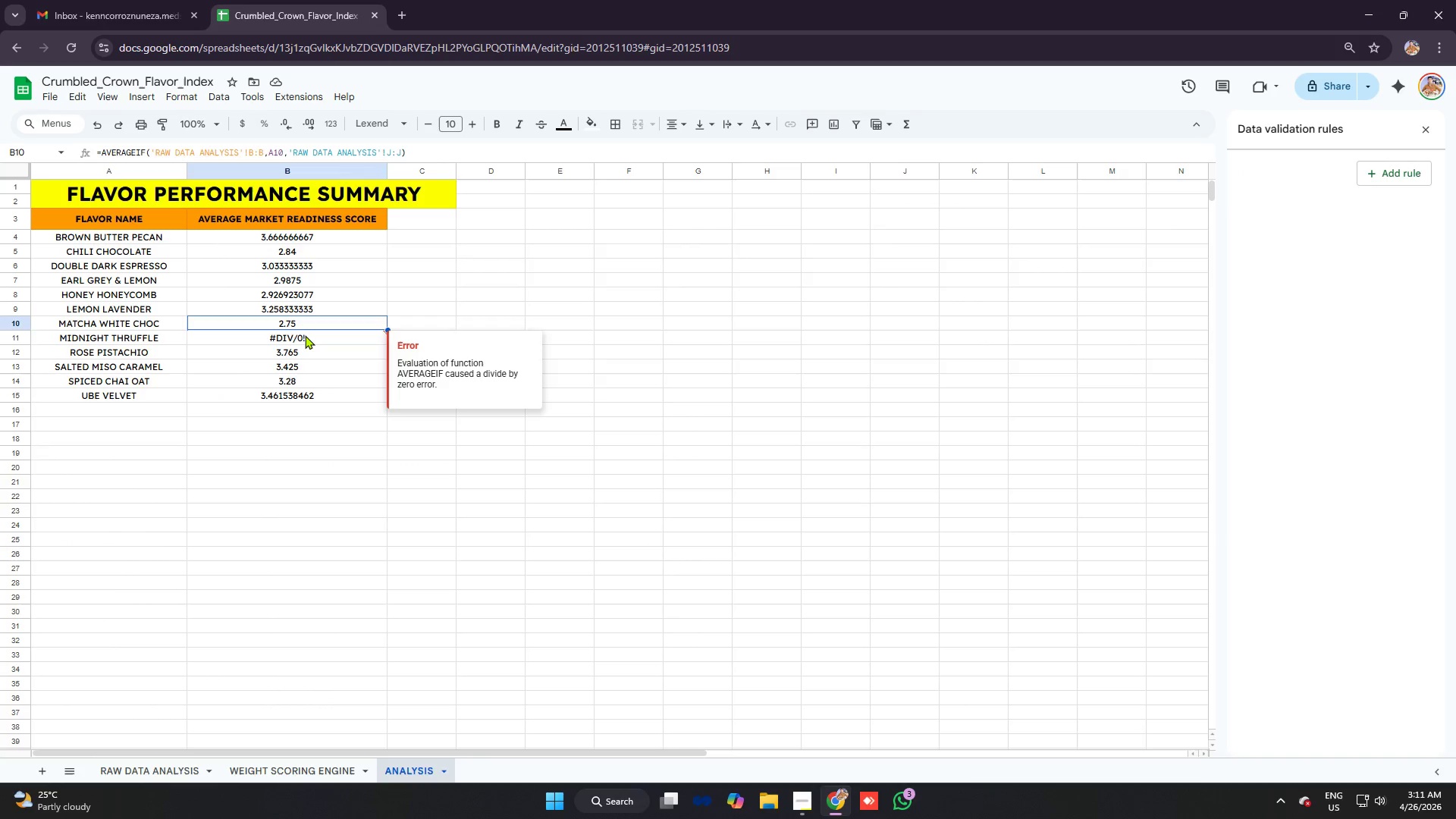 
left_click([305, 335])
 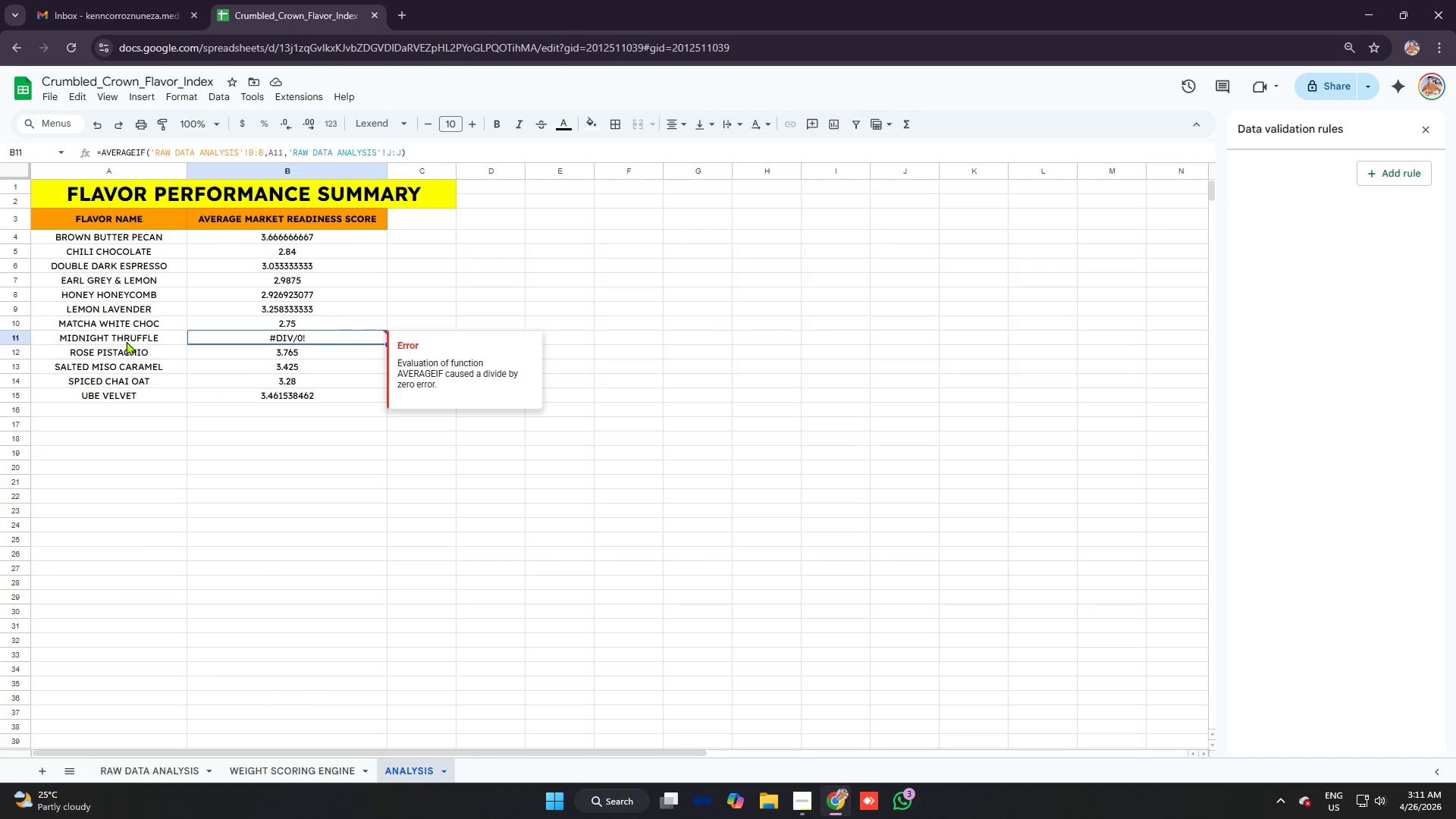 
left_click([129, 341])
 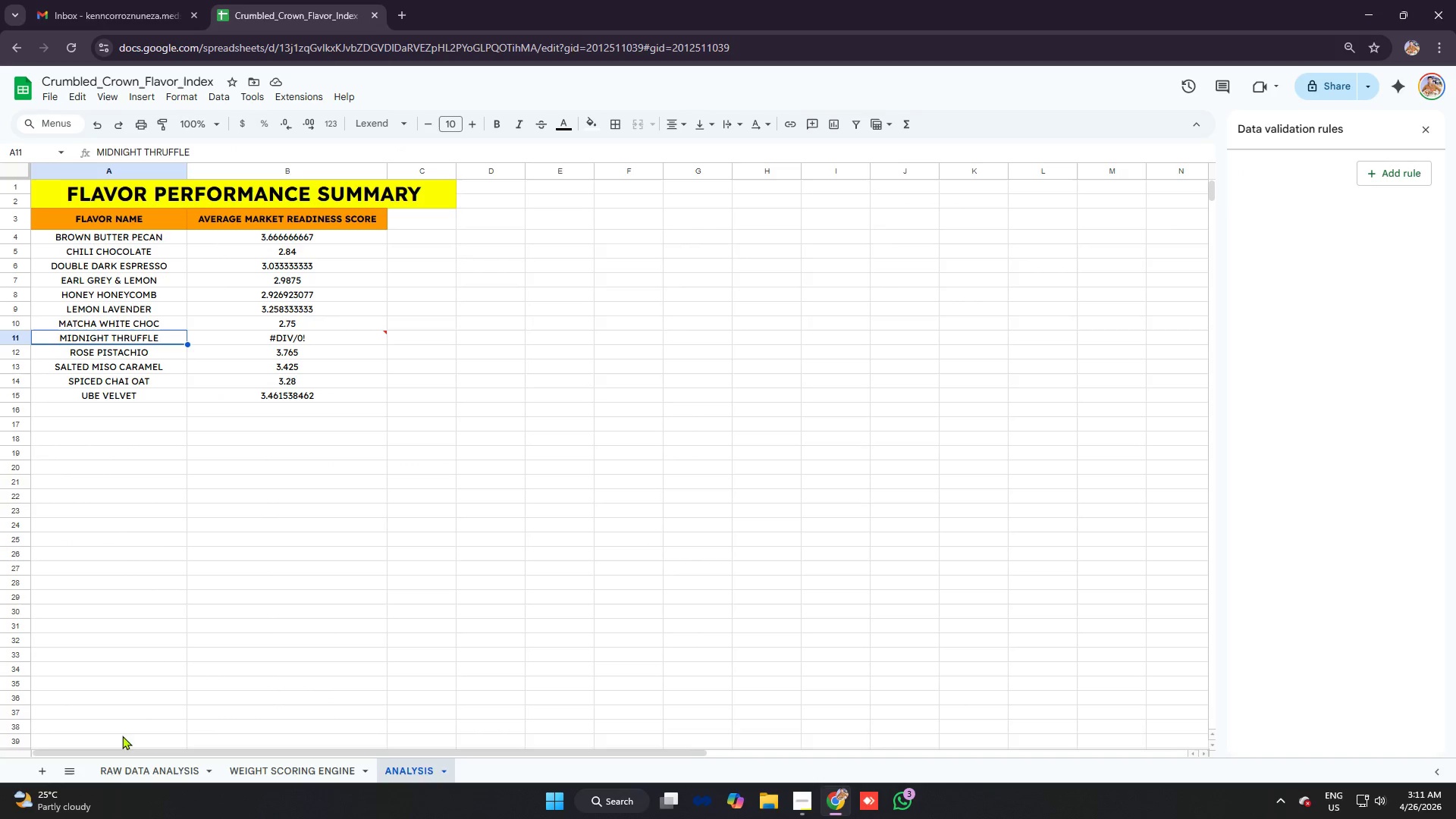 
left_click([127, 765])
 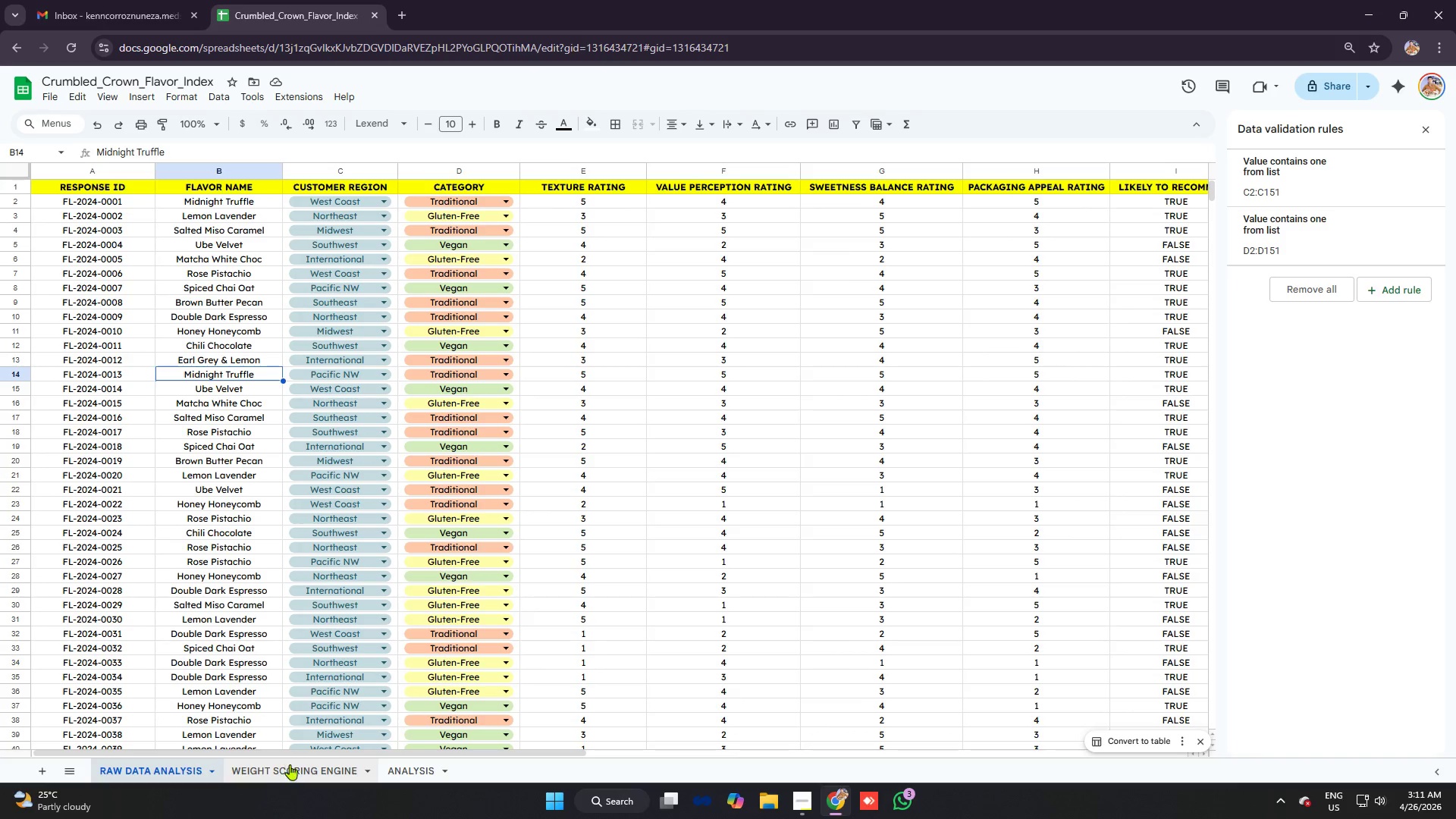 
left_click([397, 769])
 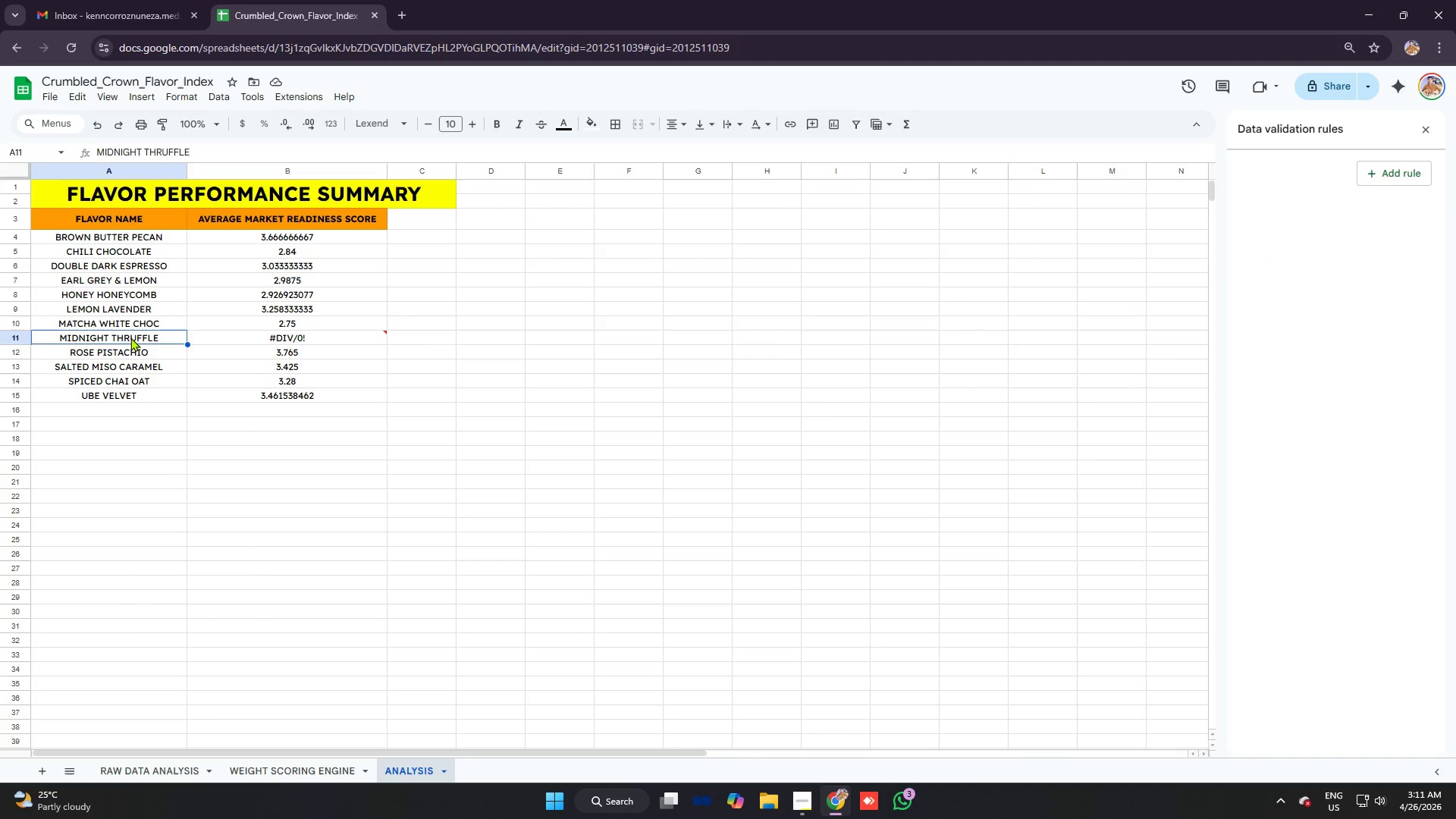 
double_click([130, 337])
 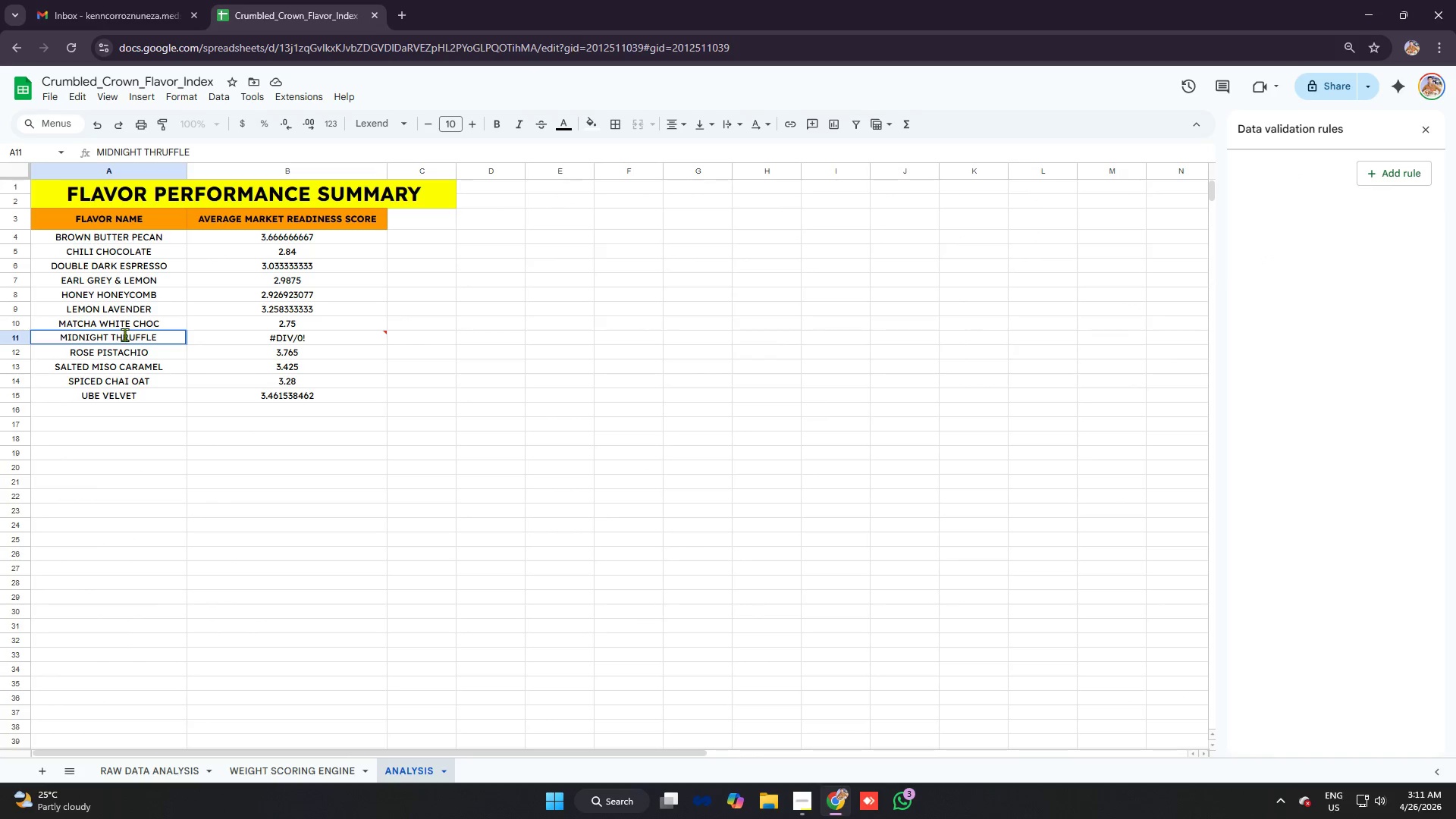 
left_click([124, 334])
 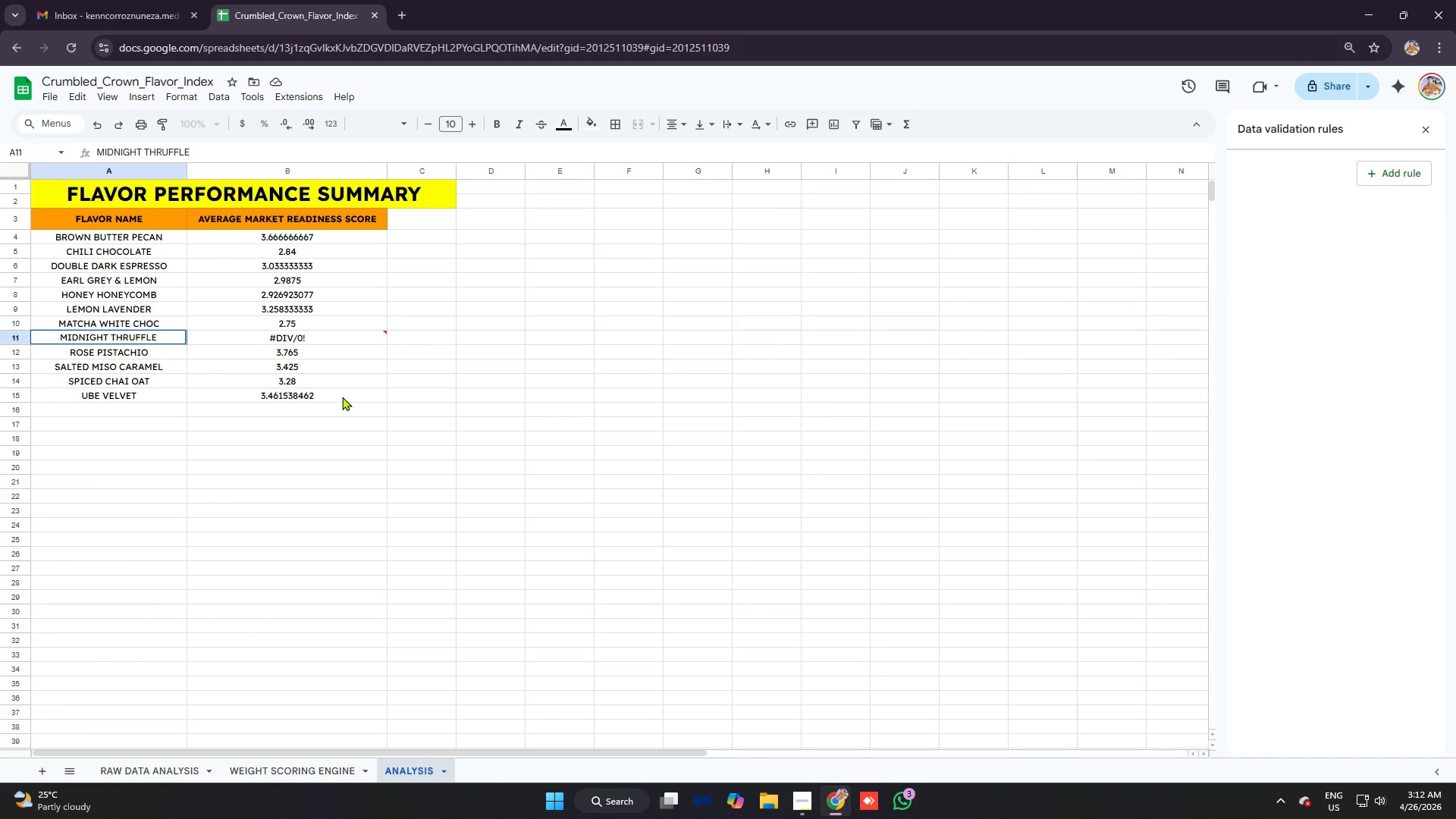 
key(Backspace)
 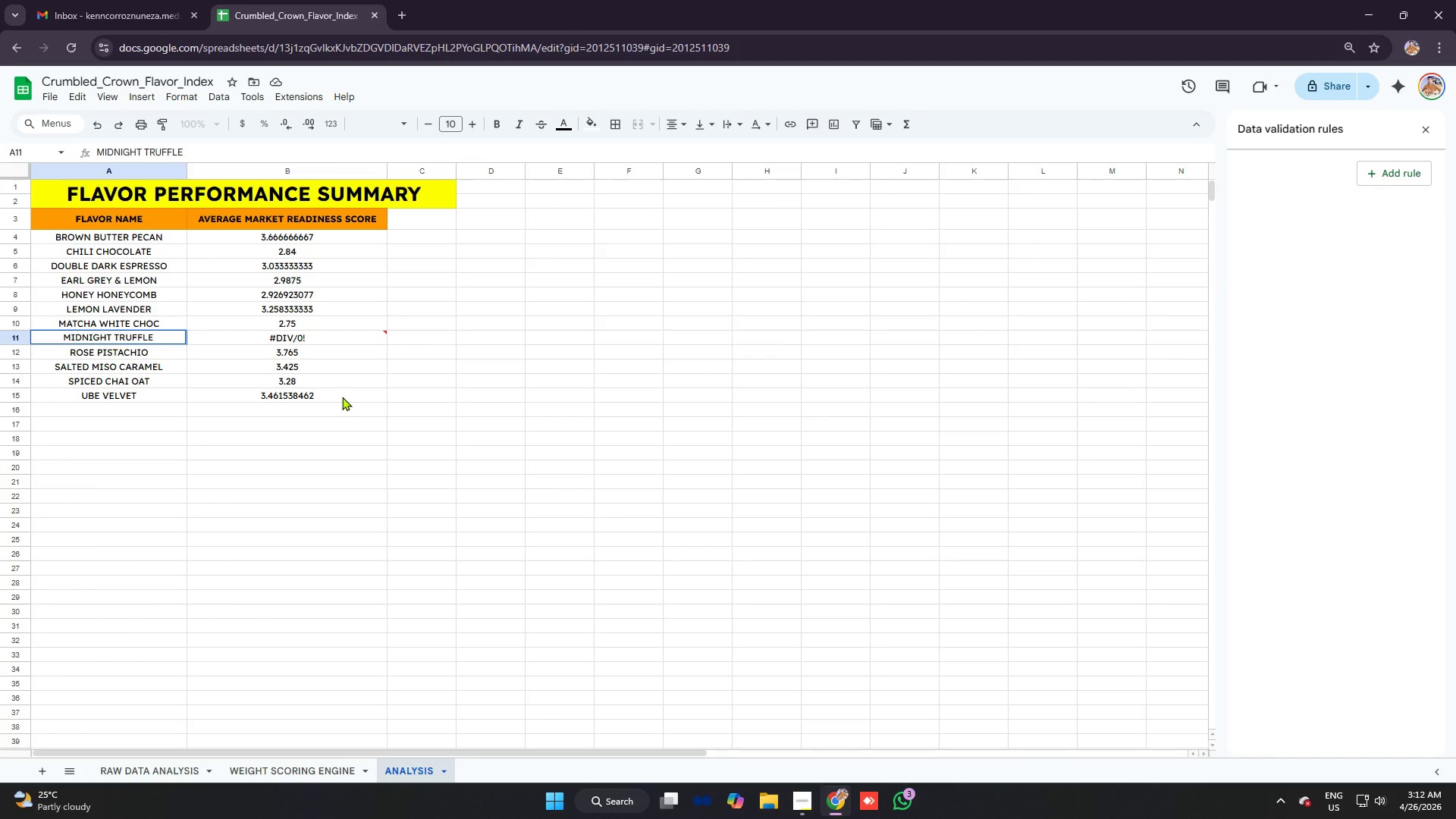 
key(Enter)
 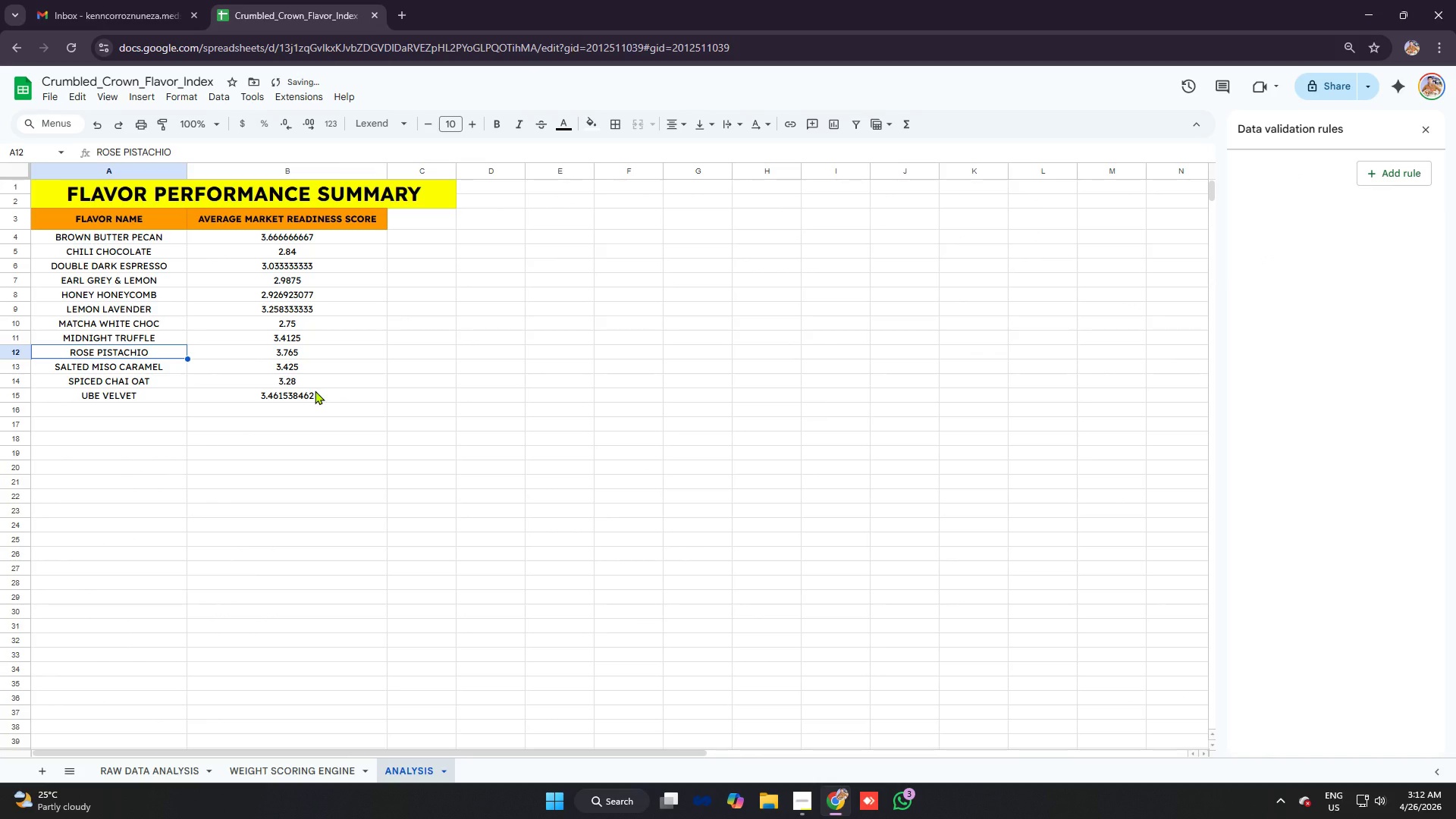 
left_click([315, 391])
 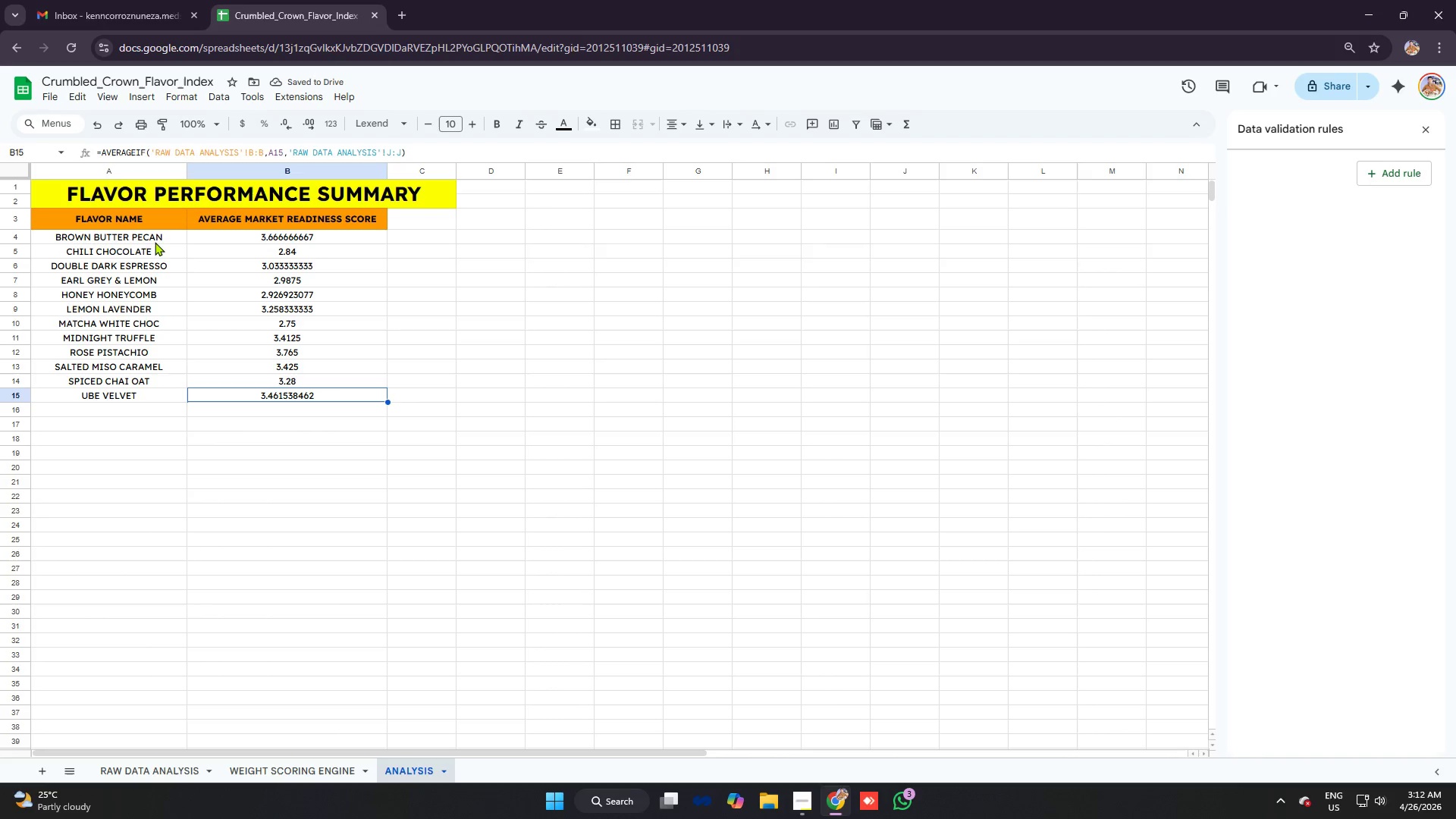 
left_click([152, 240])
 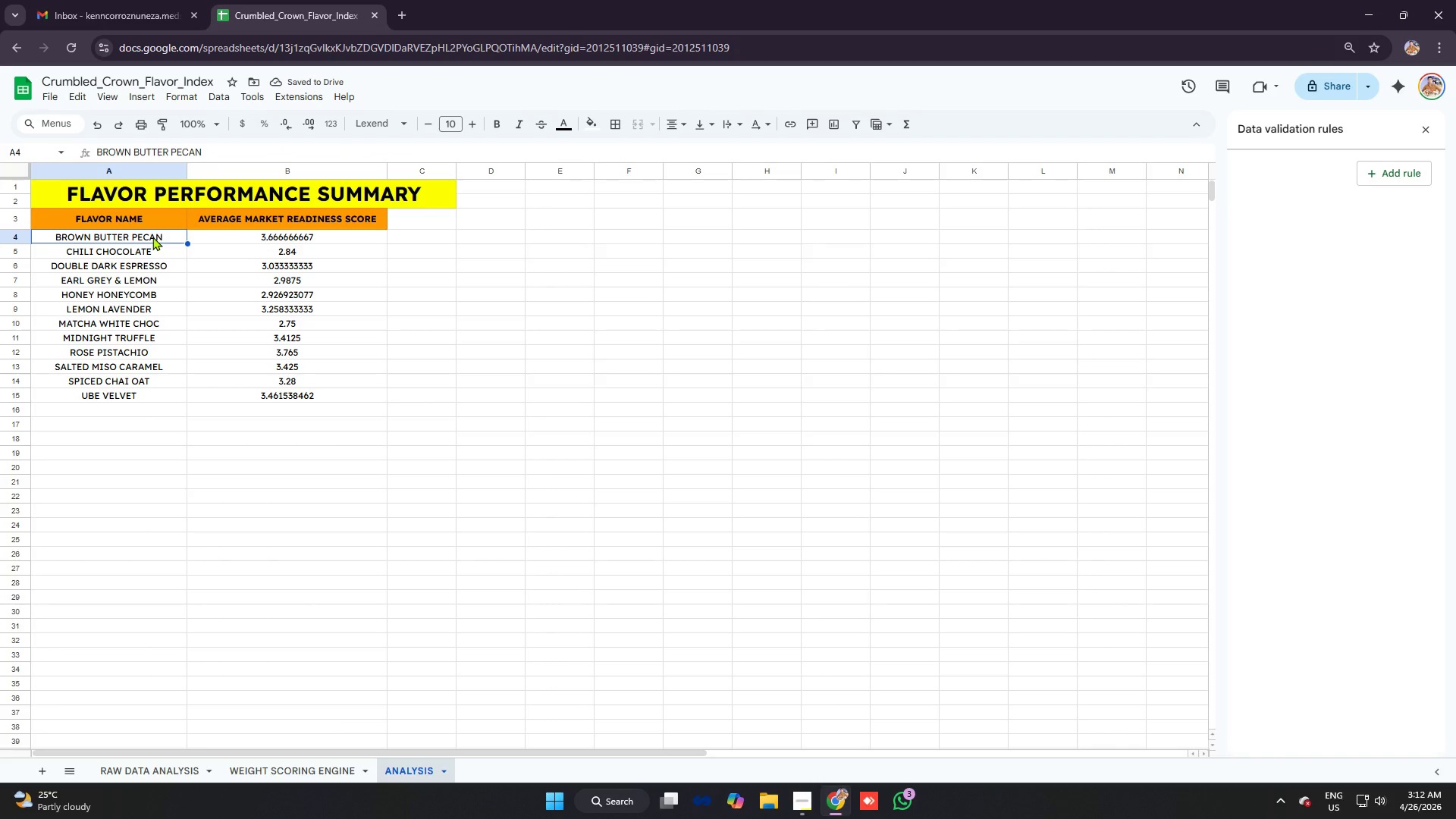 
left_click([152, 237])
 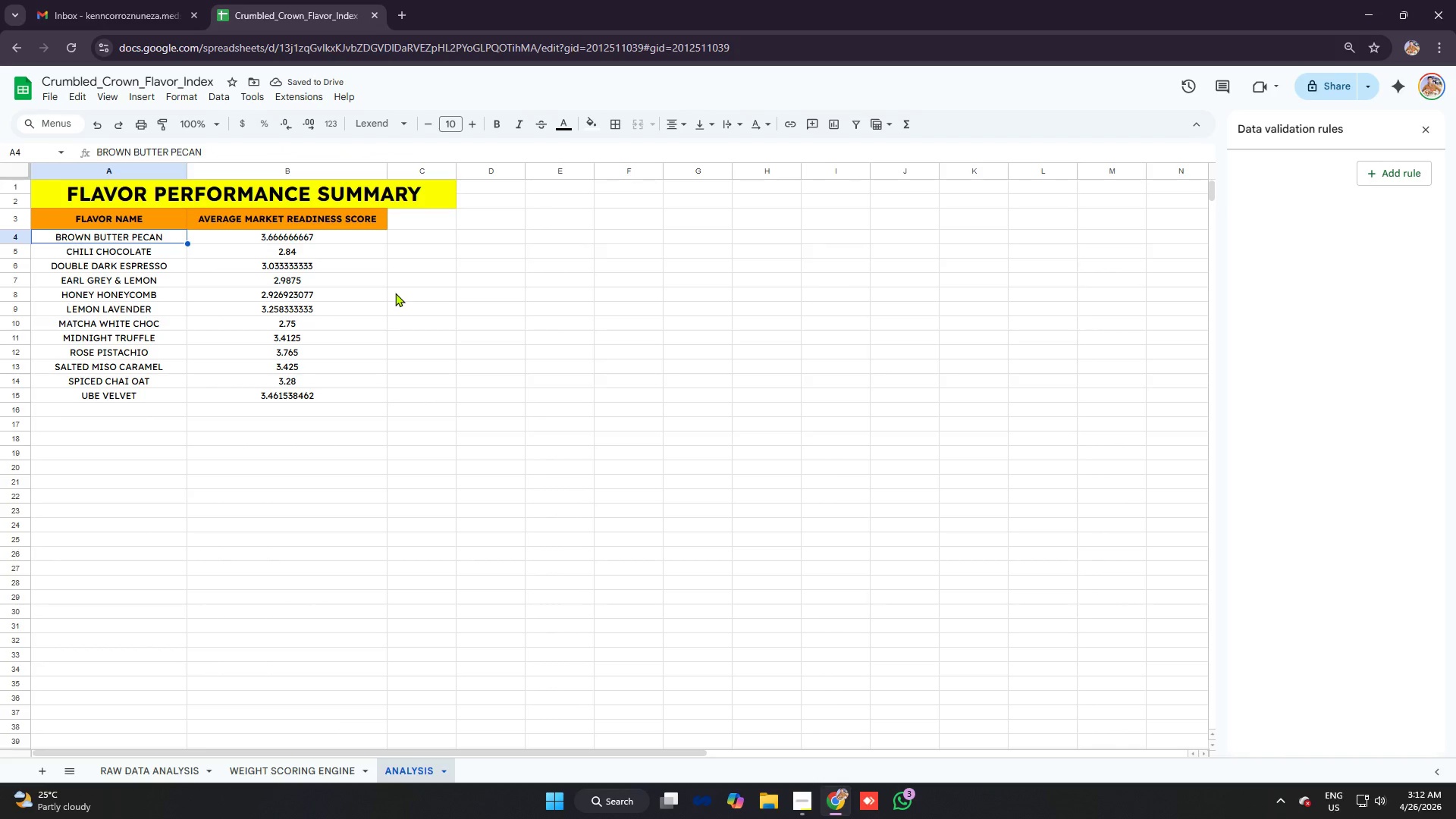 
left_click([395, 293])
 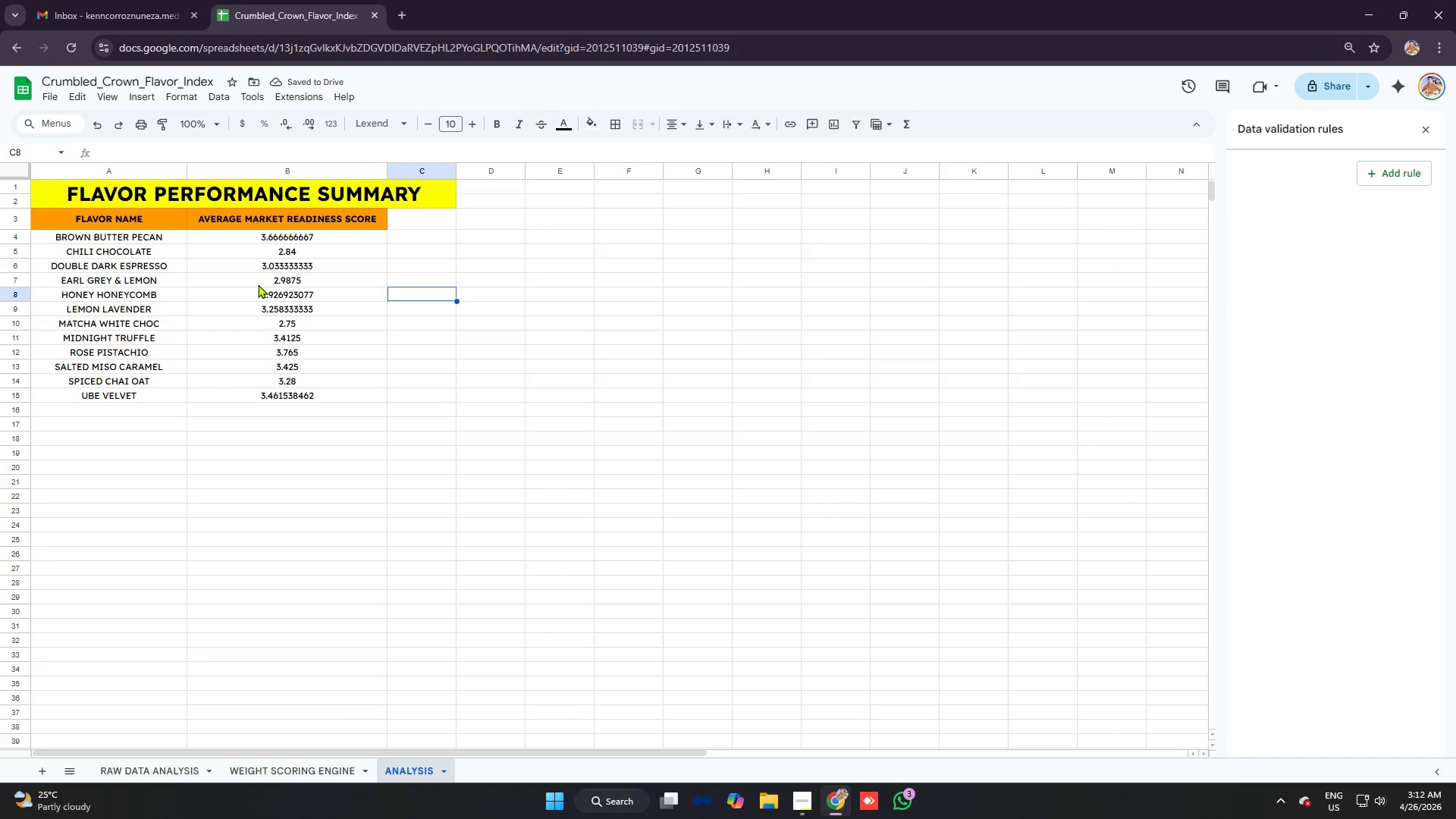 
left_click([257, 284])
 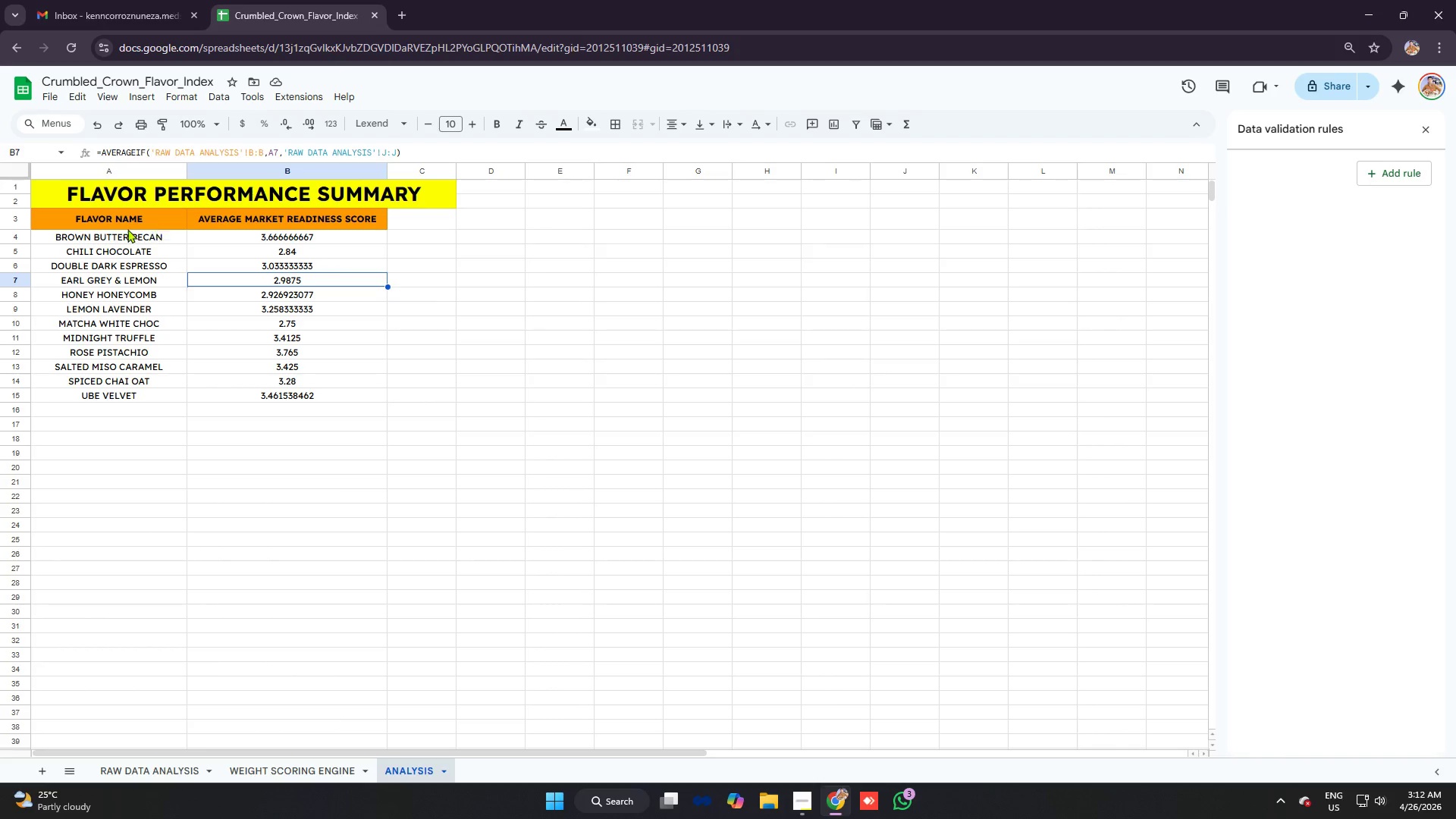 
left_click_drag(start_coordinate=[132, 237], to_coordinate=[340, 402])
 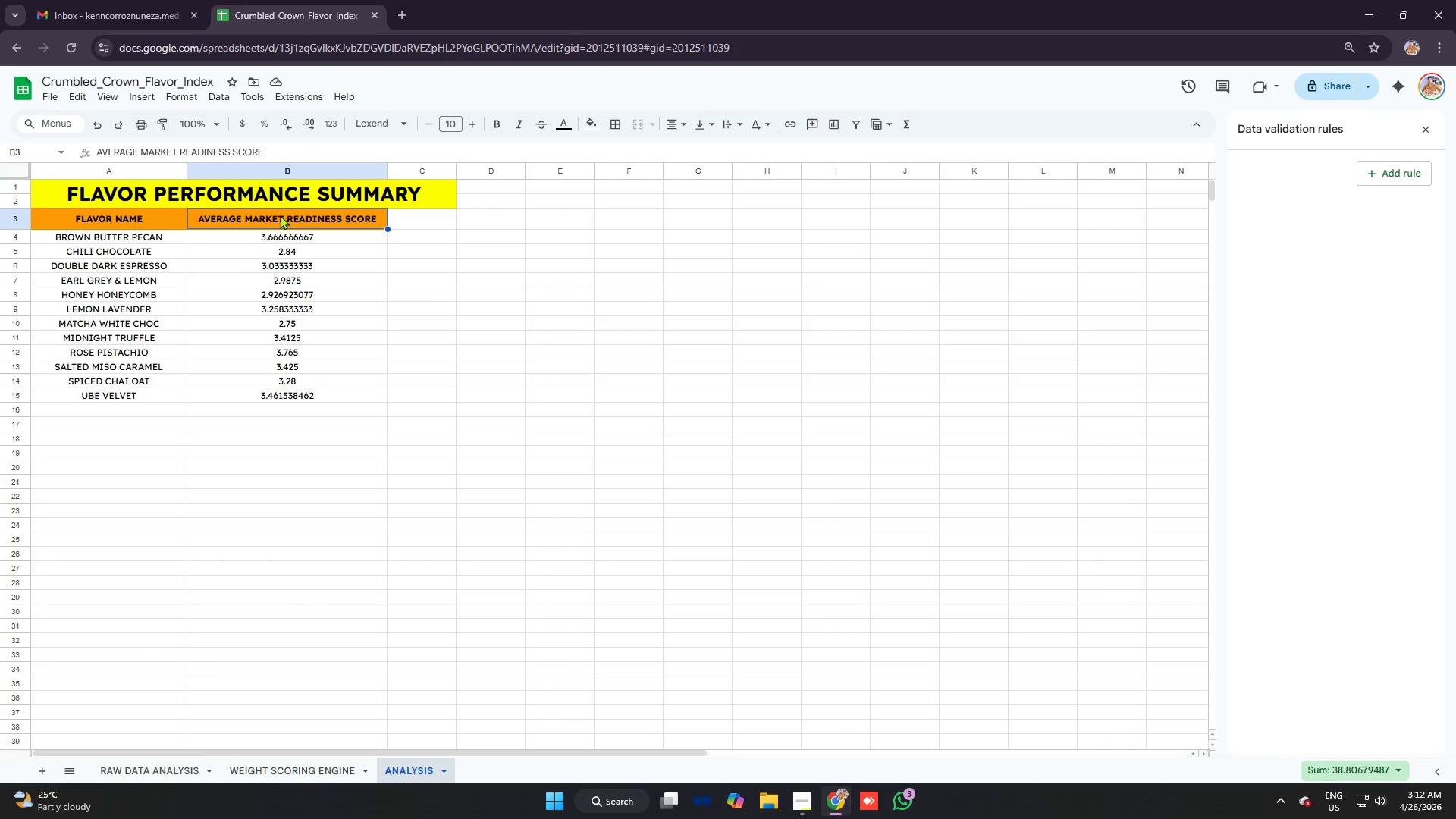 
left_click_drag(start_coordinate=[133, 213], to_coordinate=[306, 403])
 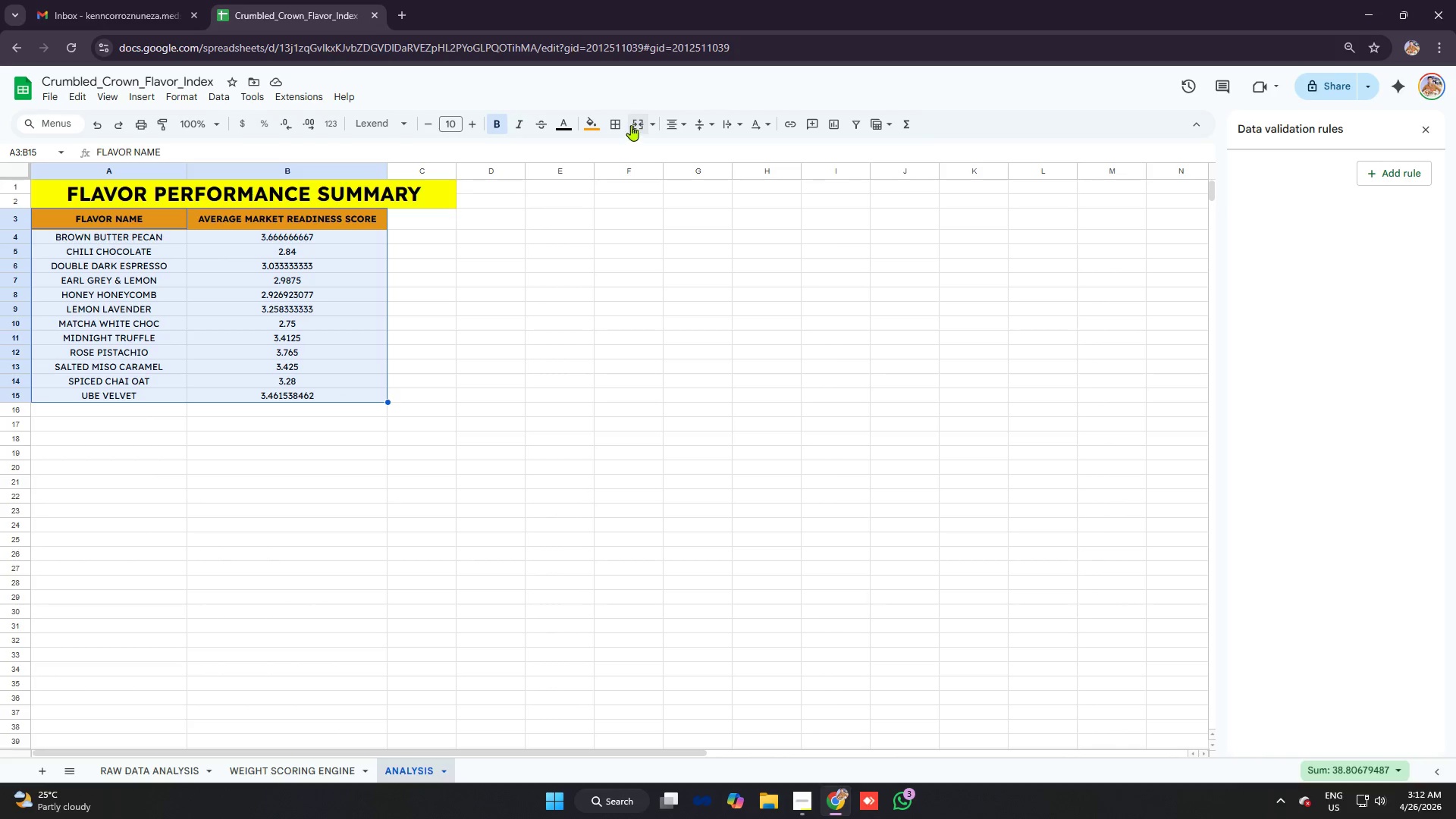 
left_click([621, 120])
 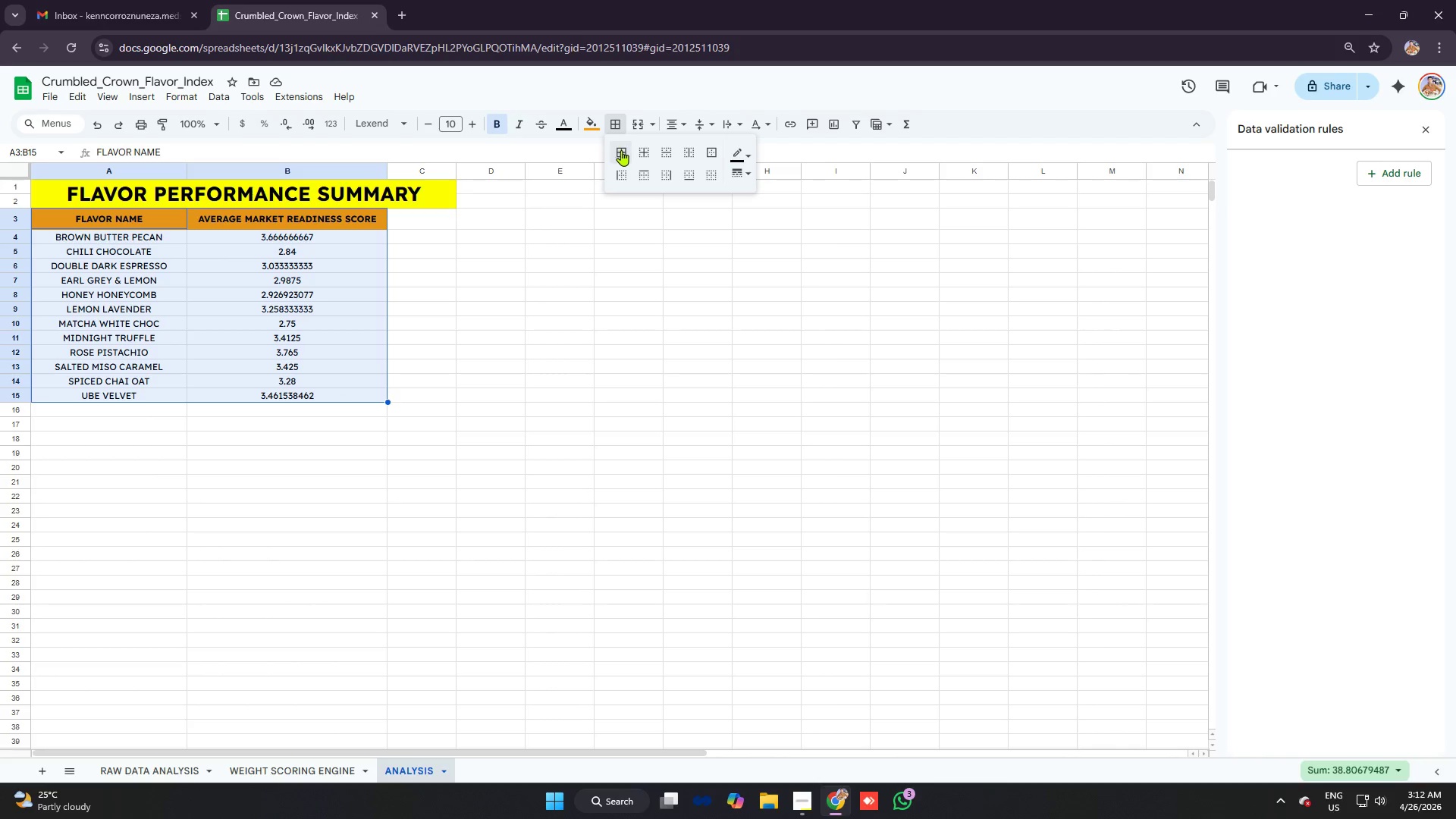 
left_click([621, 150])
 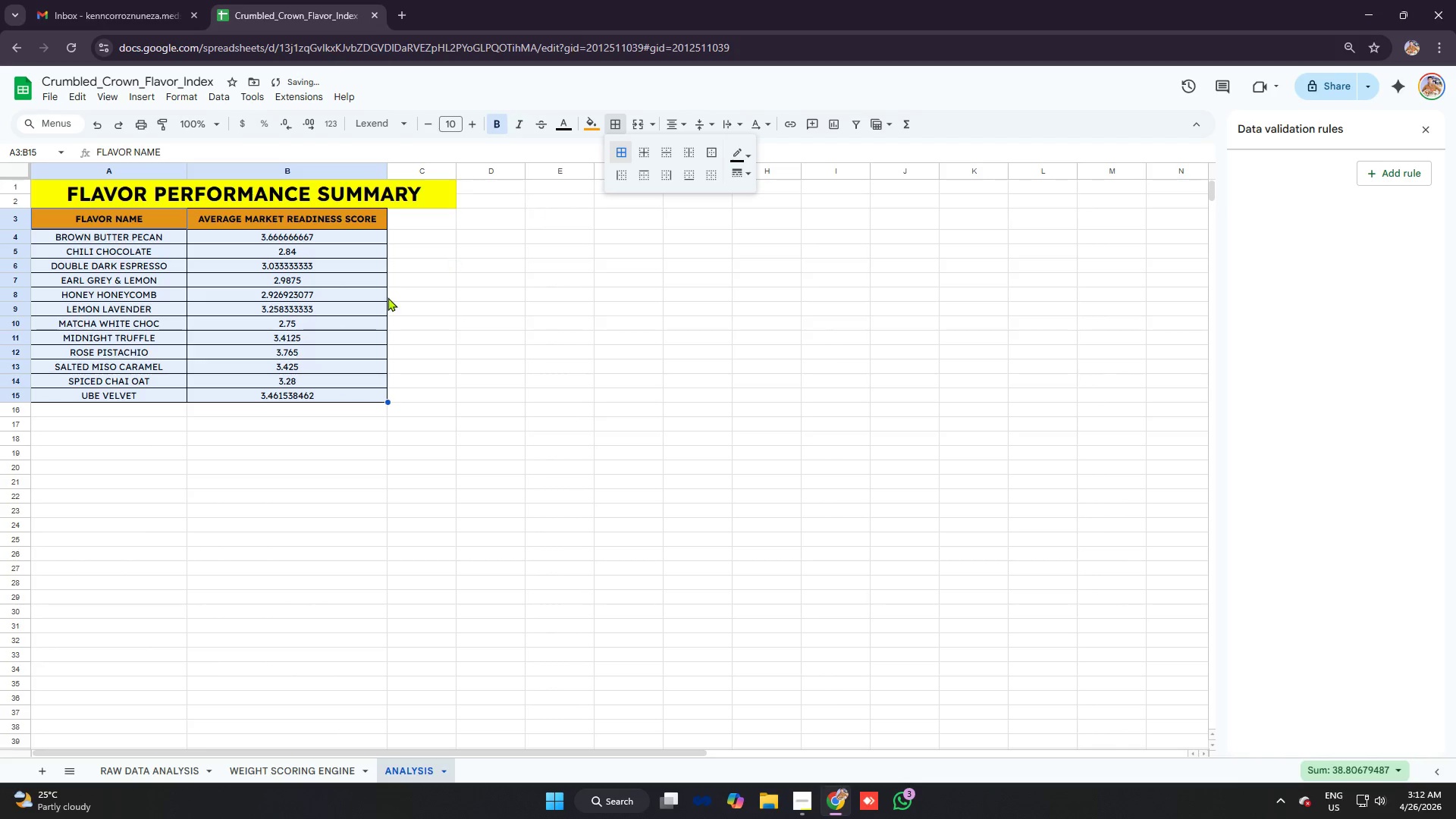 
left_click([387, 297])
 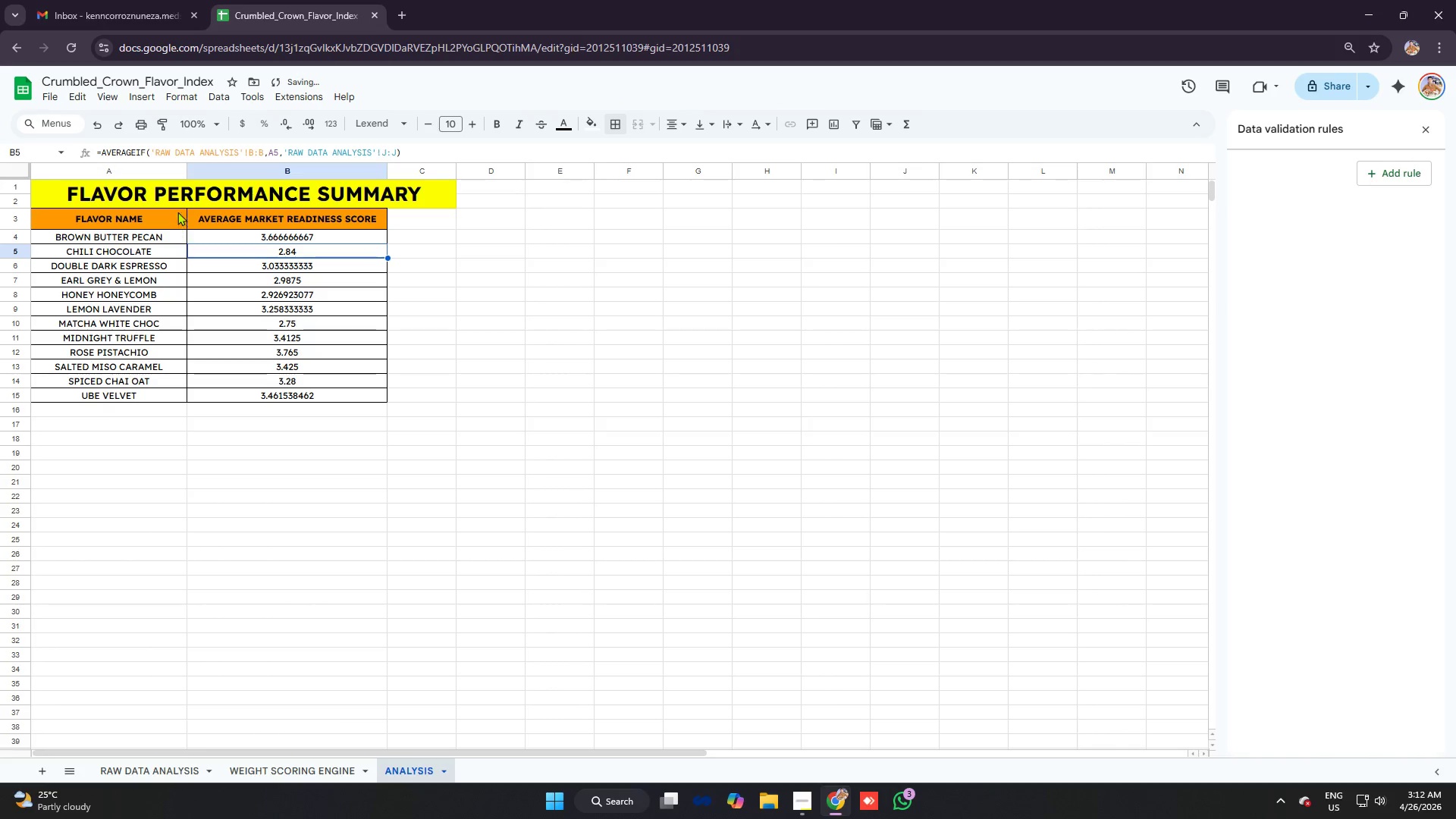 
left_click([175, 195])
 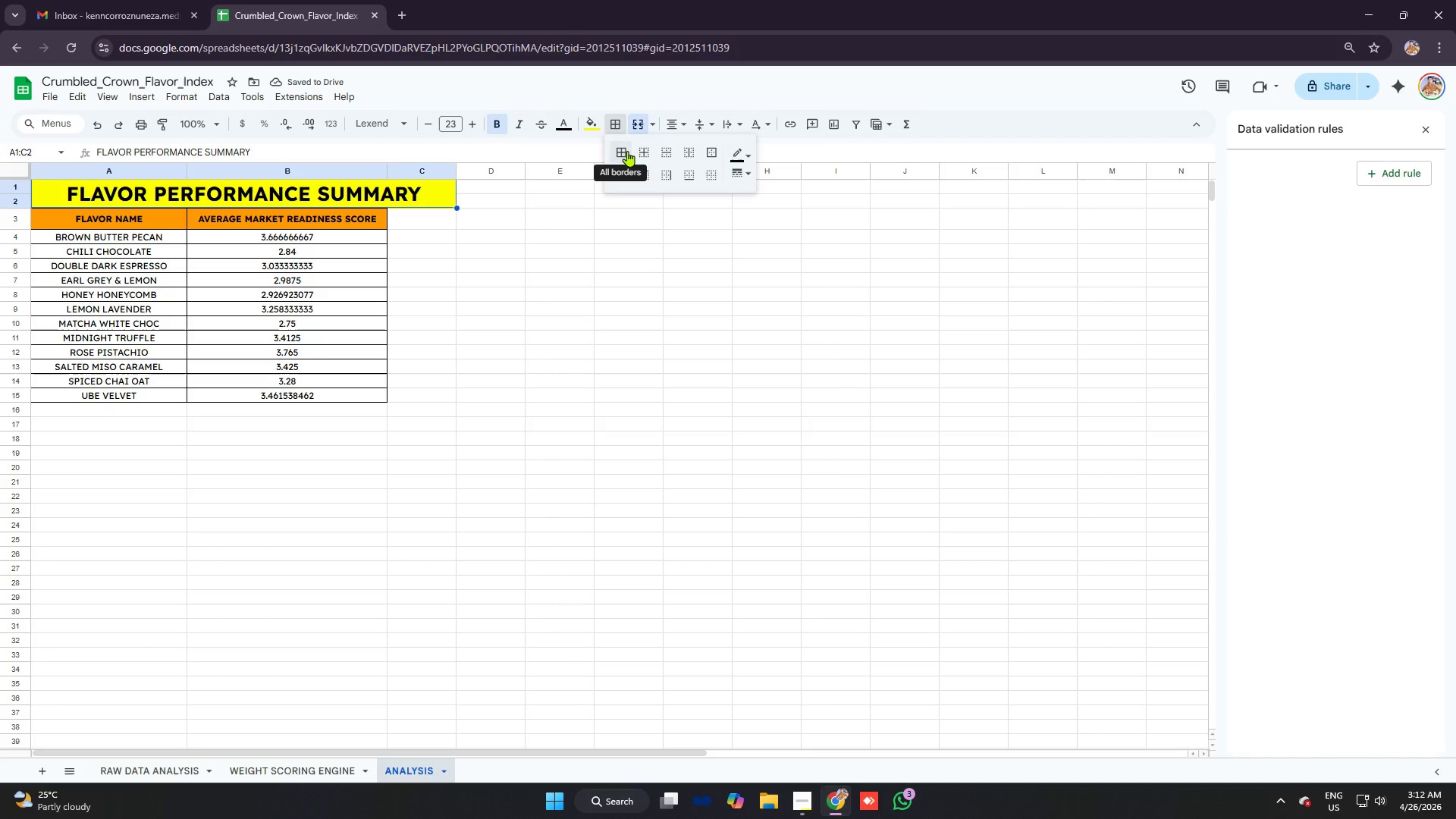 
double_click([571, 308])
 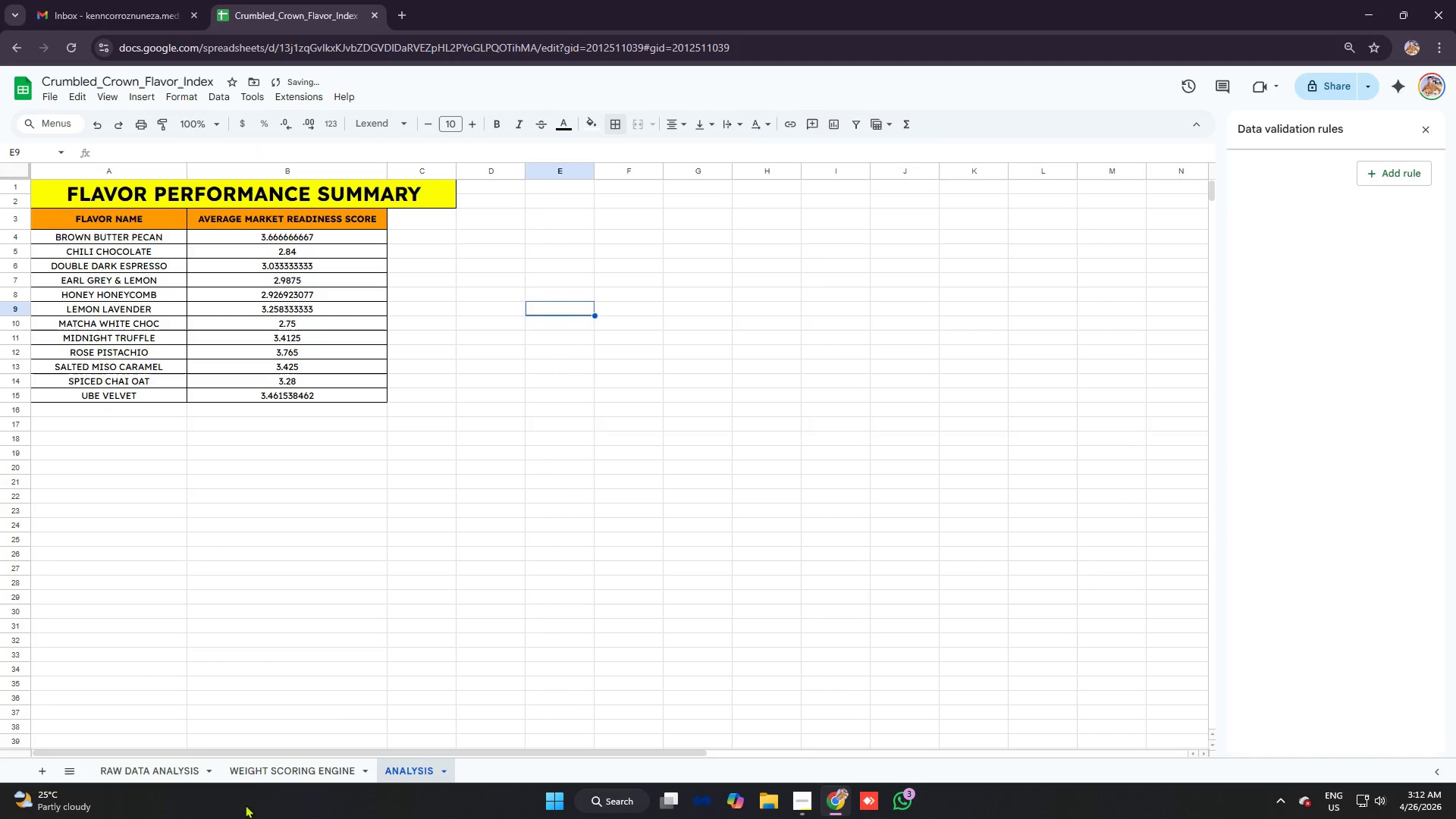 
left_click([261, 773])
 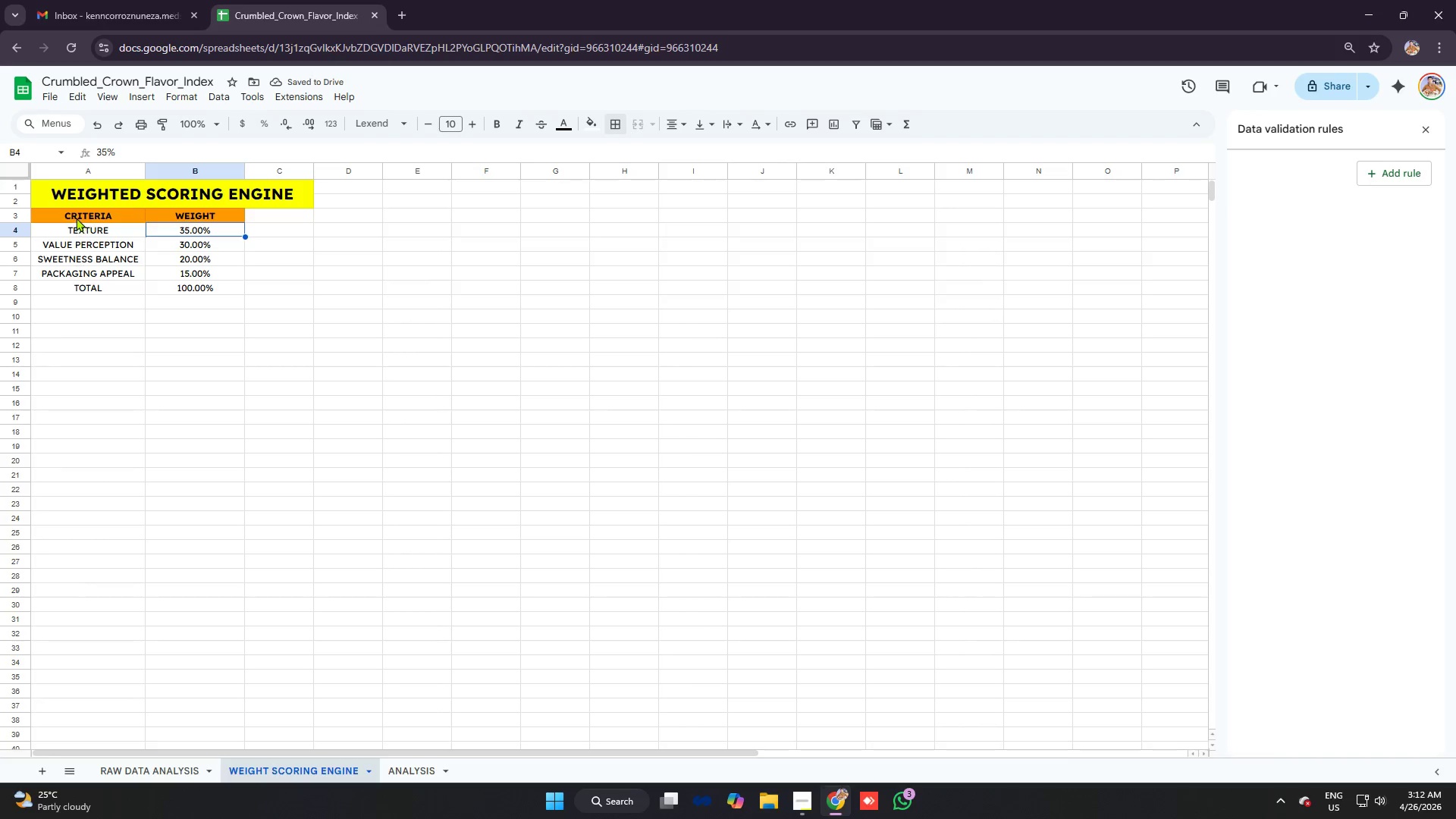 
left_click_drag(start_coordinate=[76, 214], to_coordinate=[183, 297])
 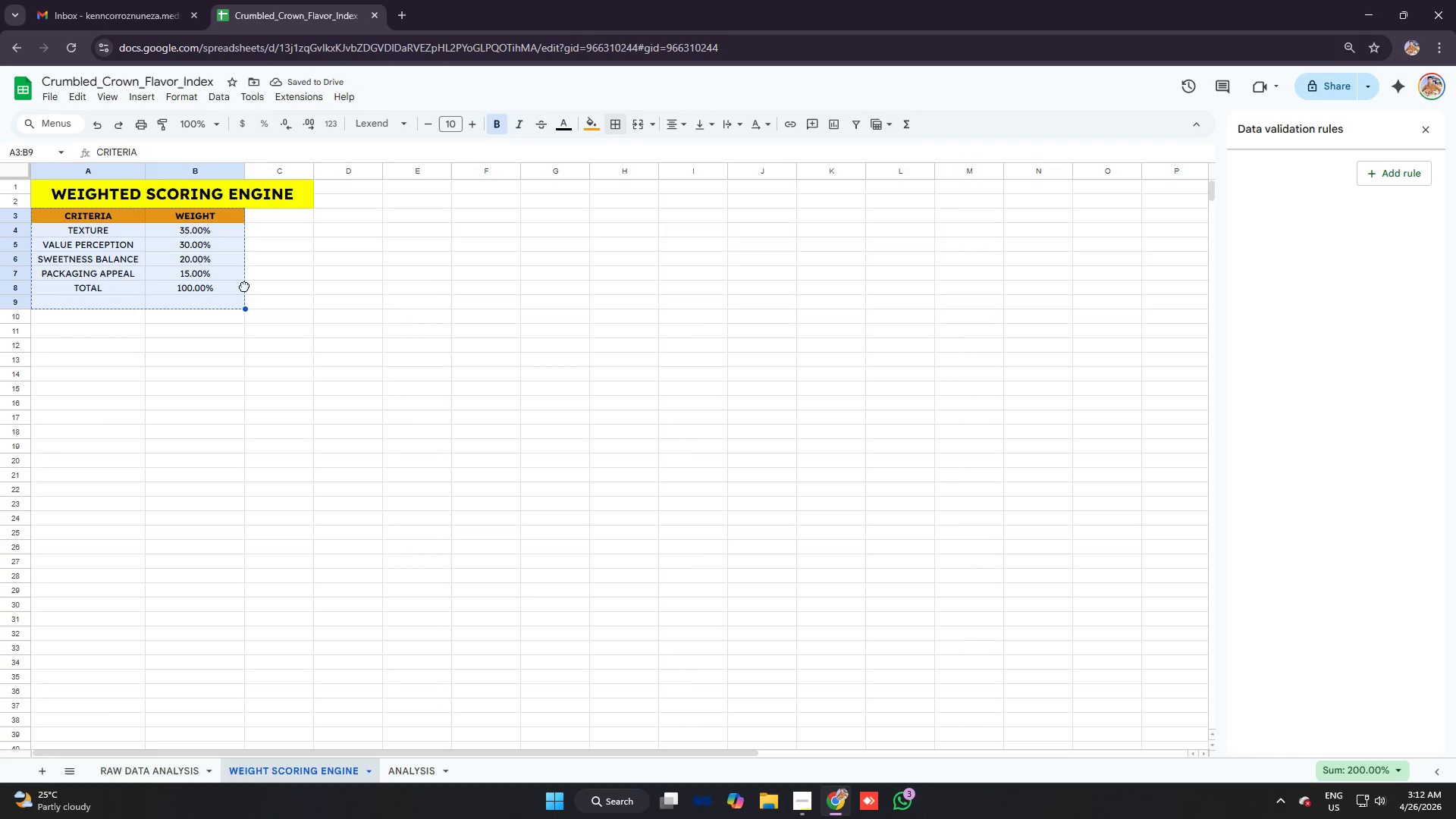 
left_click_drag(start_coordinate=[245, 286], to_coordinate=[241, 284])
 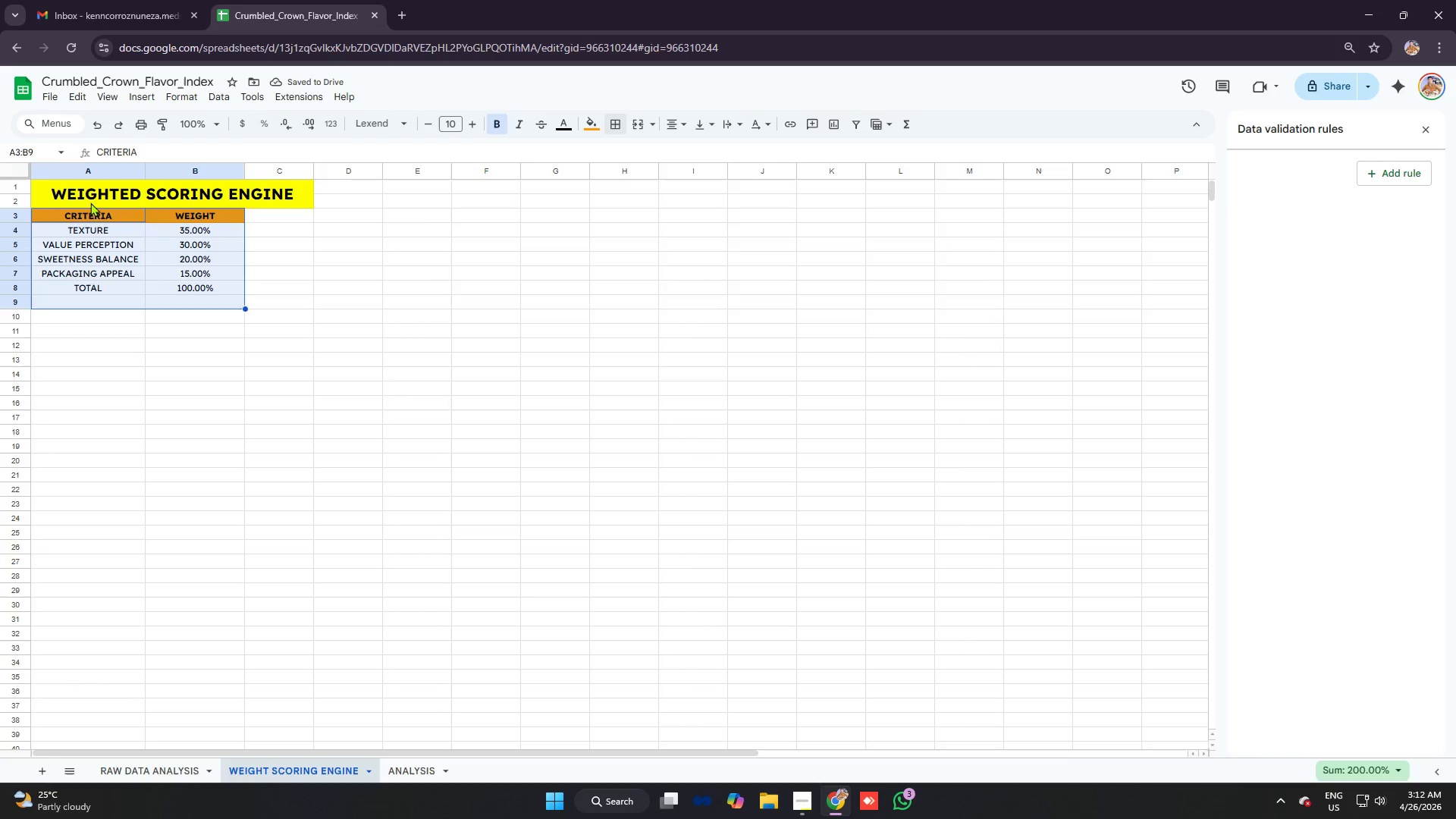 
left_click([90, 202])
 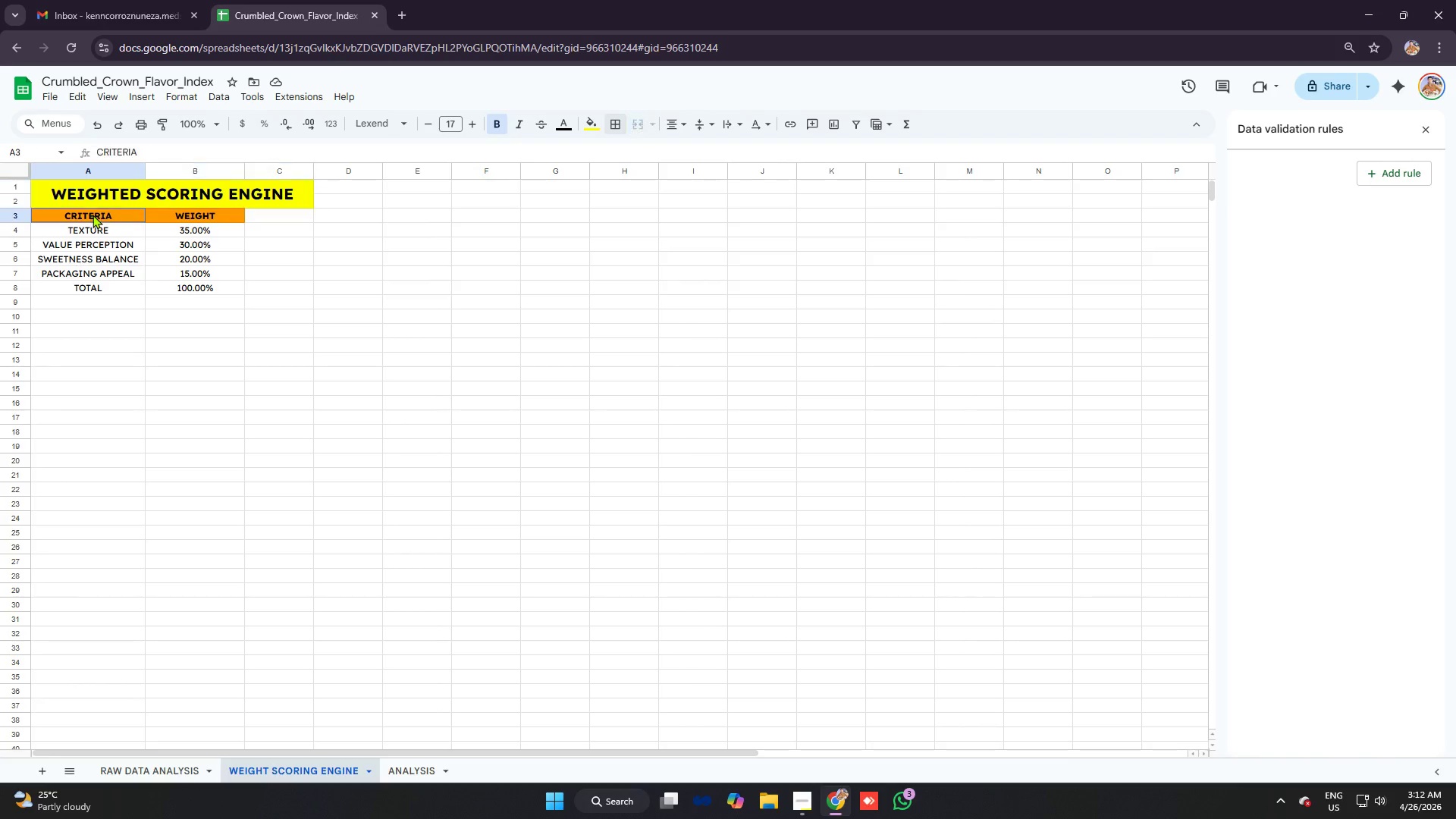 
left_click_drag(start_coordinate=[90, 213], to_coordinate=[205, 287])
 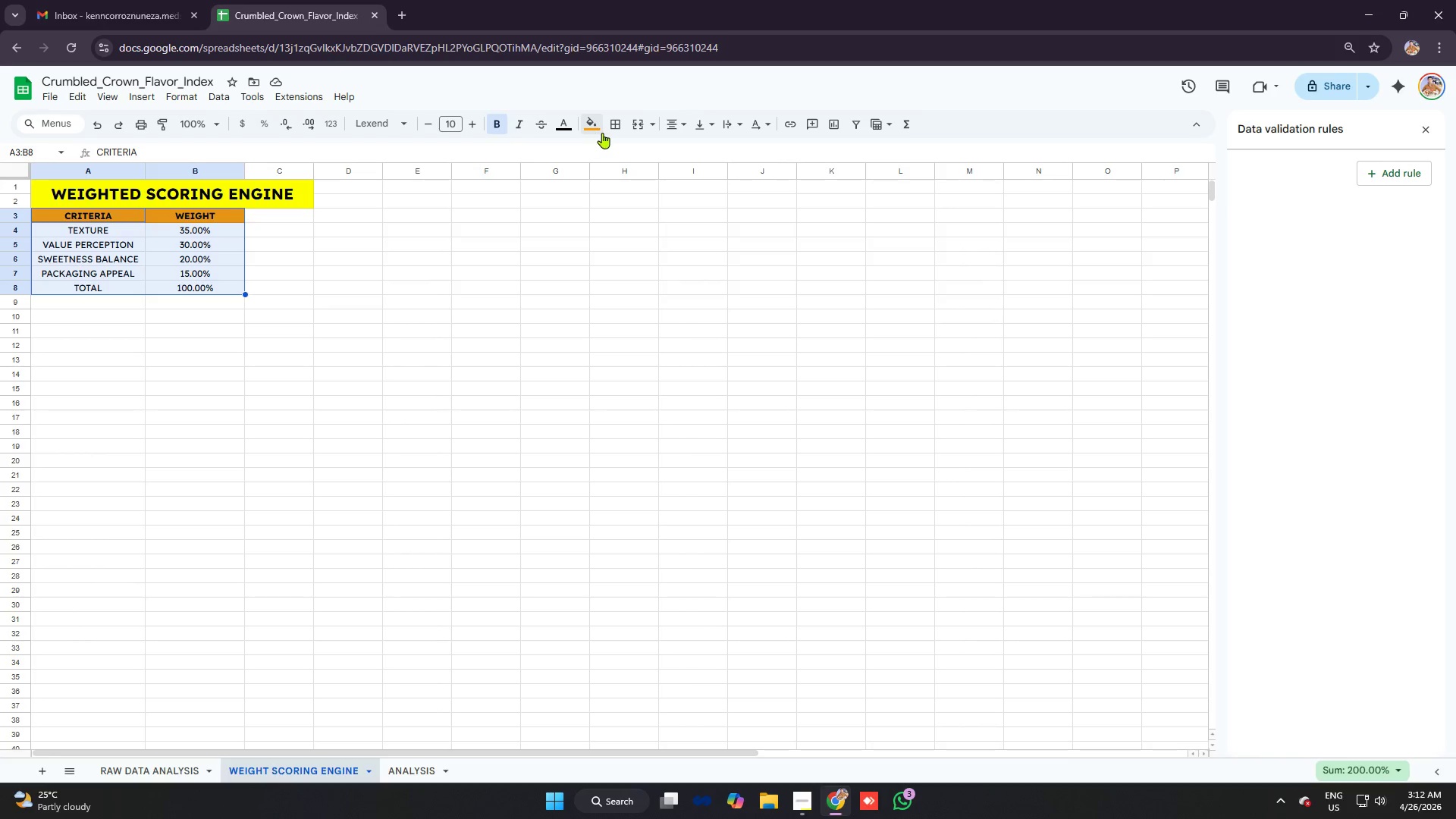 
left_click([616, 128])
 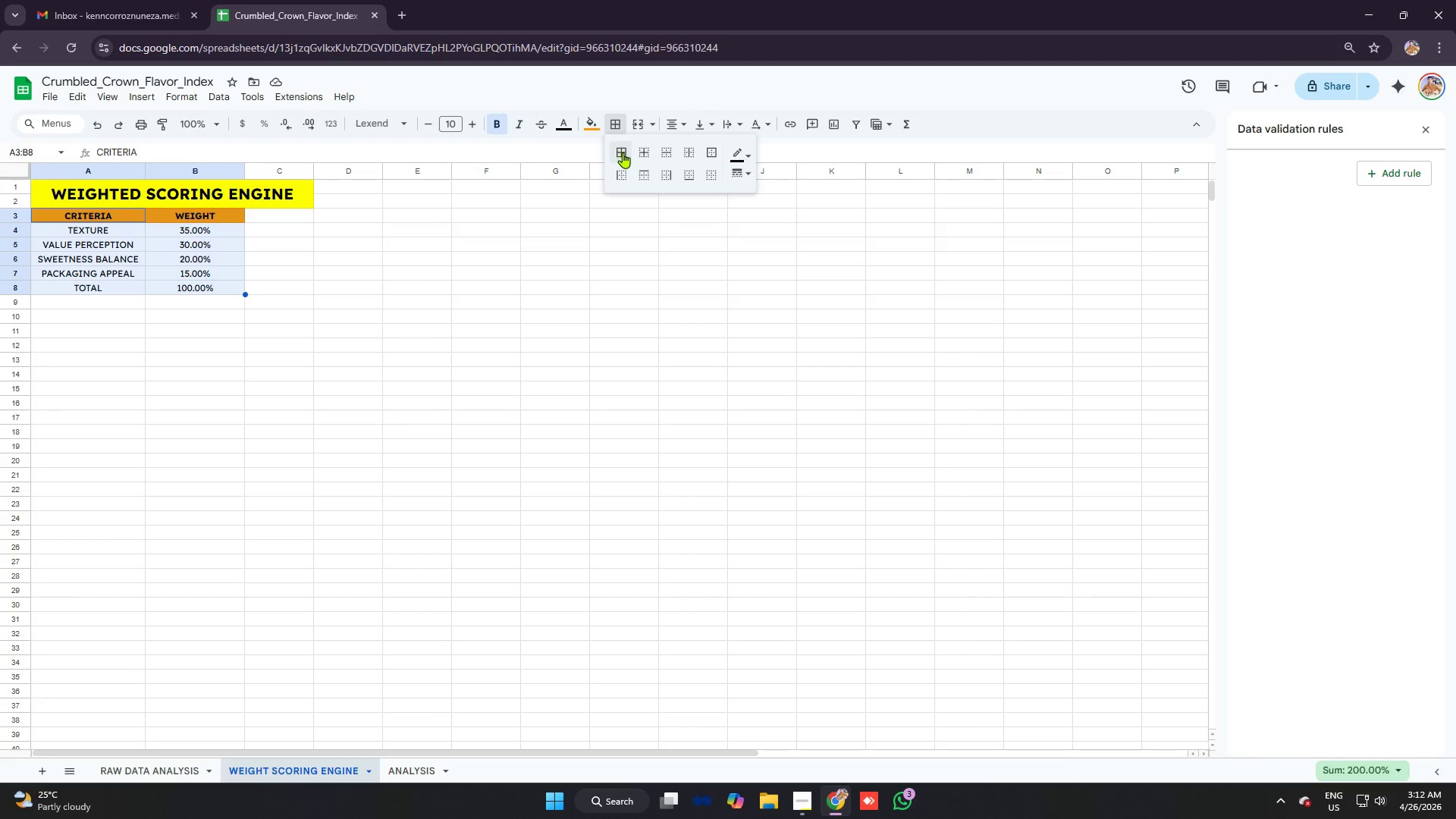 
left_click([623, 152])
 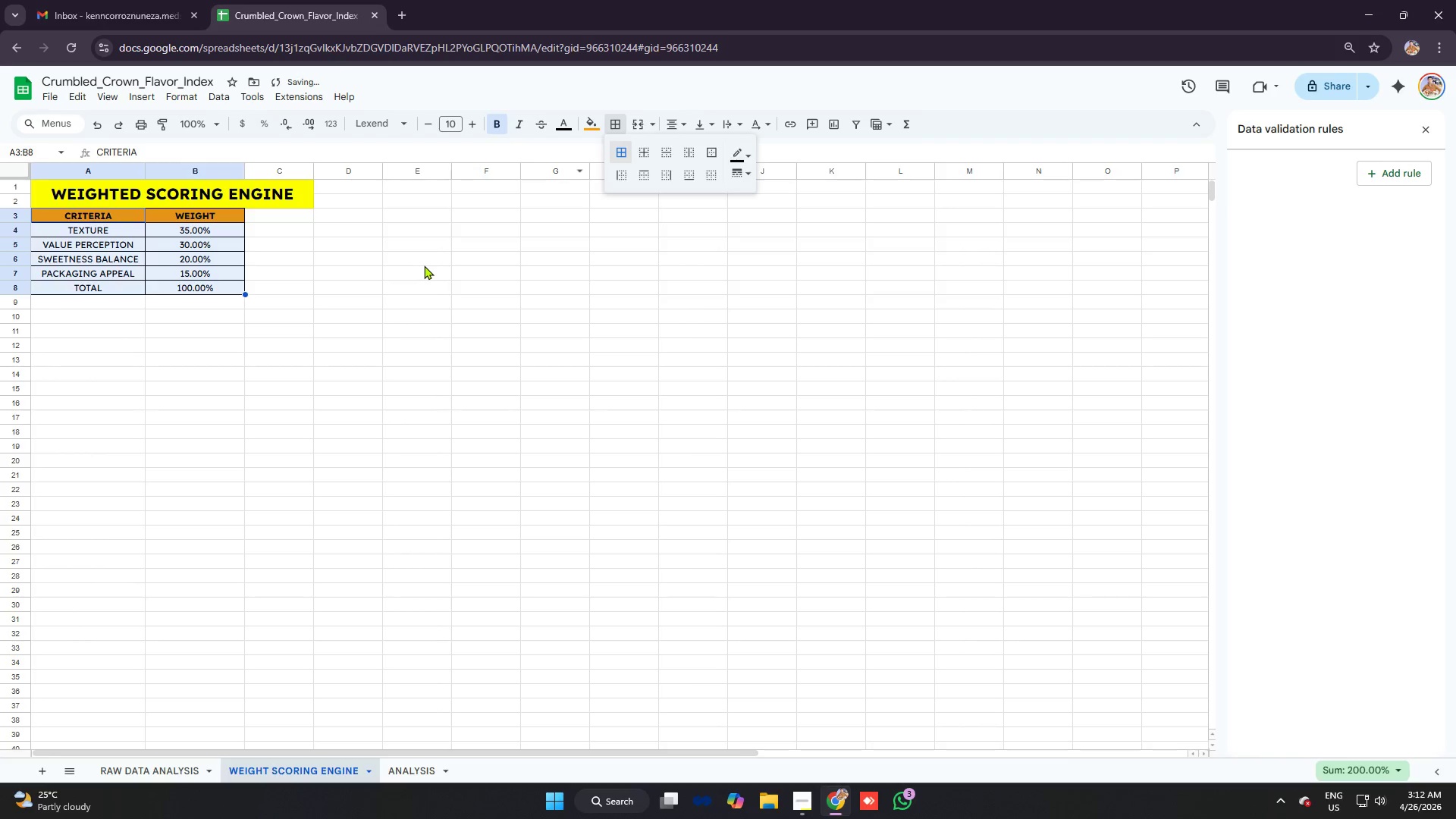 
left_click_drag(start_coordinate=[423, 265], to_coordinate=[419, 265])
 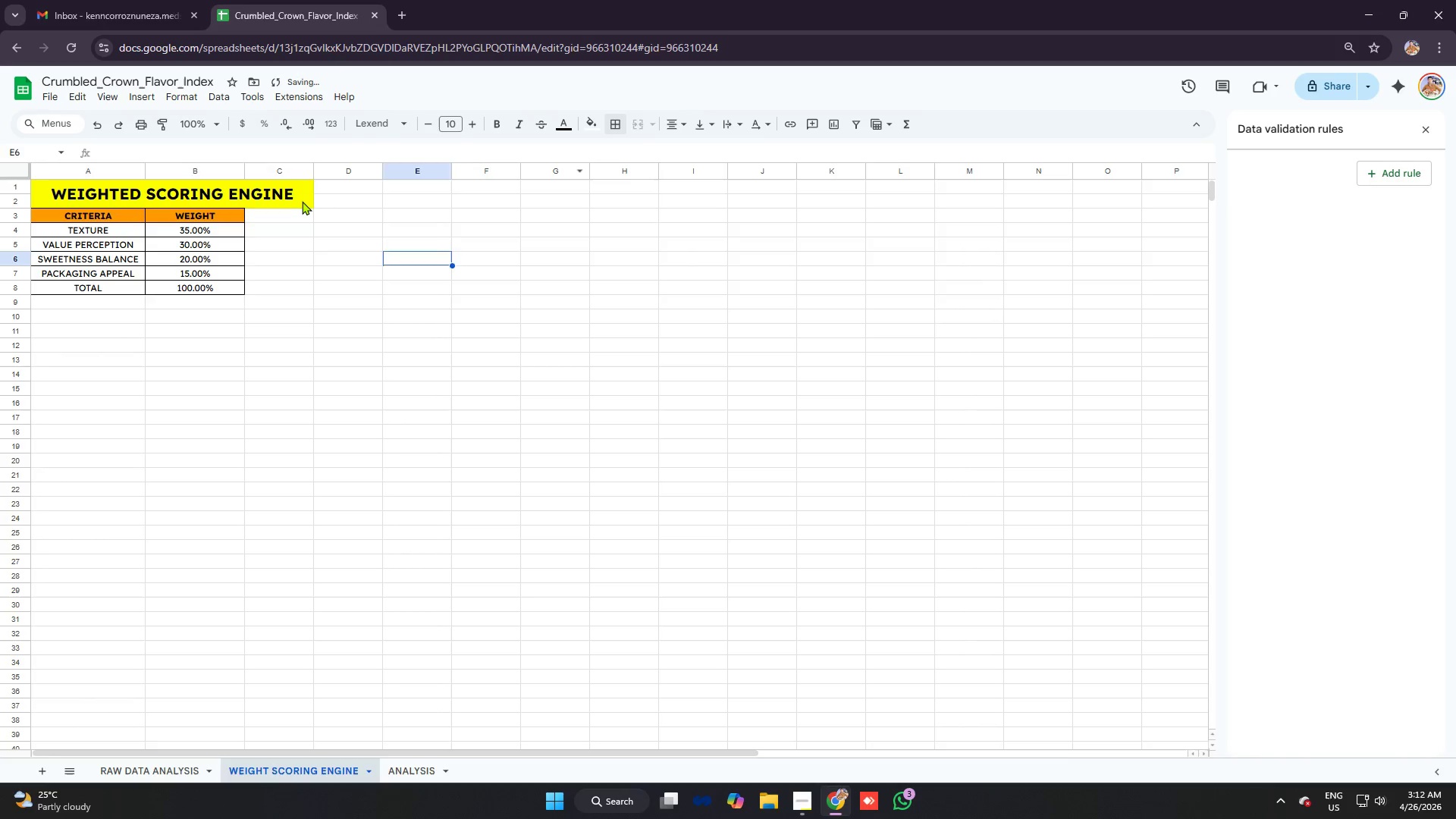 
left_click([302, 201])
 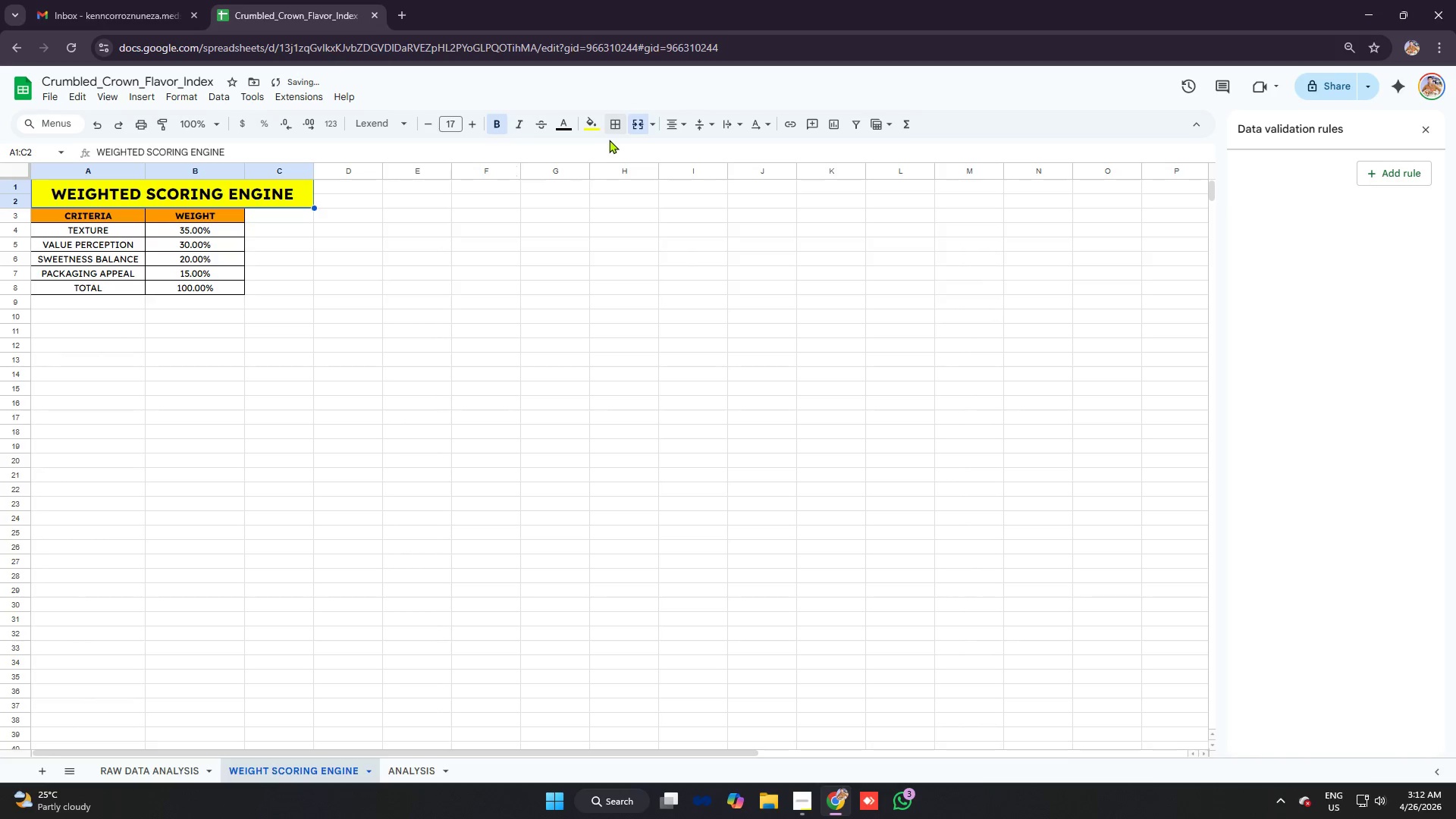 
left_click([619, 125])
 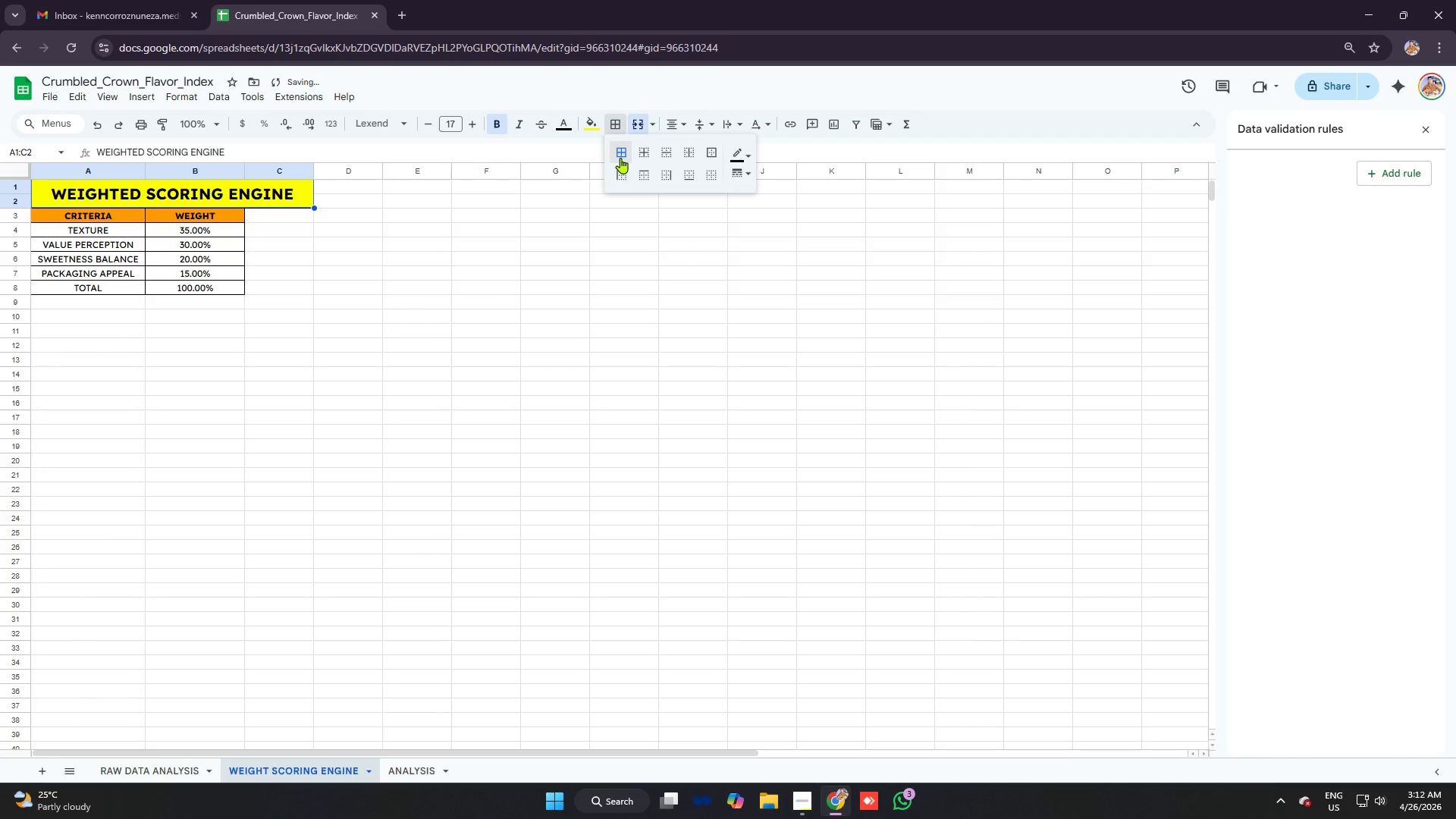 
double_click([437, 349])
 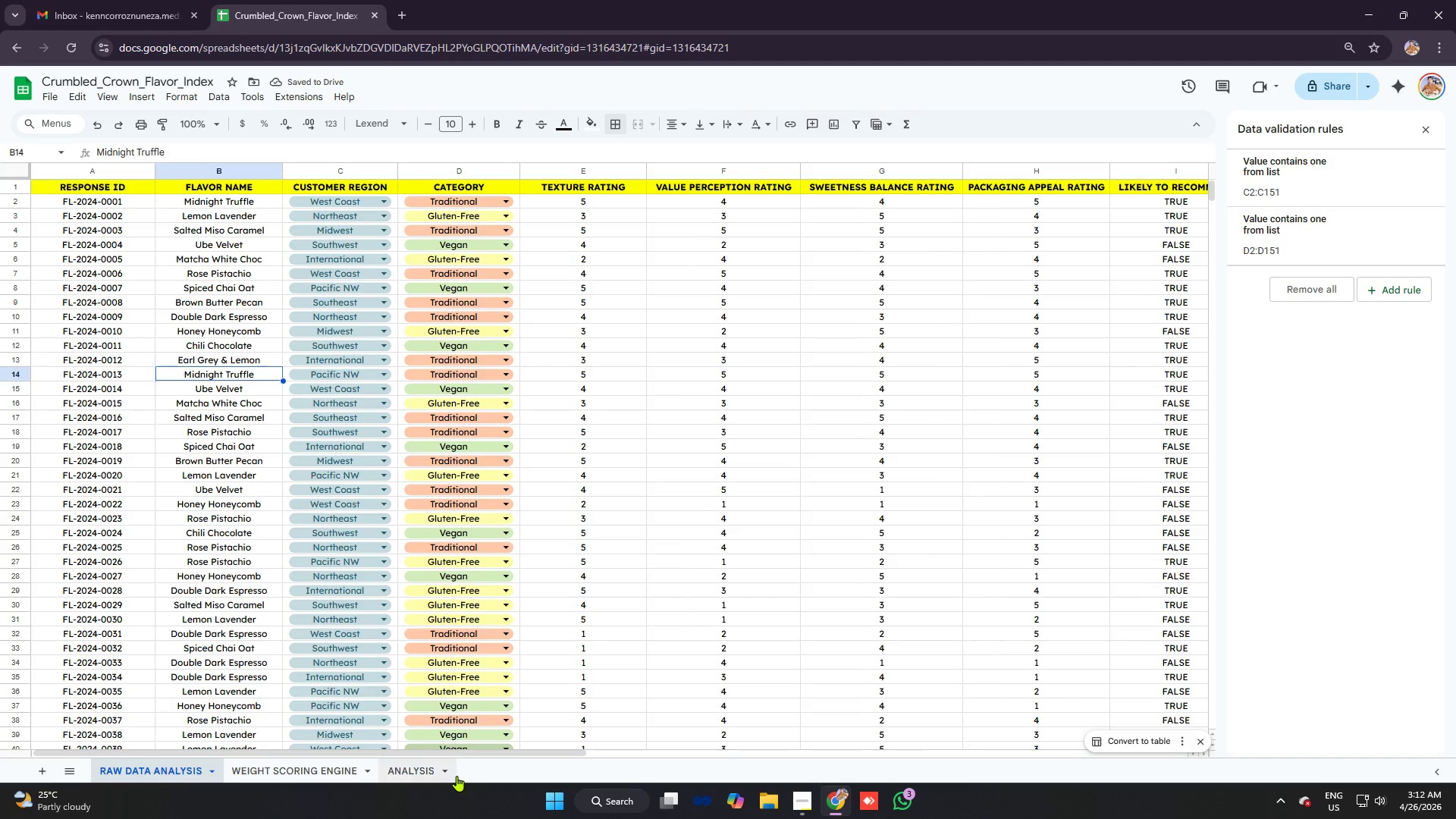 
left_click_drag(start_coordinate=[448, 755], to_coordinate=[654, 795])
 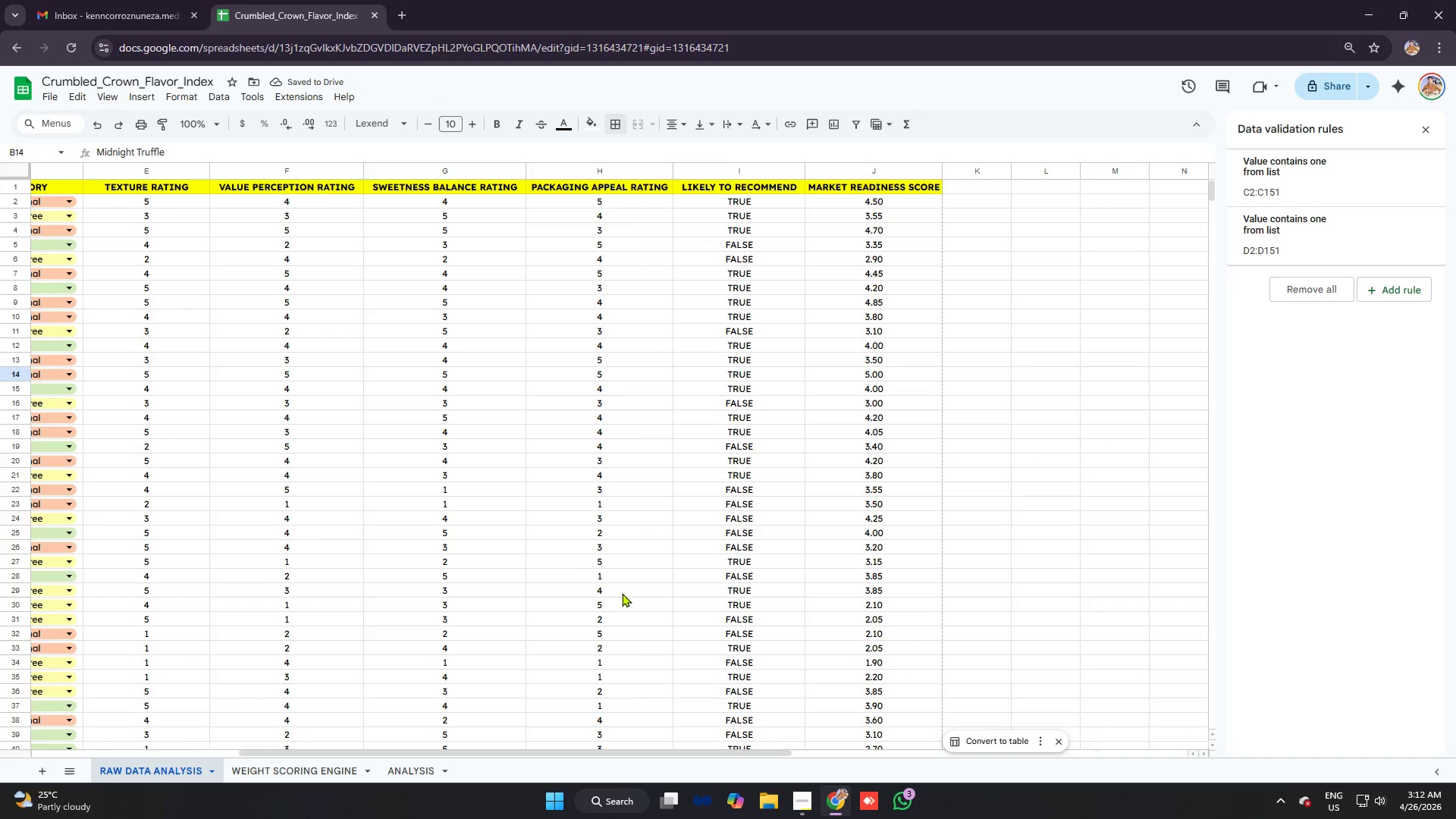 
left_click([589, 539])
 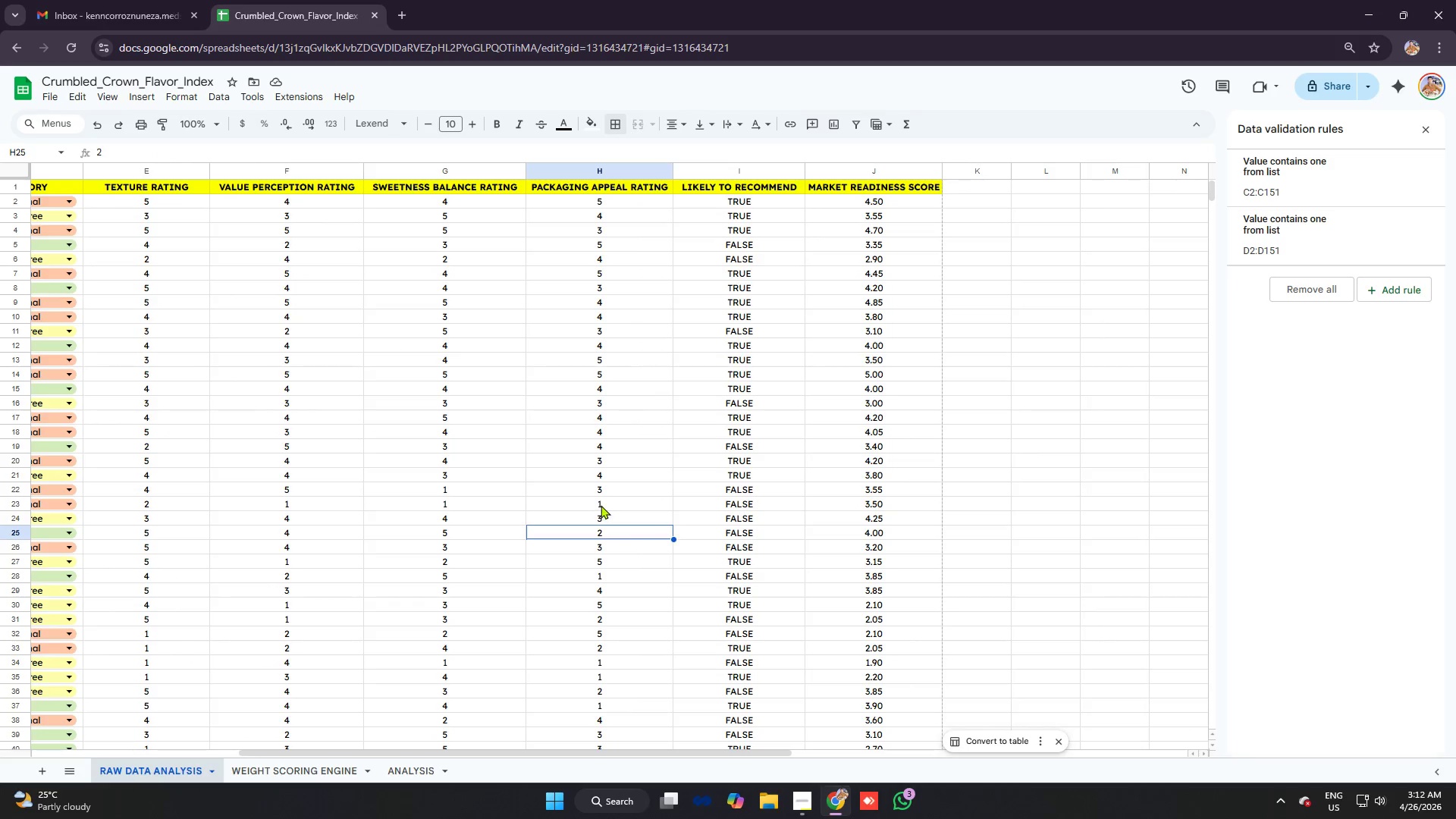 
scroll: coordinate [618, 456], scroll_direction: up, amount: 4.0
 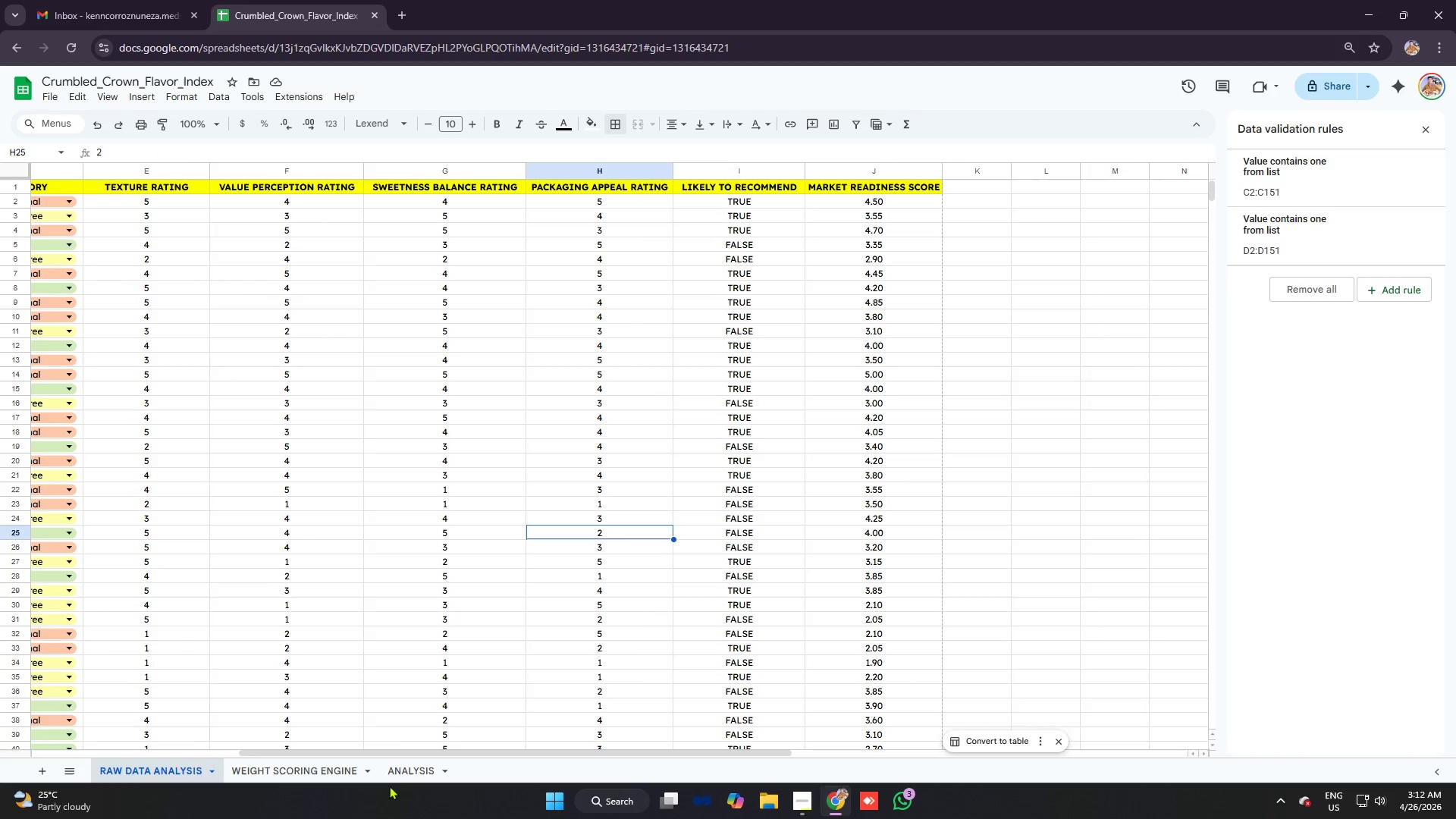 
left_click([400, 778])
 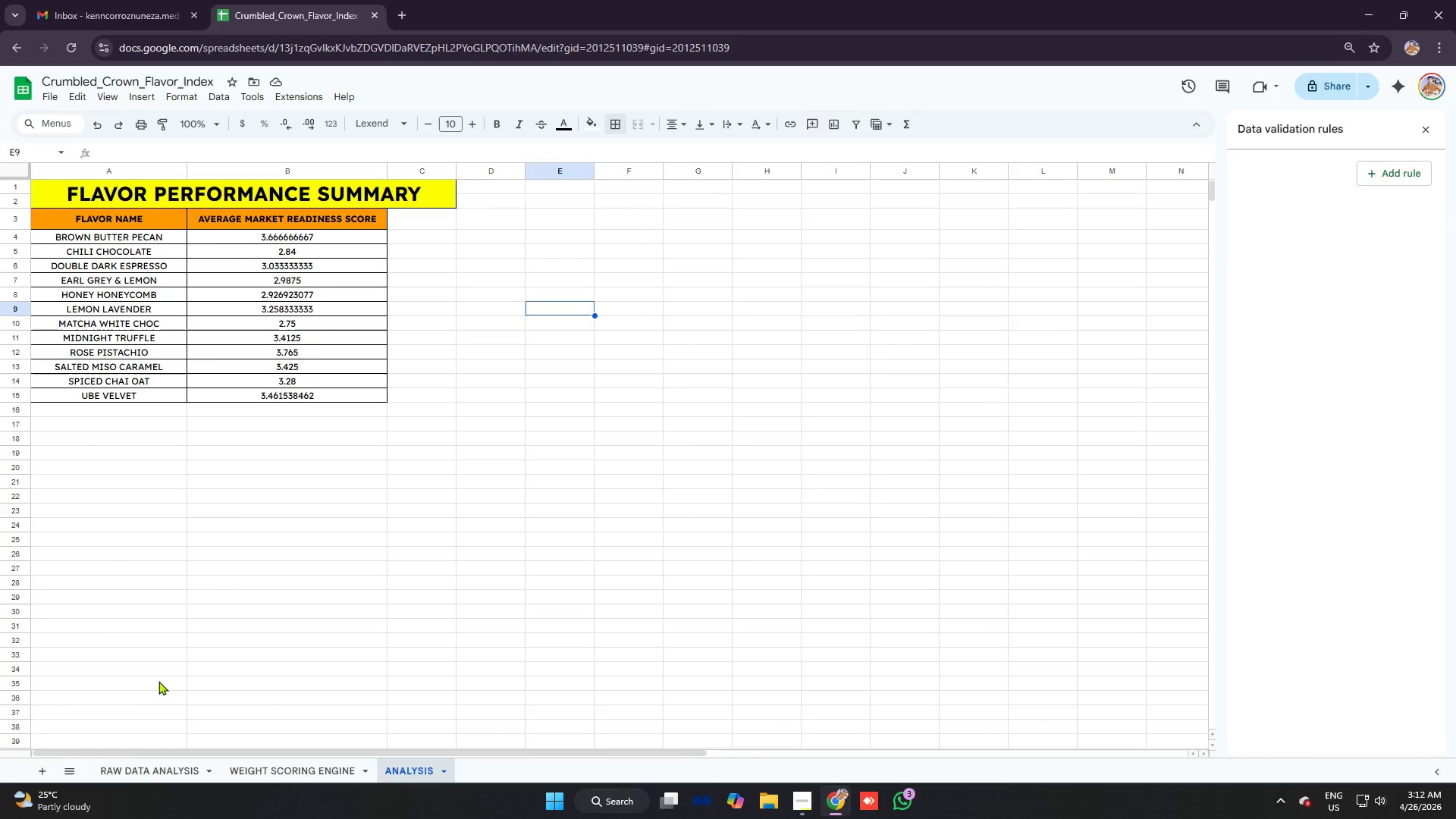 
left_click([37, 772])
 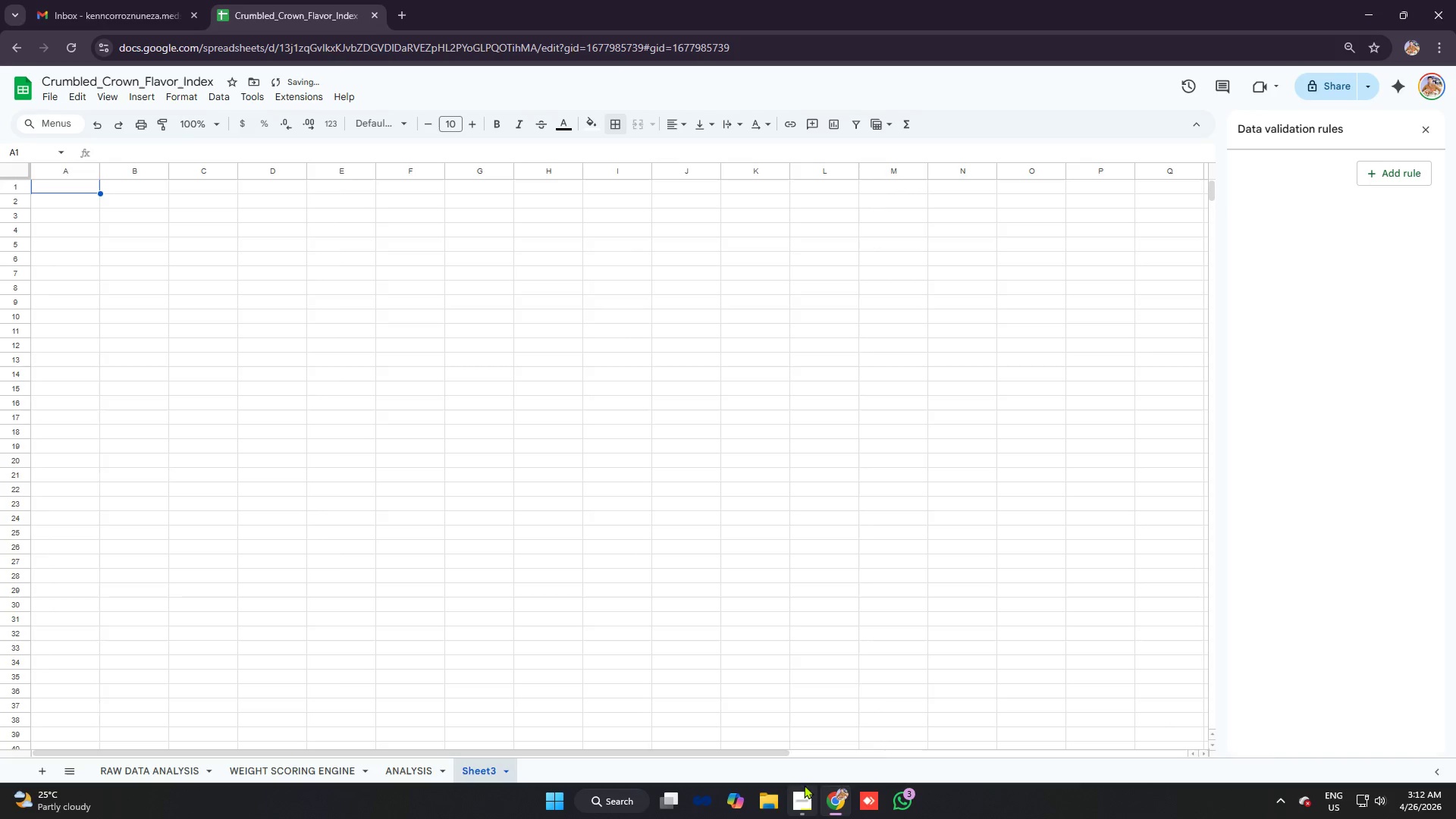 
left_click([800, 798])